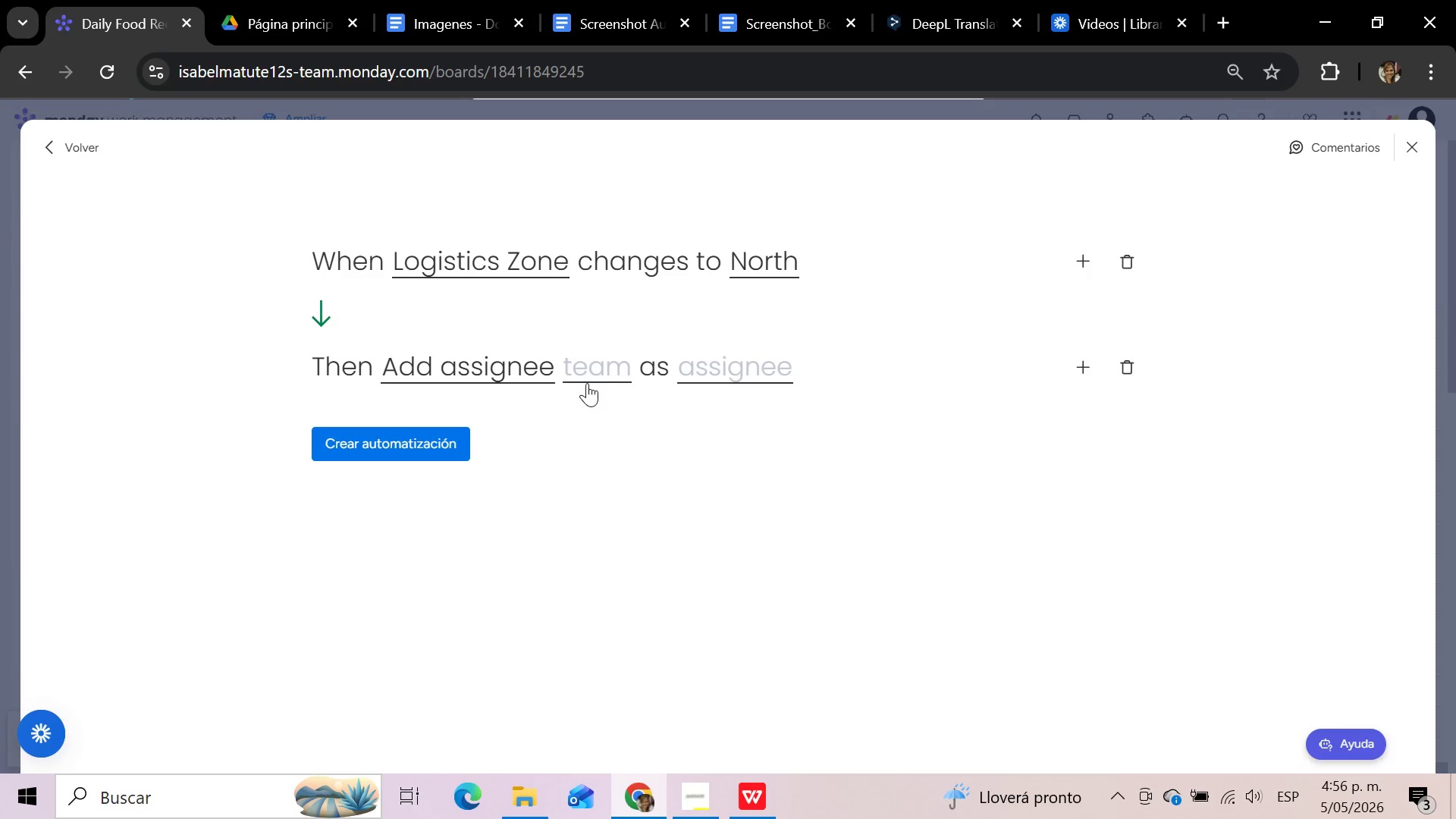 
left_click([601, 365])
 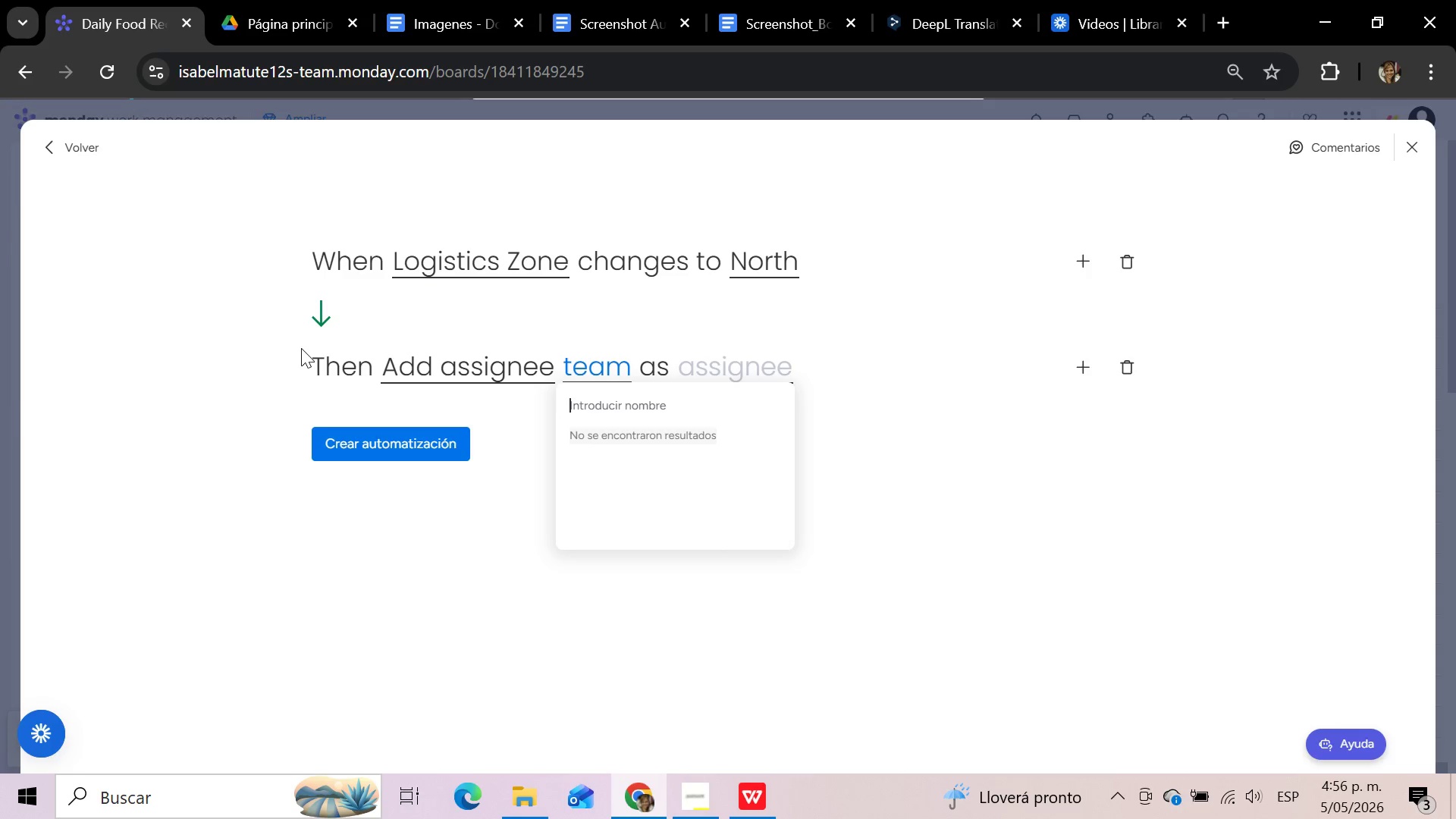 
left_click([1128, 373])
 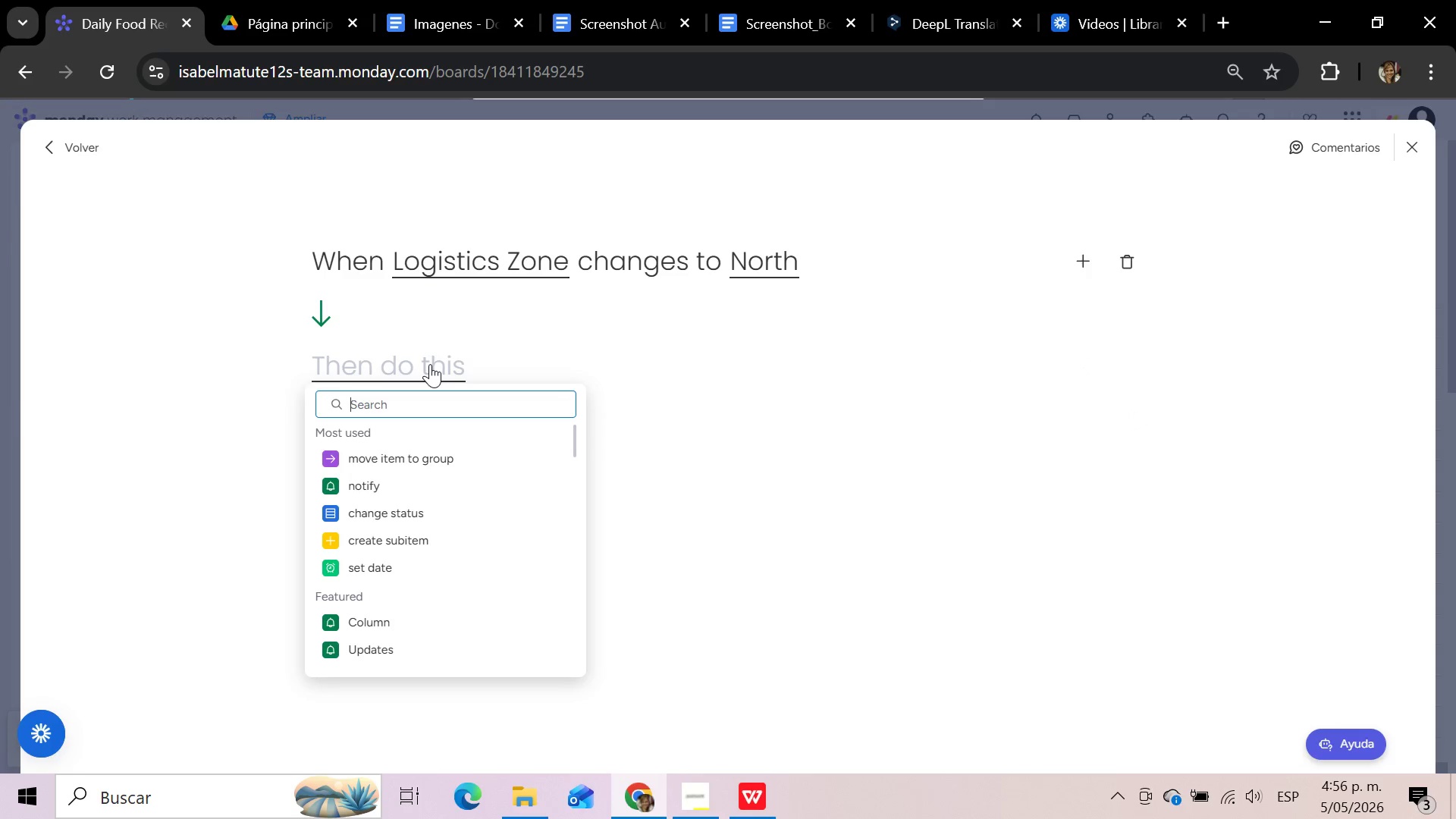 
wait(7.78)
 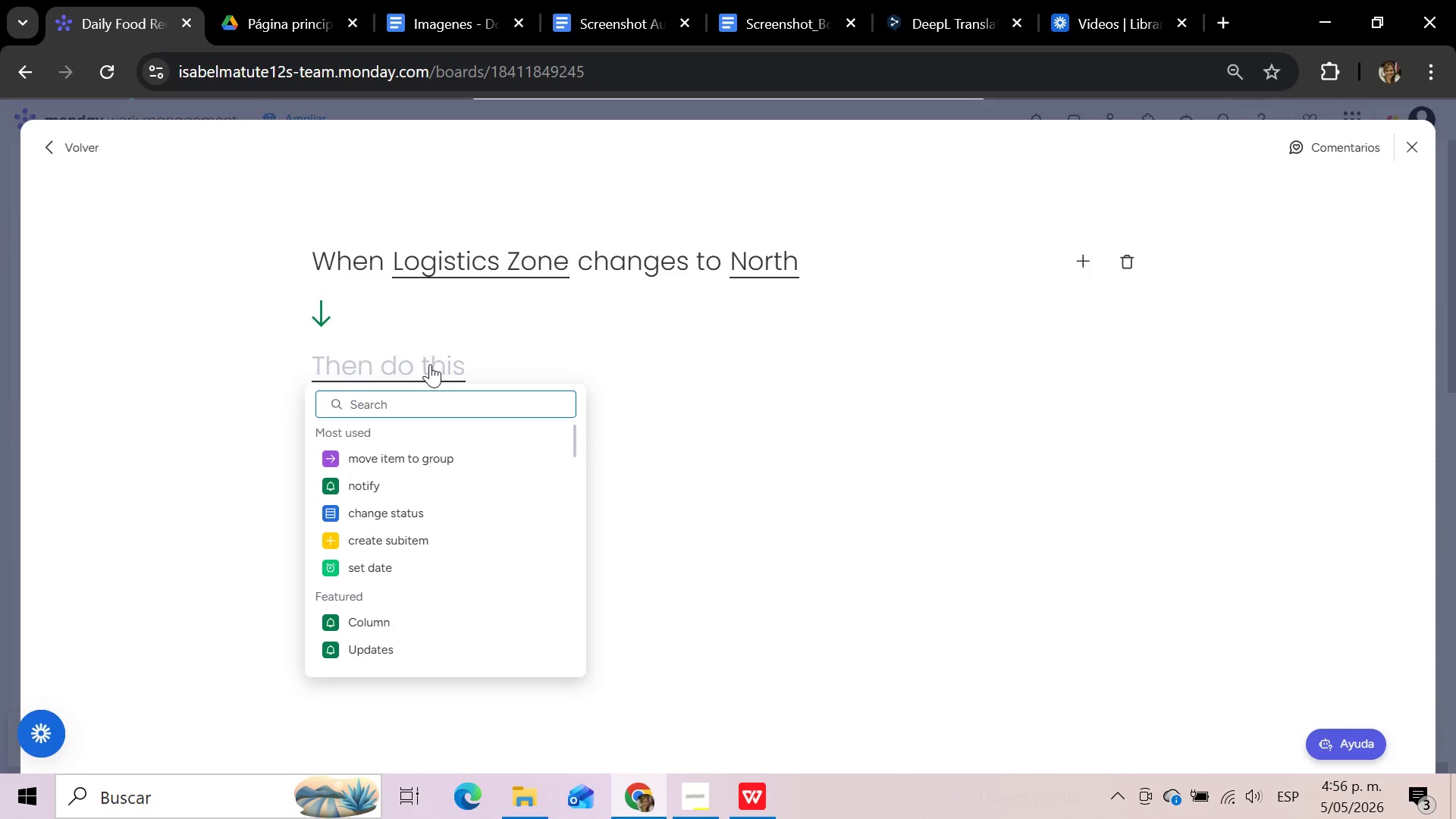 
type(ass)
 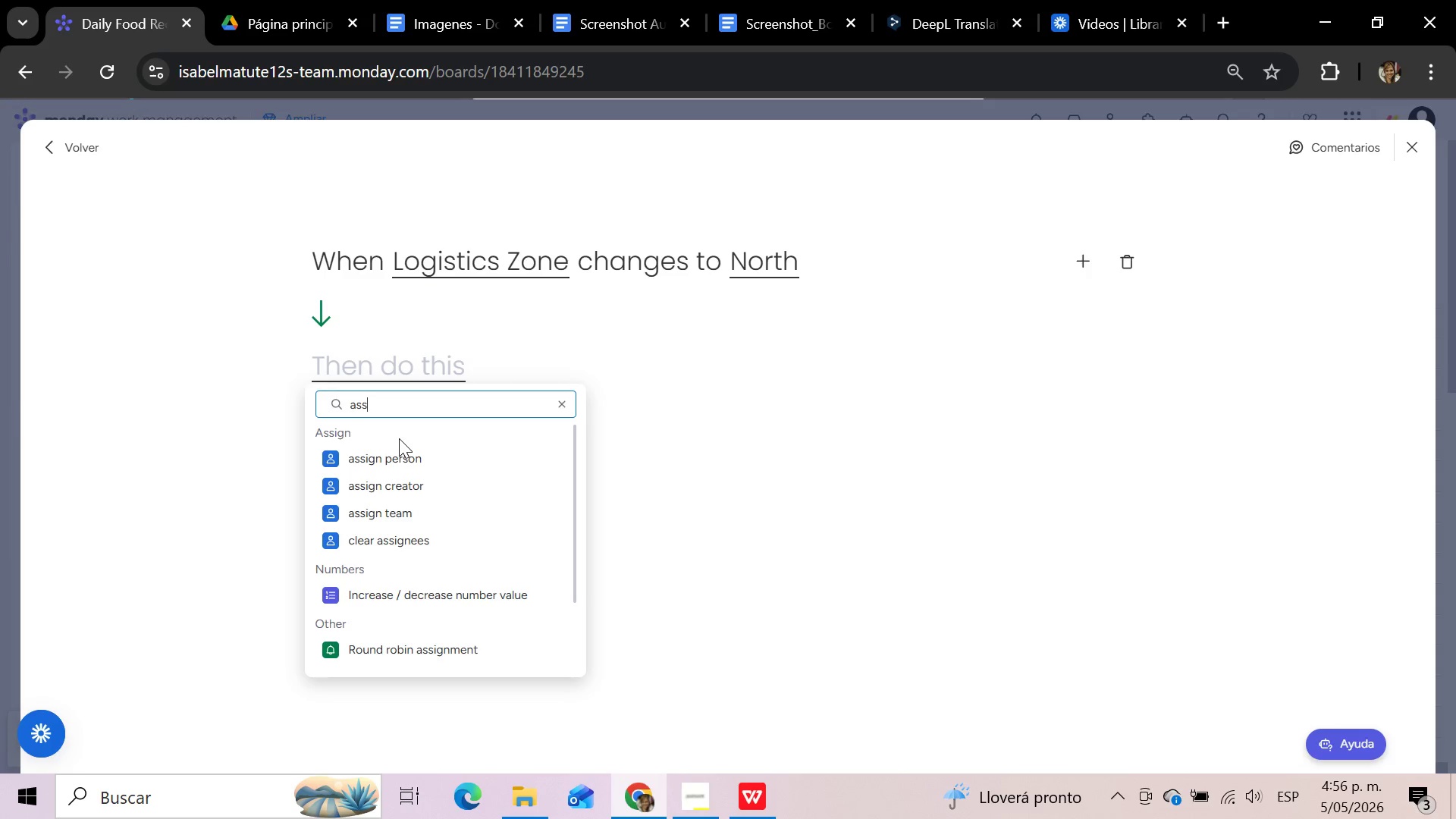 
left_click([397, 456])
 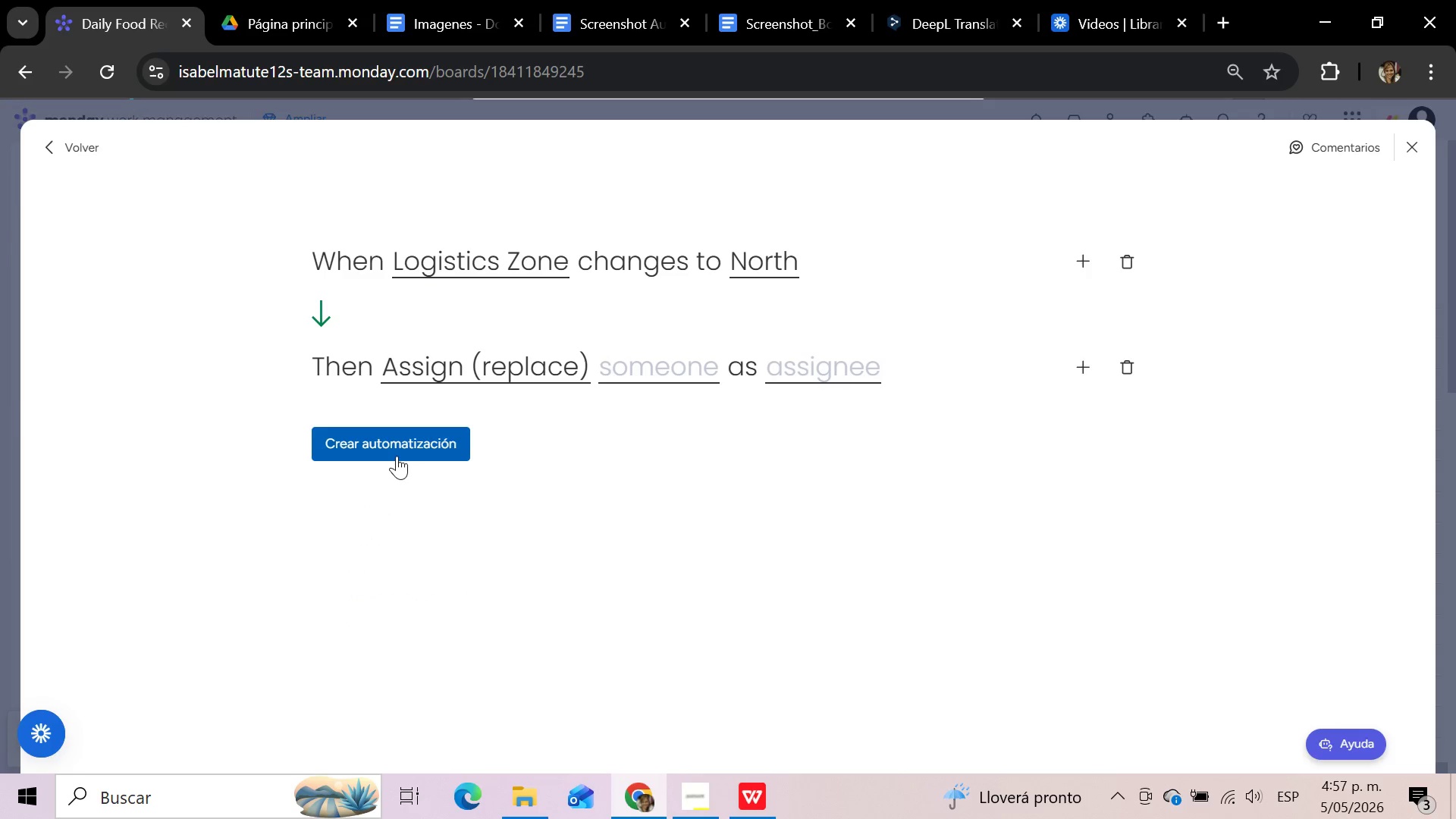 
left_click([614, 367])
 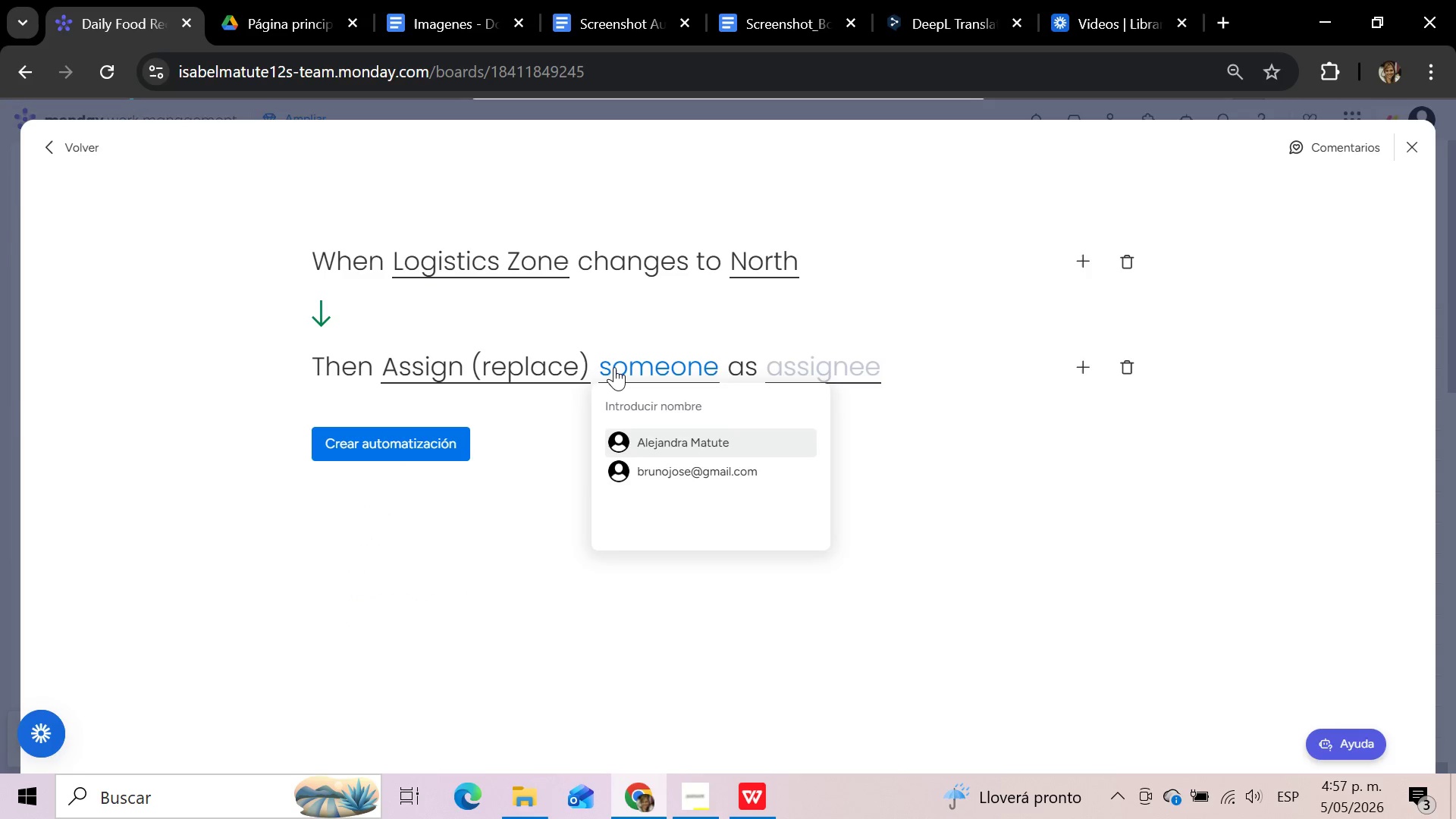 
left_click([702, 439])
 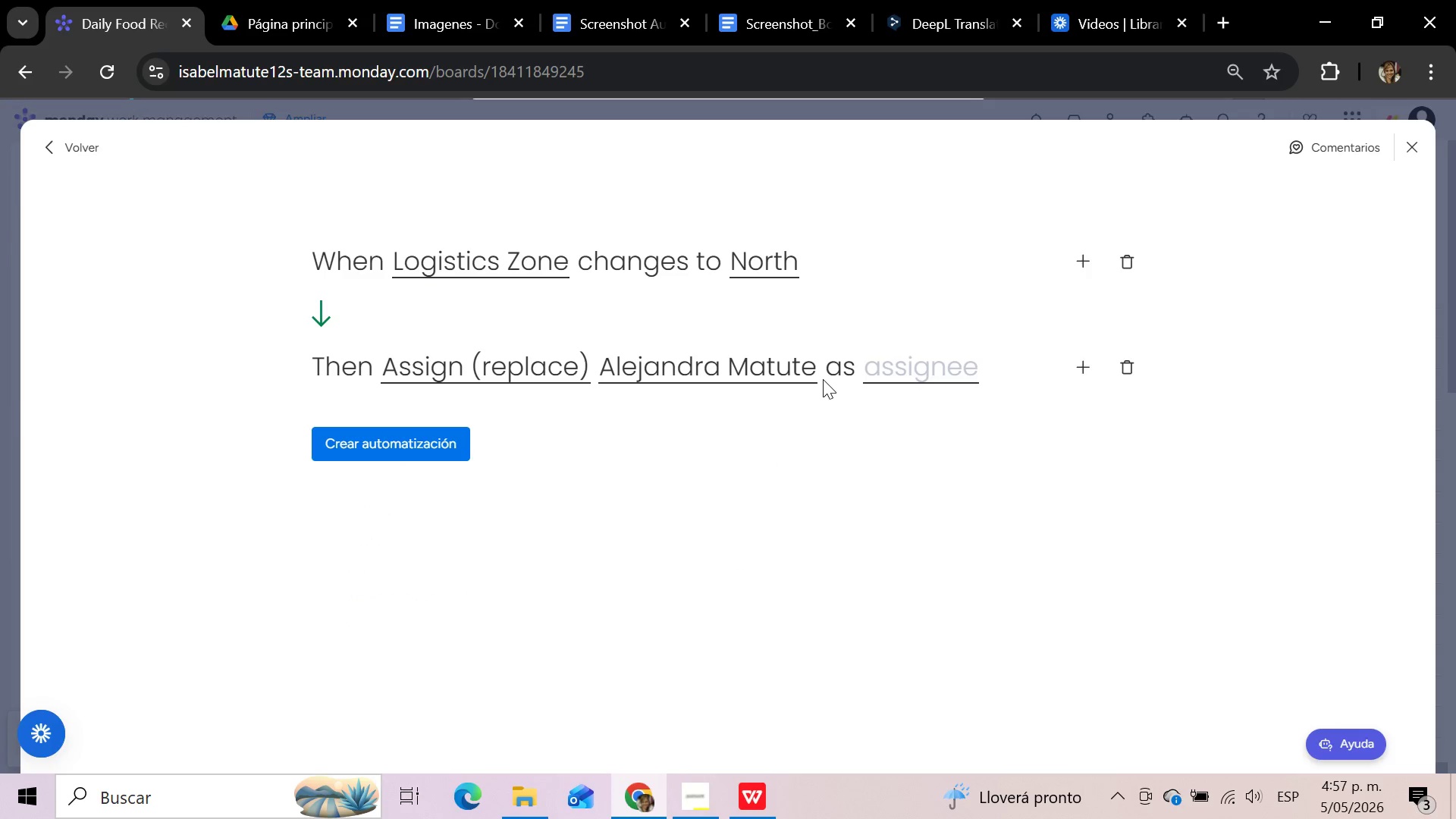 
left_click([934, 372])
 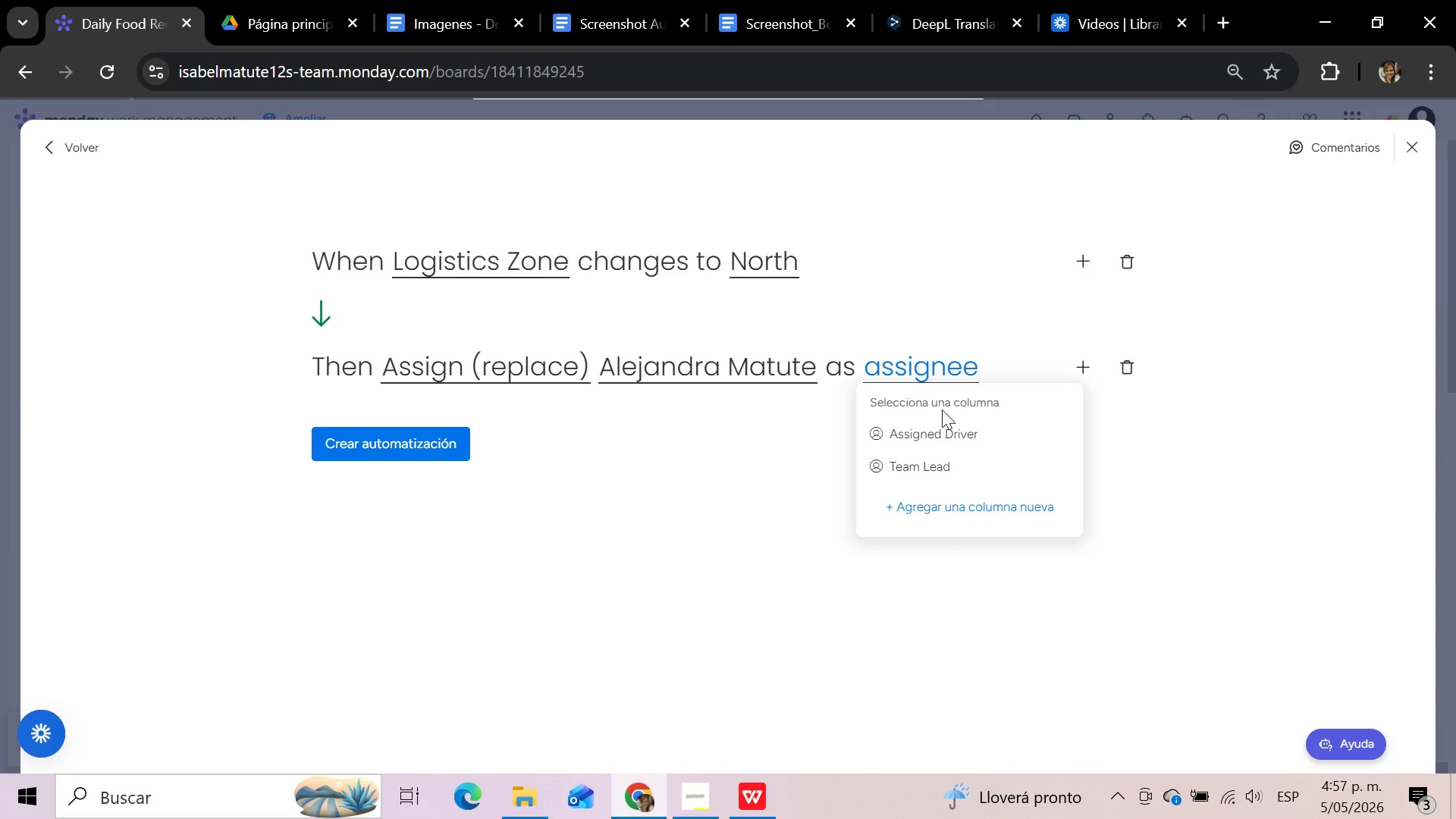 
left_click([943, 425])
 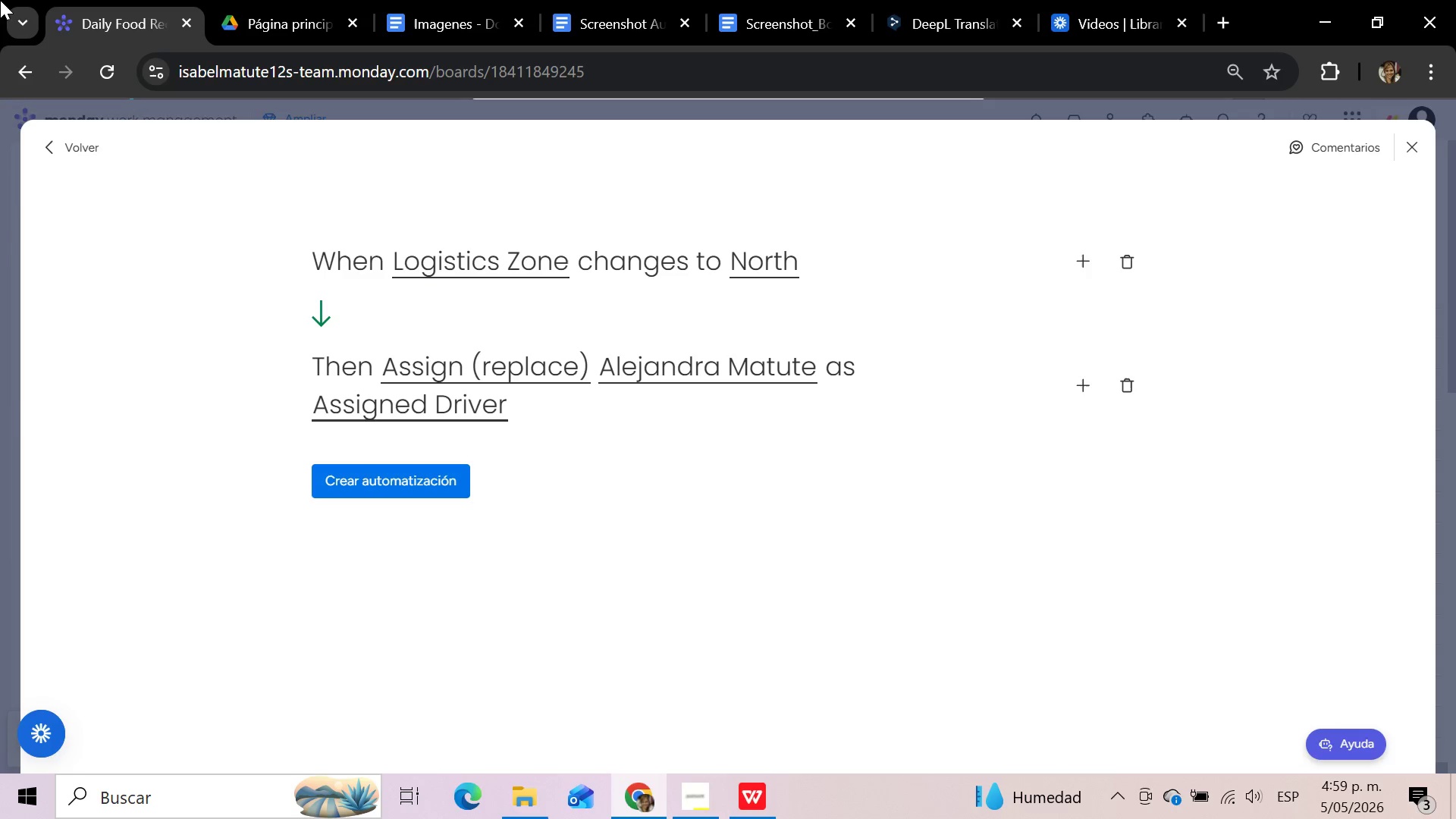 
wait(140.01)
 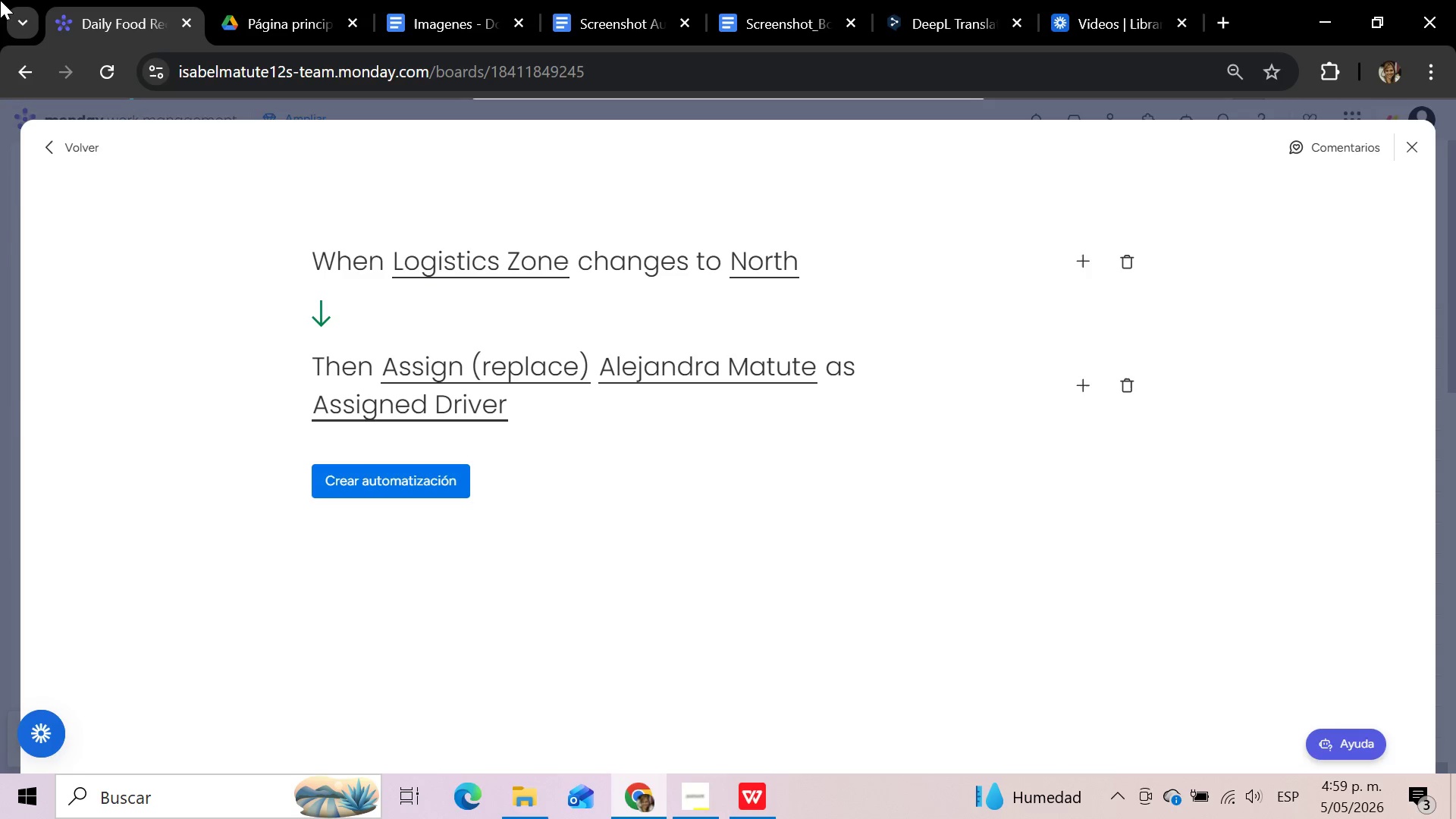 
left_click([796, 567])
 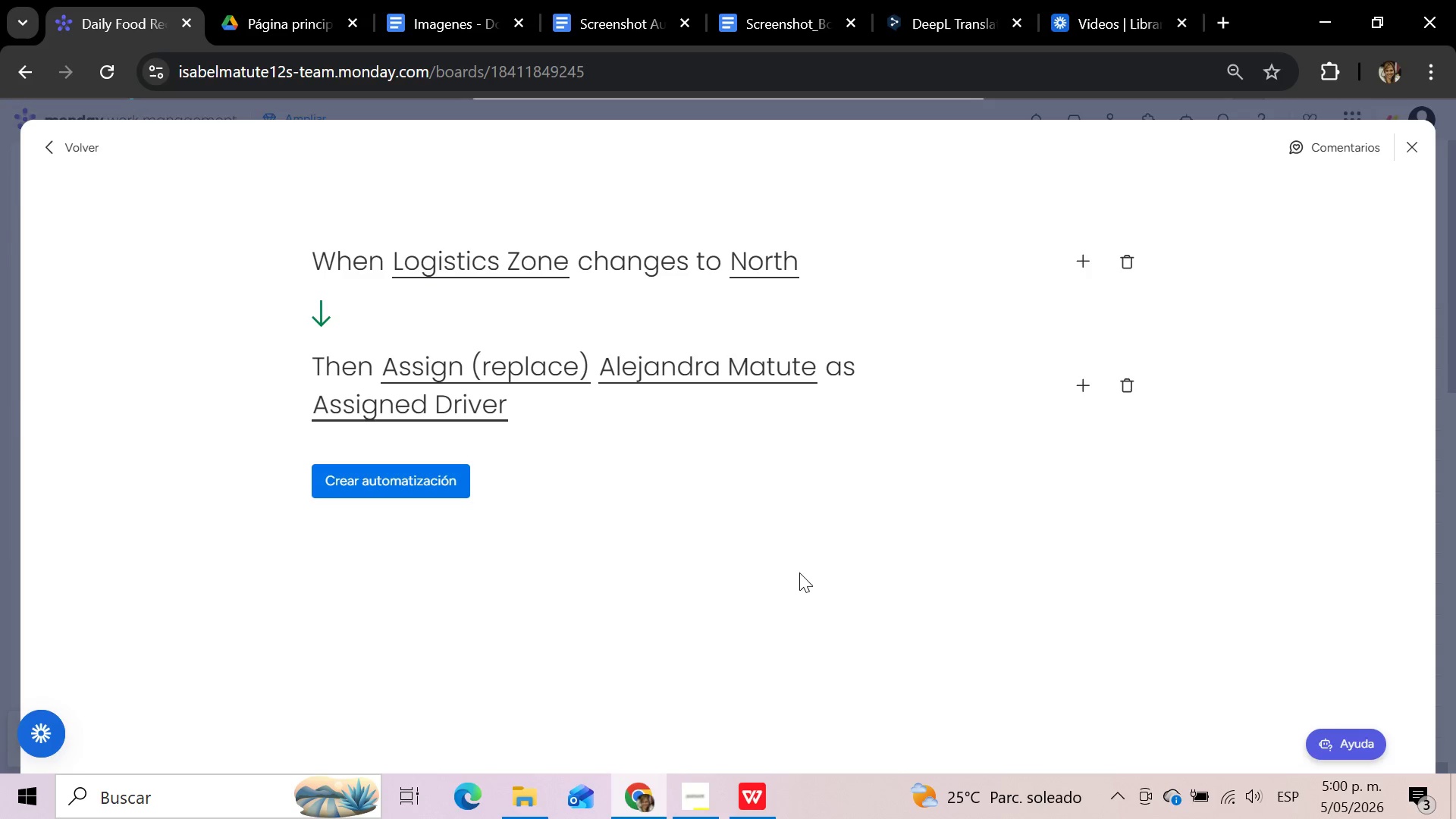 
wait(46.89)
 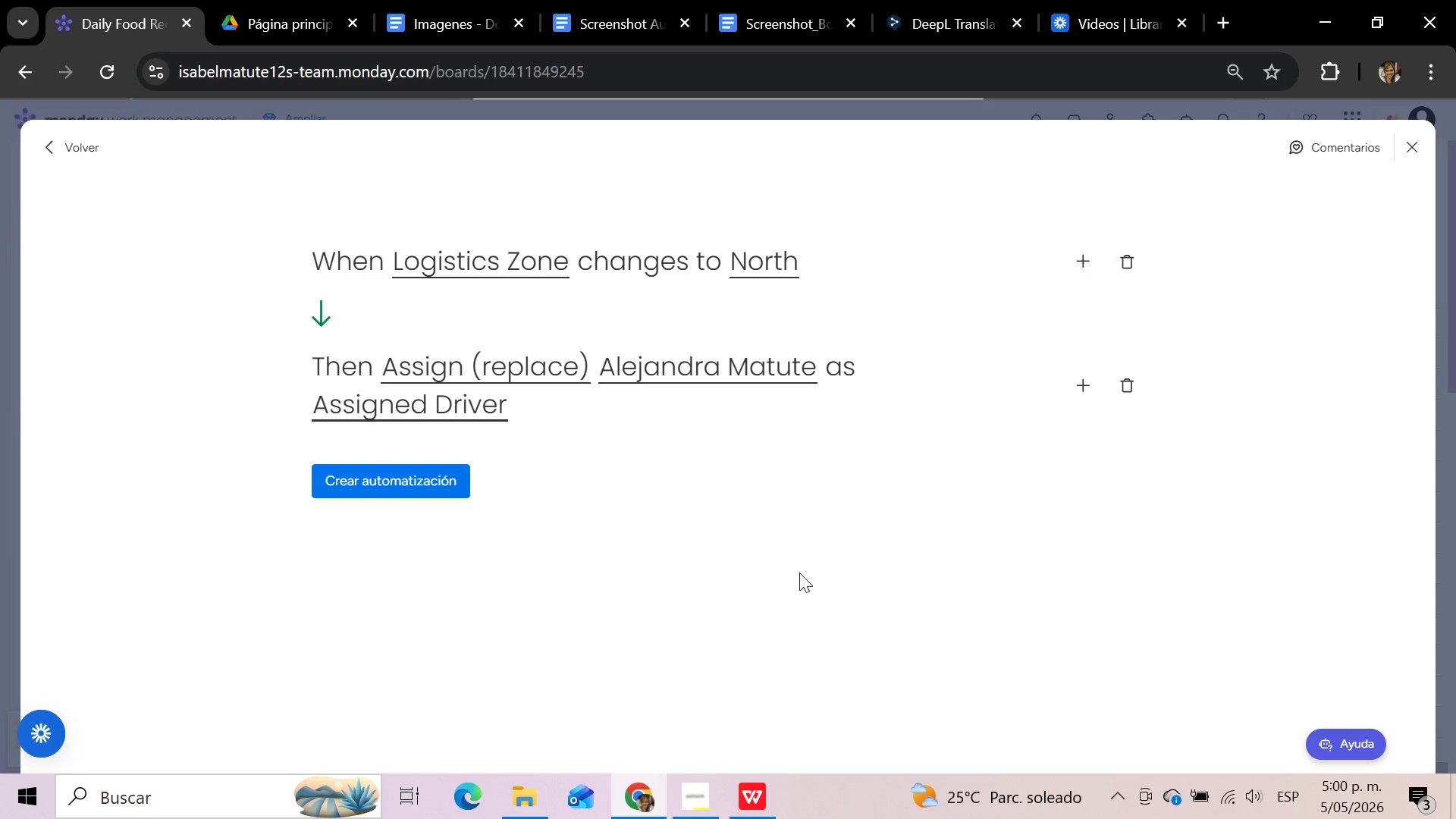 
left_click([61, 143])
 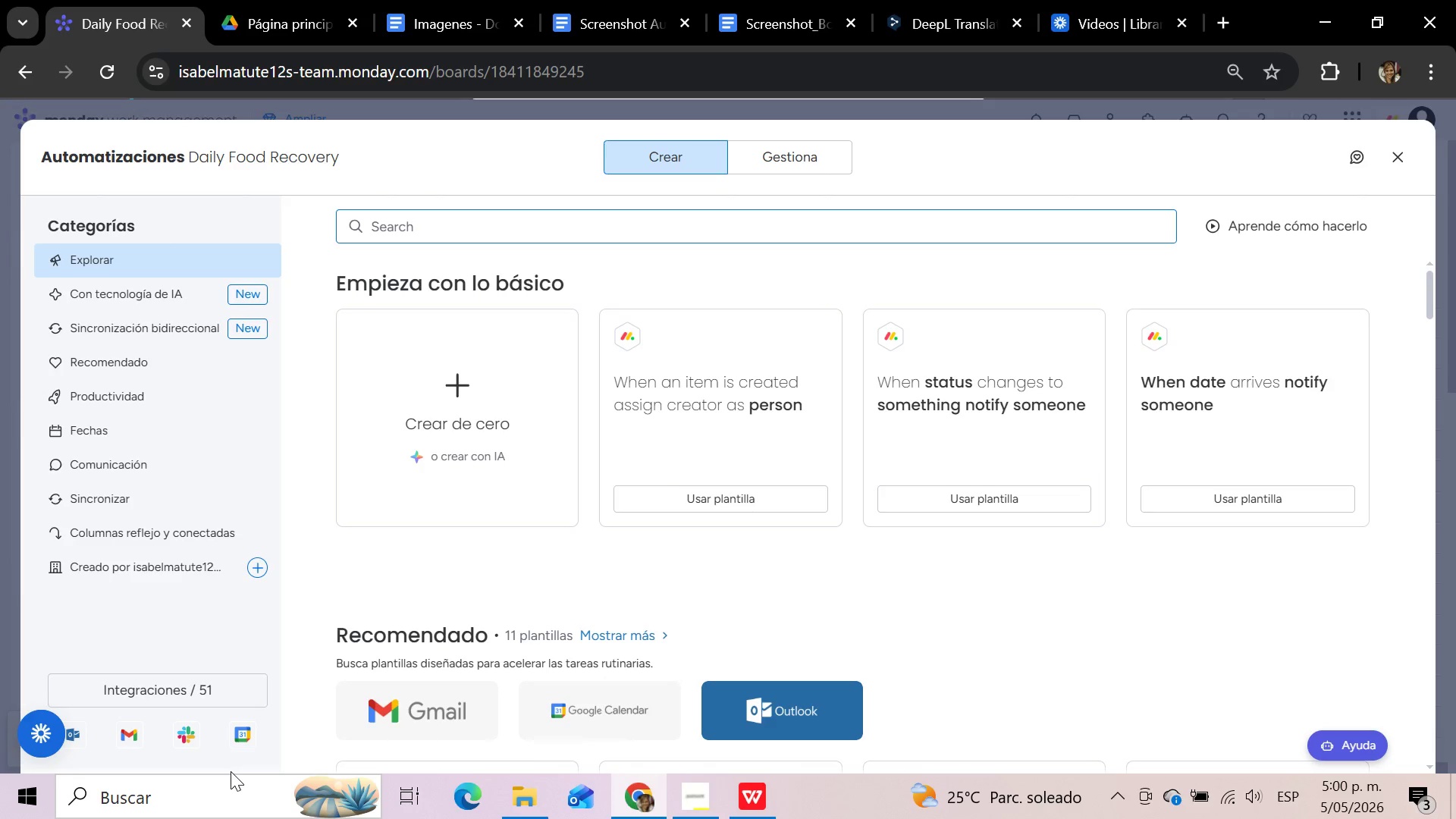 
wait(29.84)
 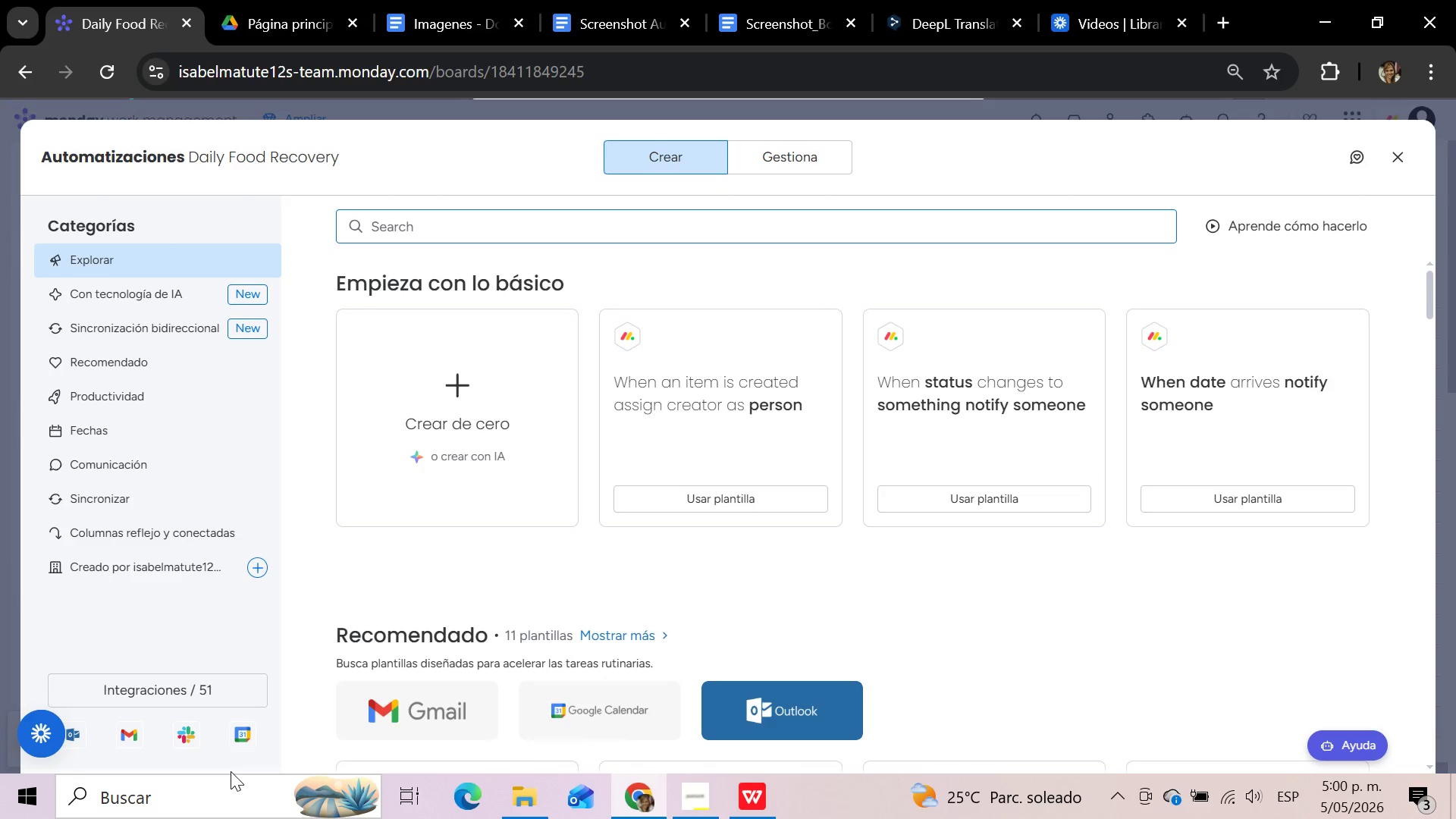 
left_click([465, 234])
 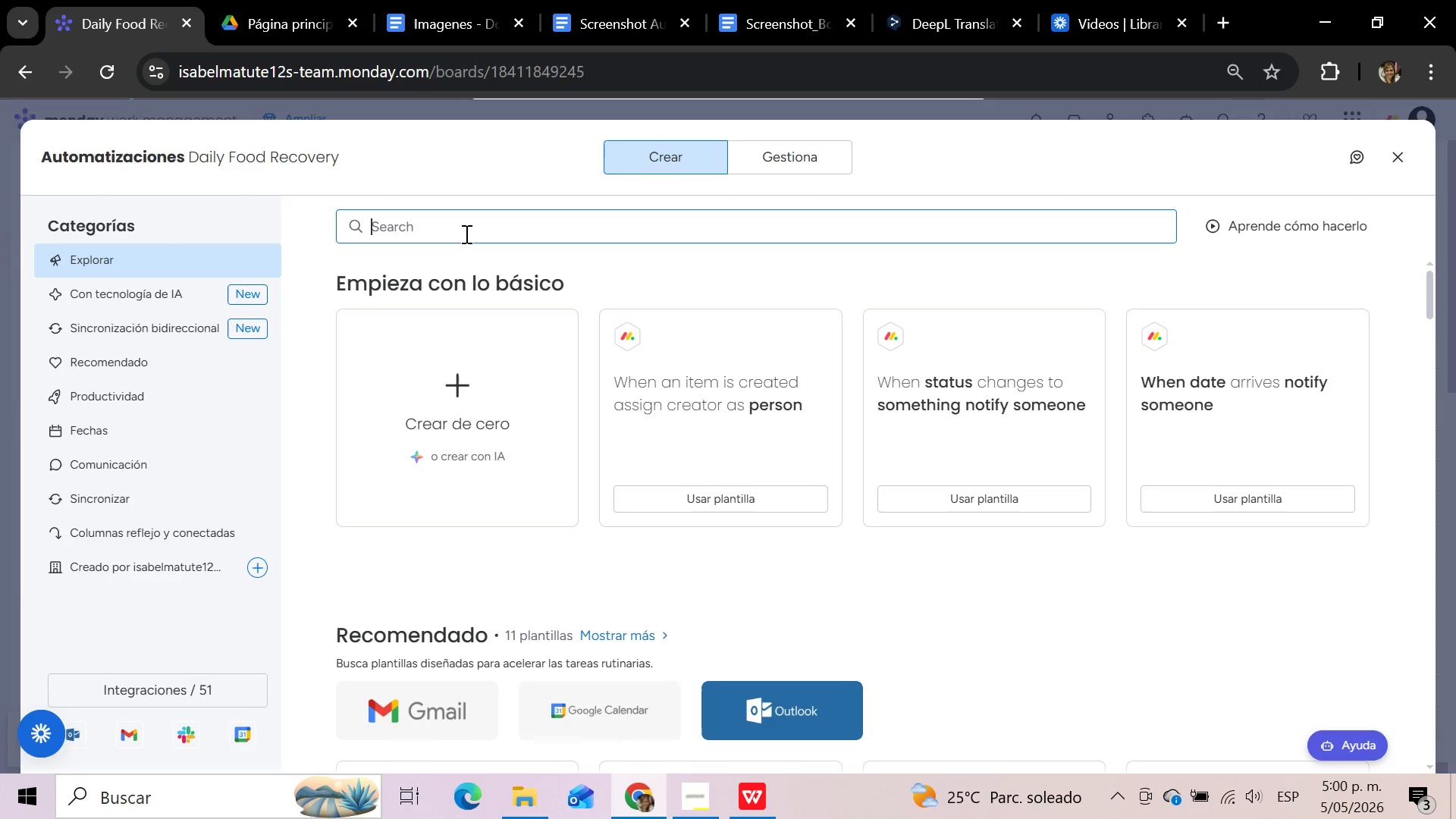 
type(asssi)
 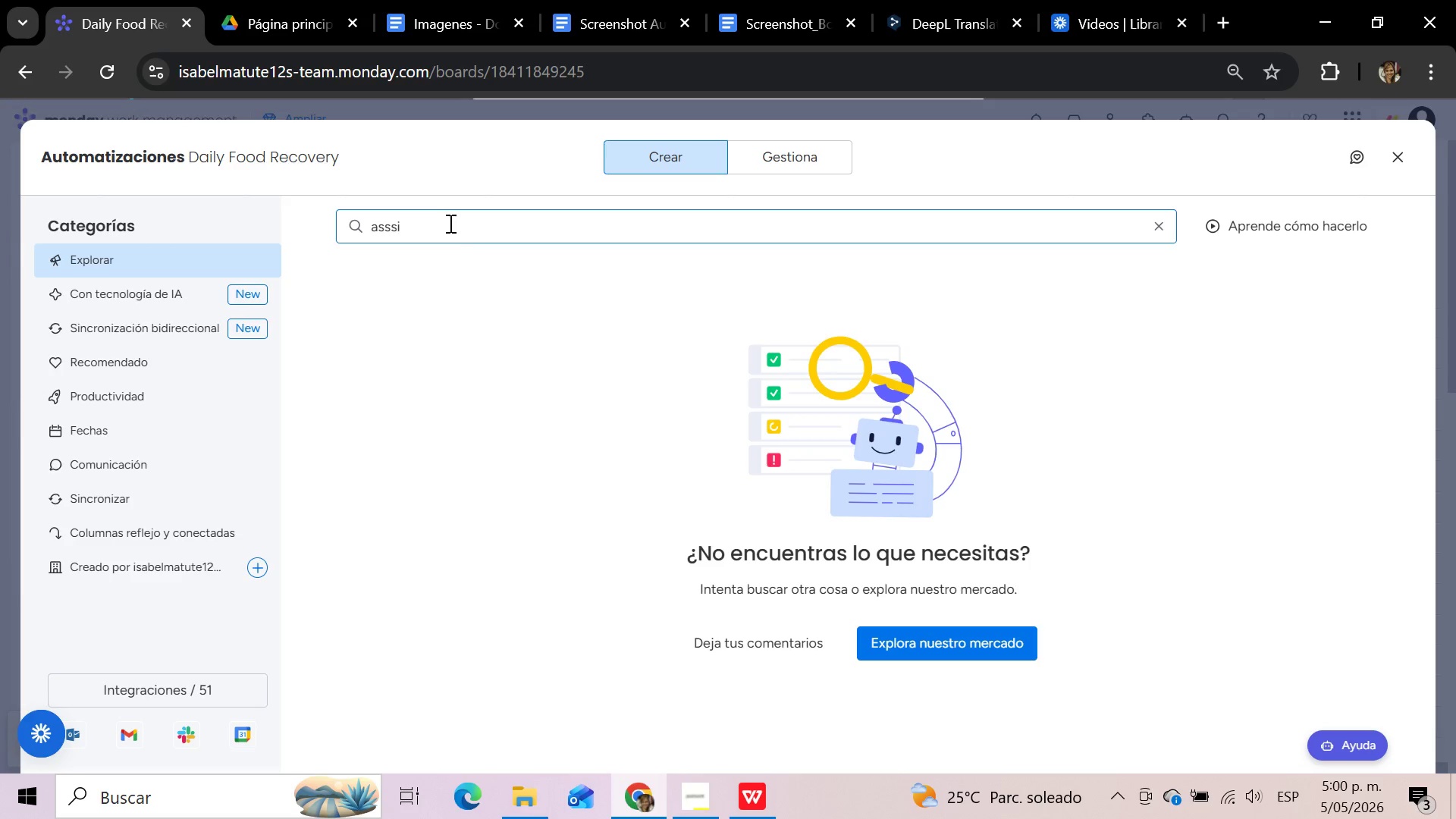 
key(G)
 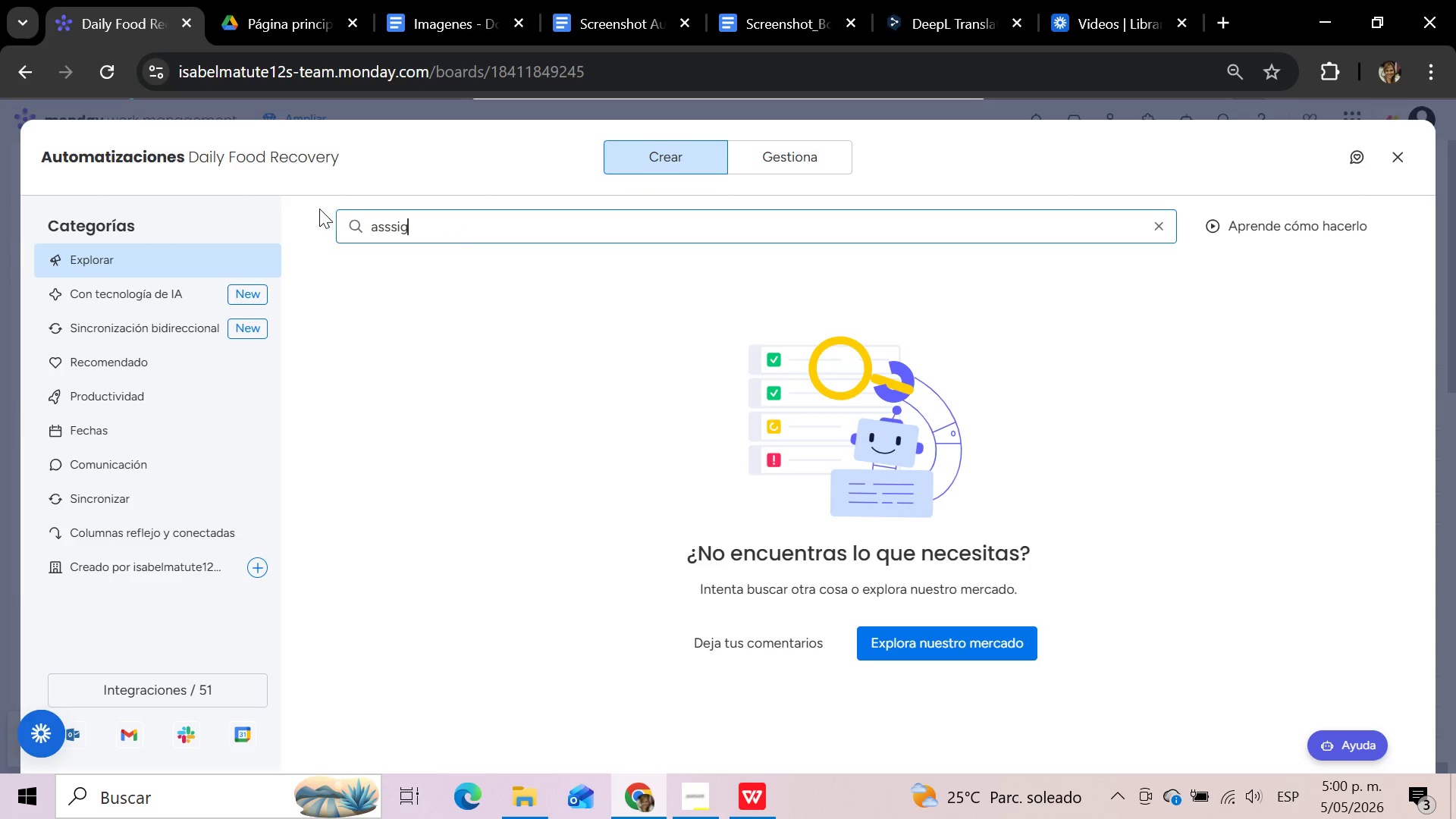 
left_click([1163, 231])
 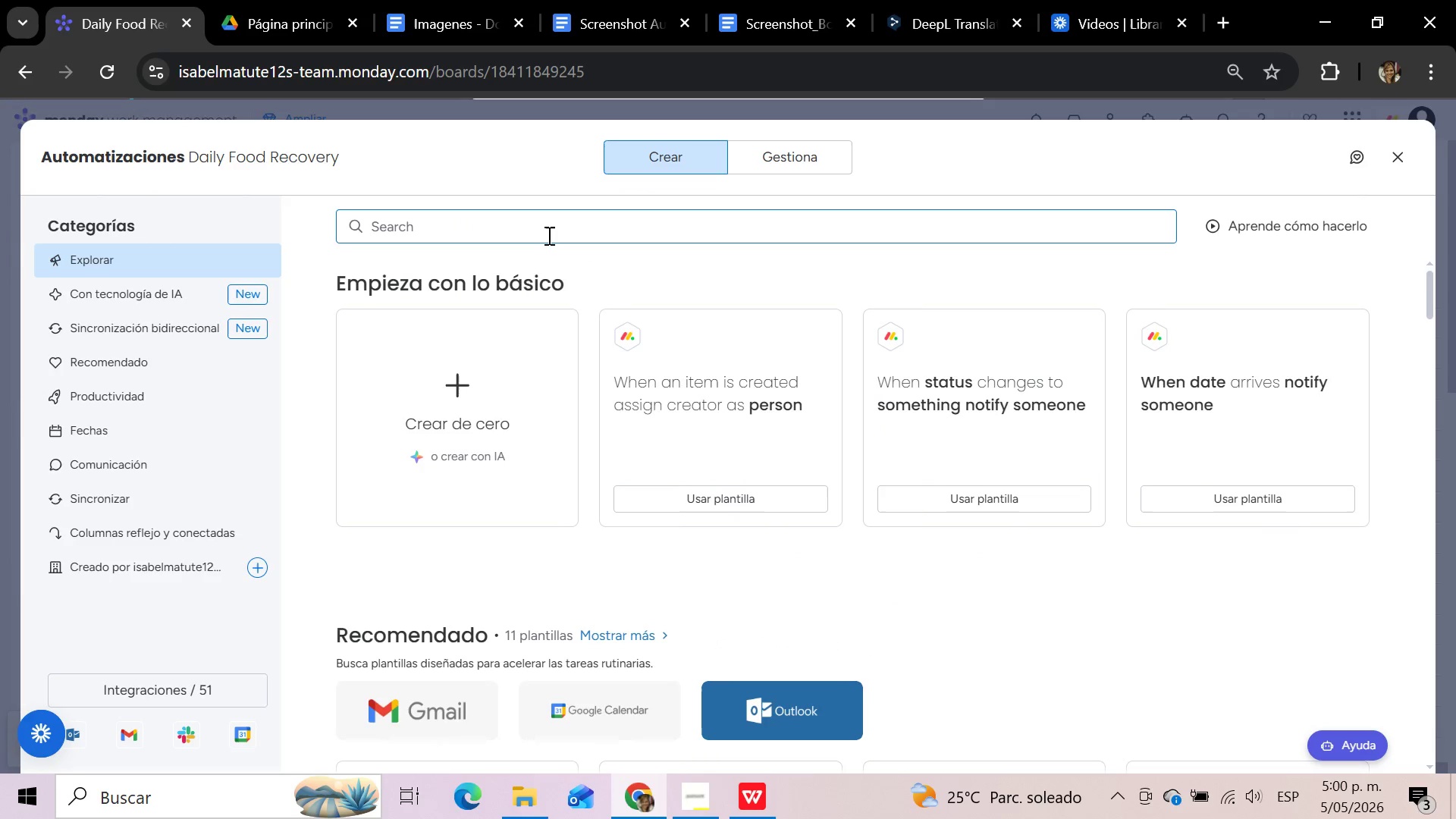 
type(ass)
 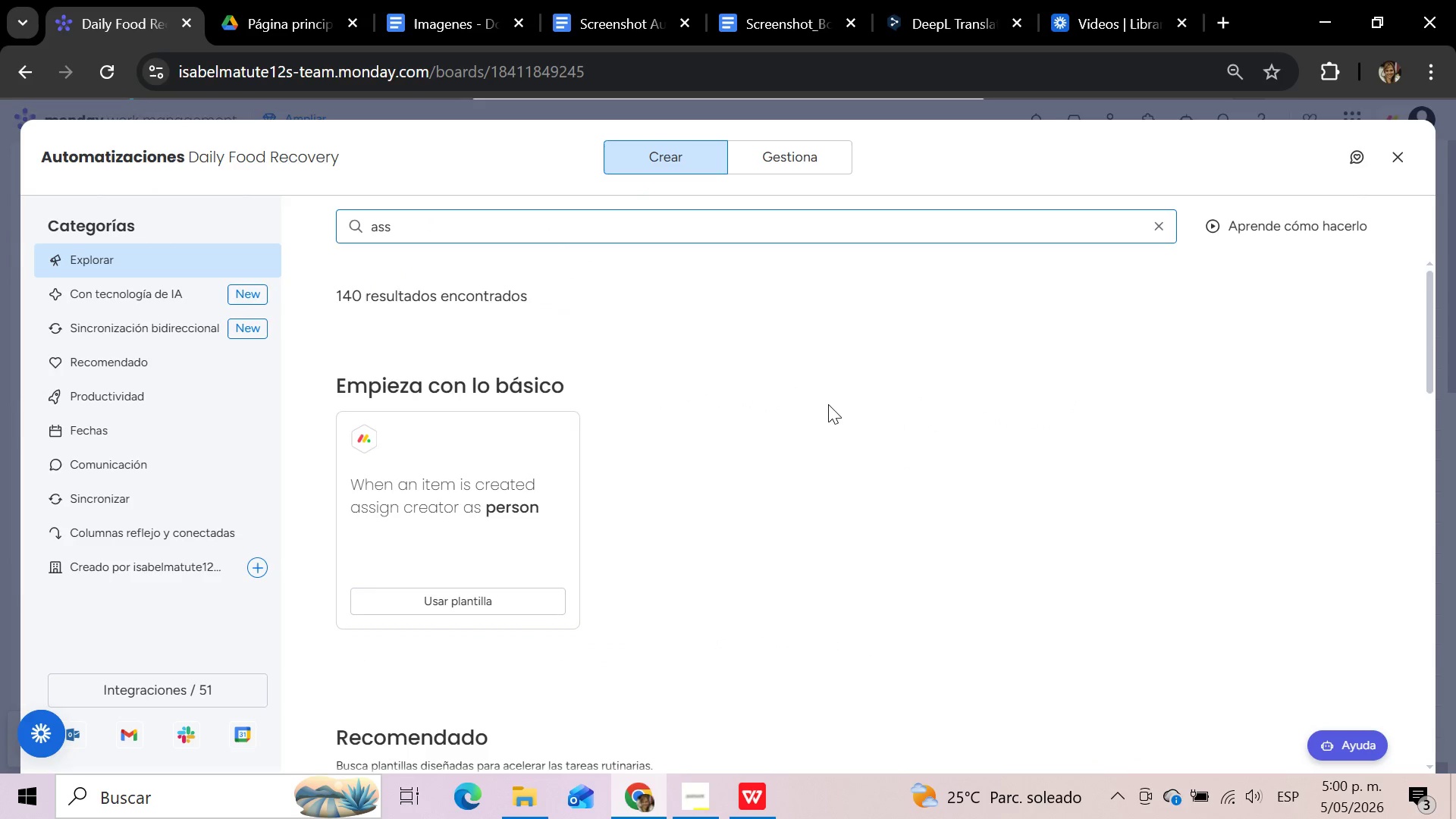 
scroll: coordinate [828, 404], scroll_direction: down, amount: 5.0
 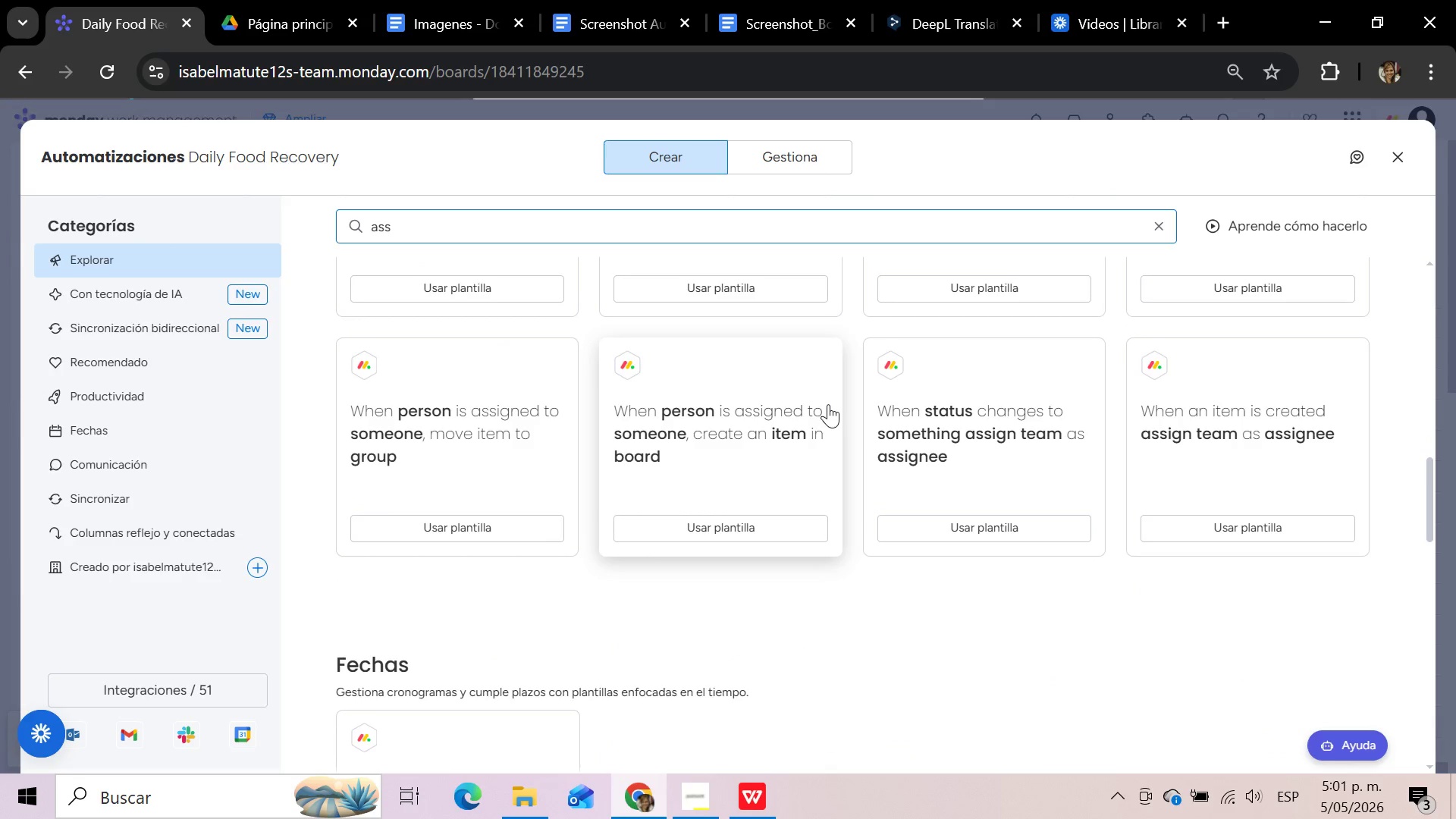 
wait(8.39)
 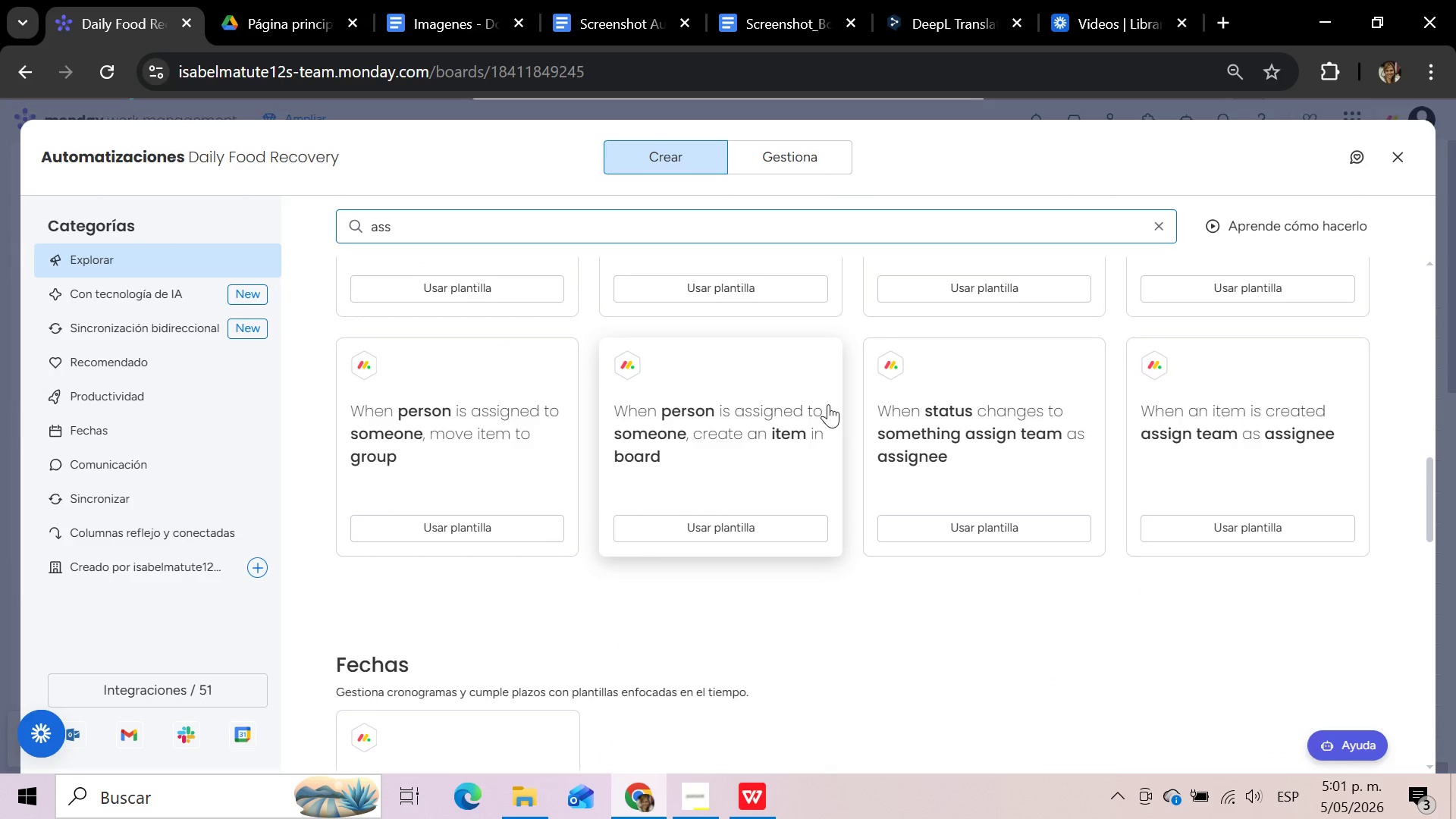 
scroll: coordinate [830, 536], scroll_direction: down, amount: 7.0
 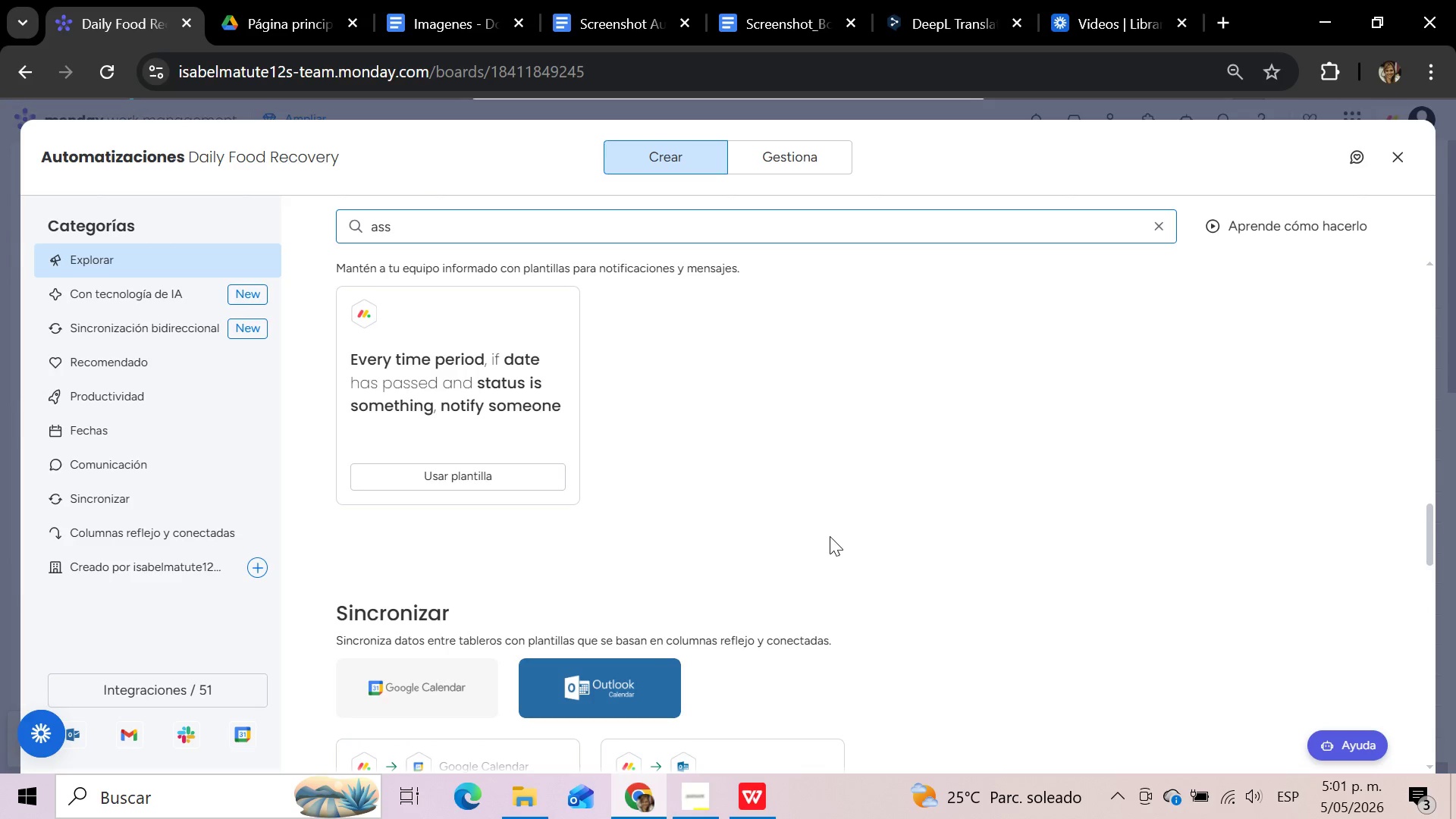 
scroll: coordinate [830, 536], scroll_direction: up, amount: 3.0
 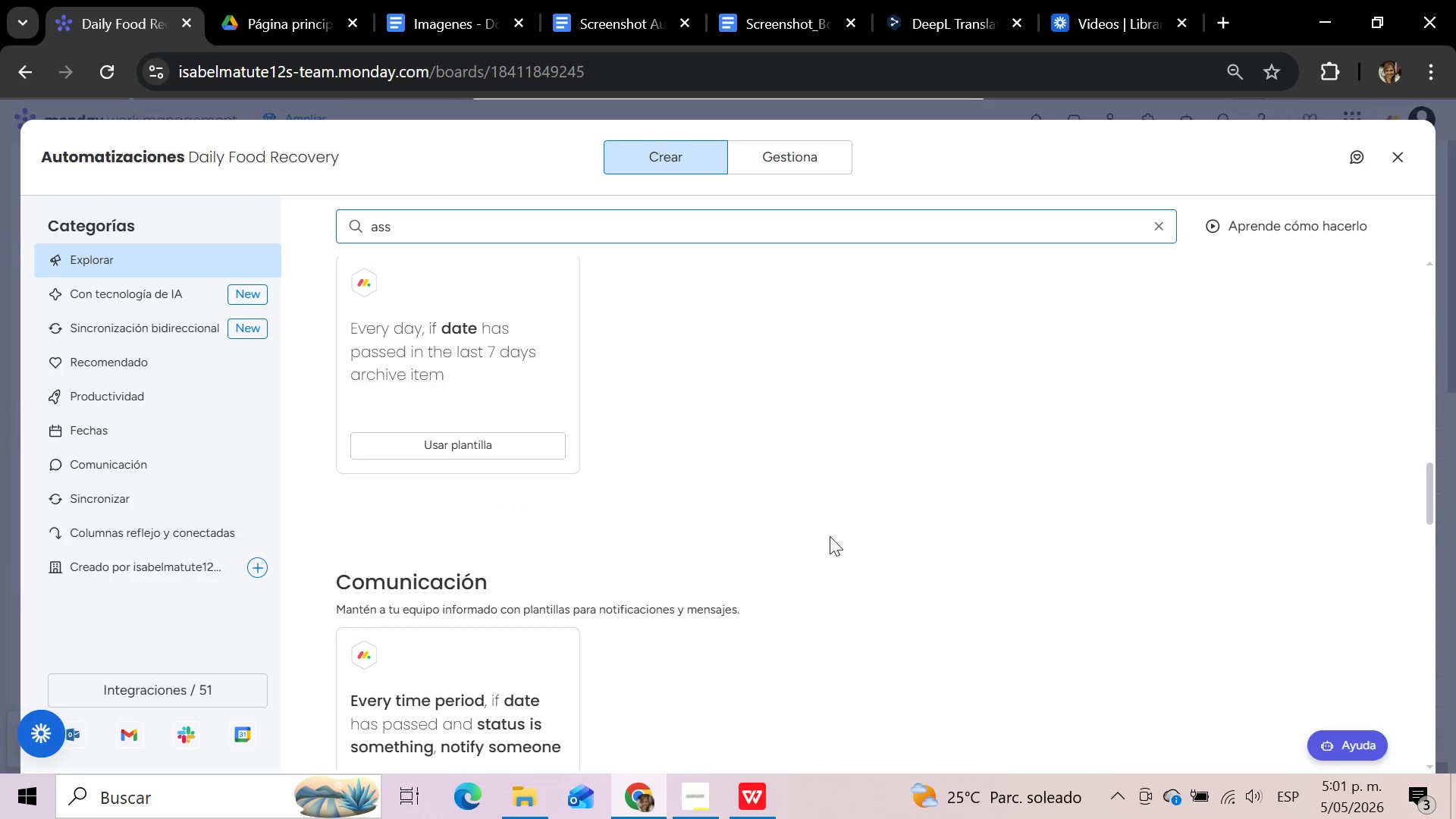 
scroll: coordinate [830, 536], scroll_direction: down, amount: 14.0
 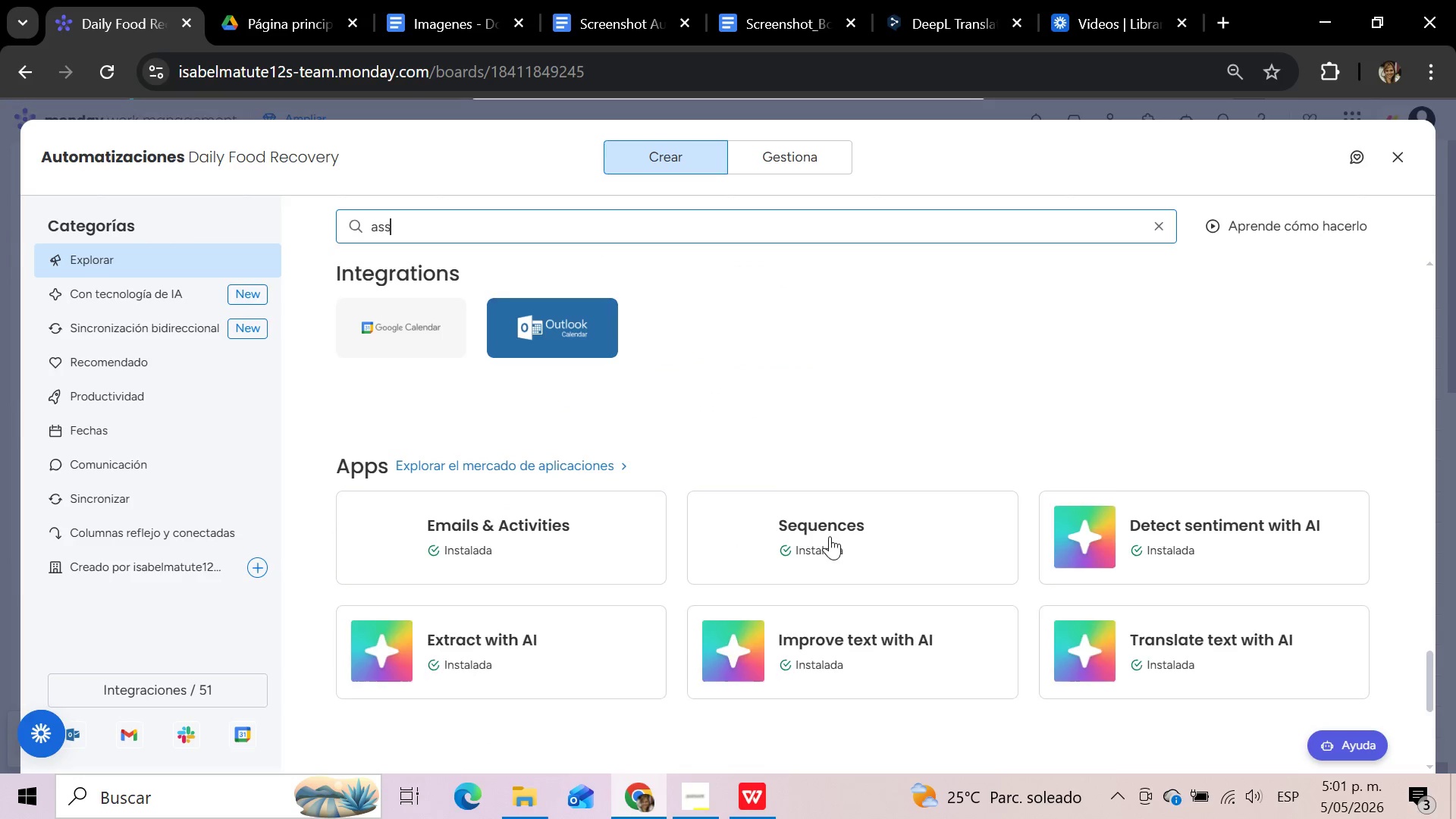 
scroll: coordinate [830, 536], scroll_direction: up, amount: 24.0
 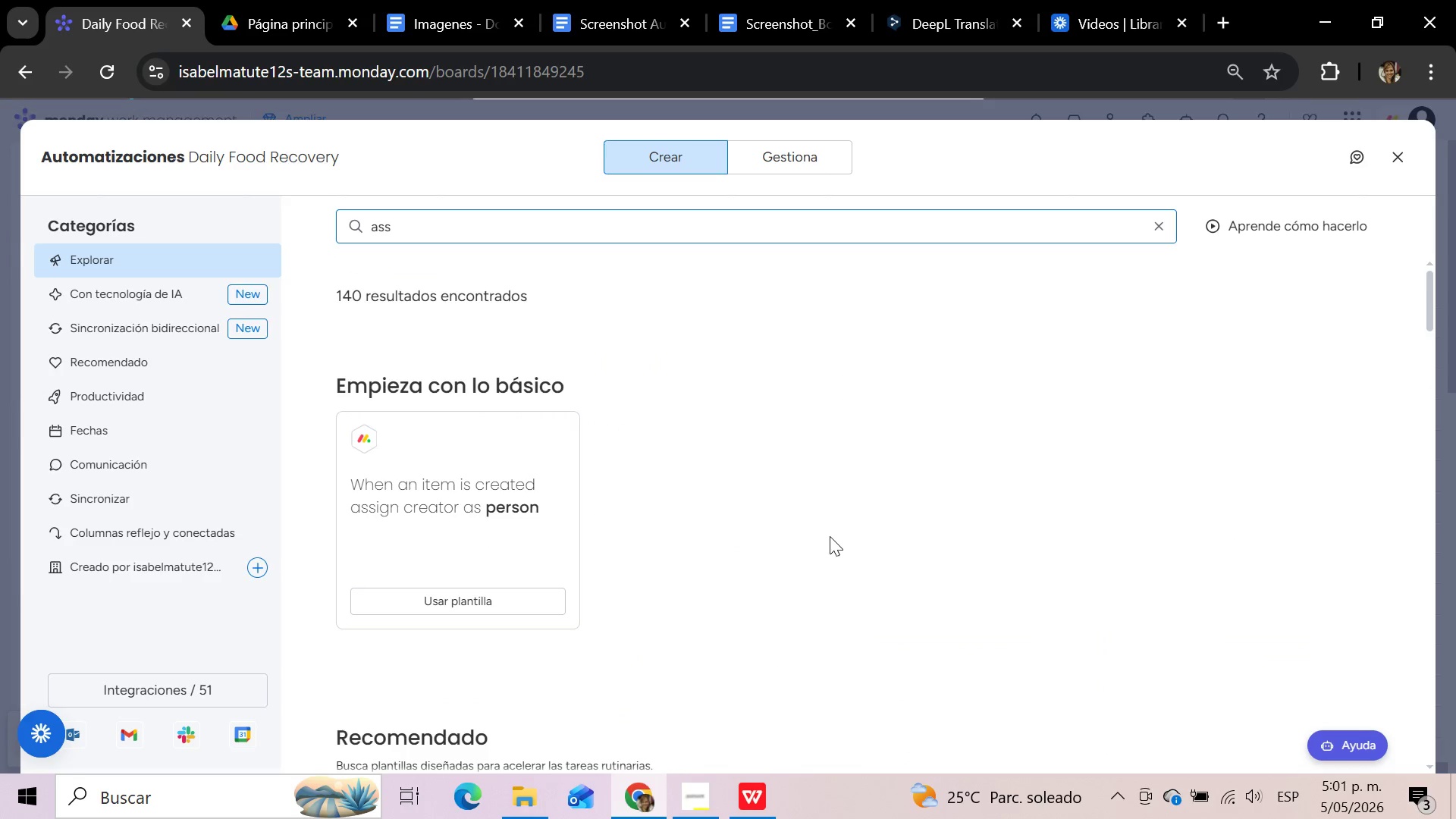 
scroll: coordinate [829, 536], scroll_direction: down, amount: 4.0
 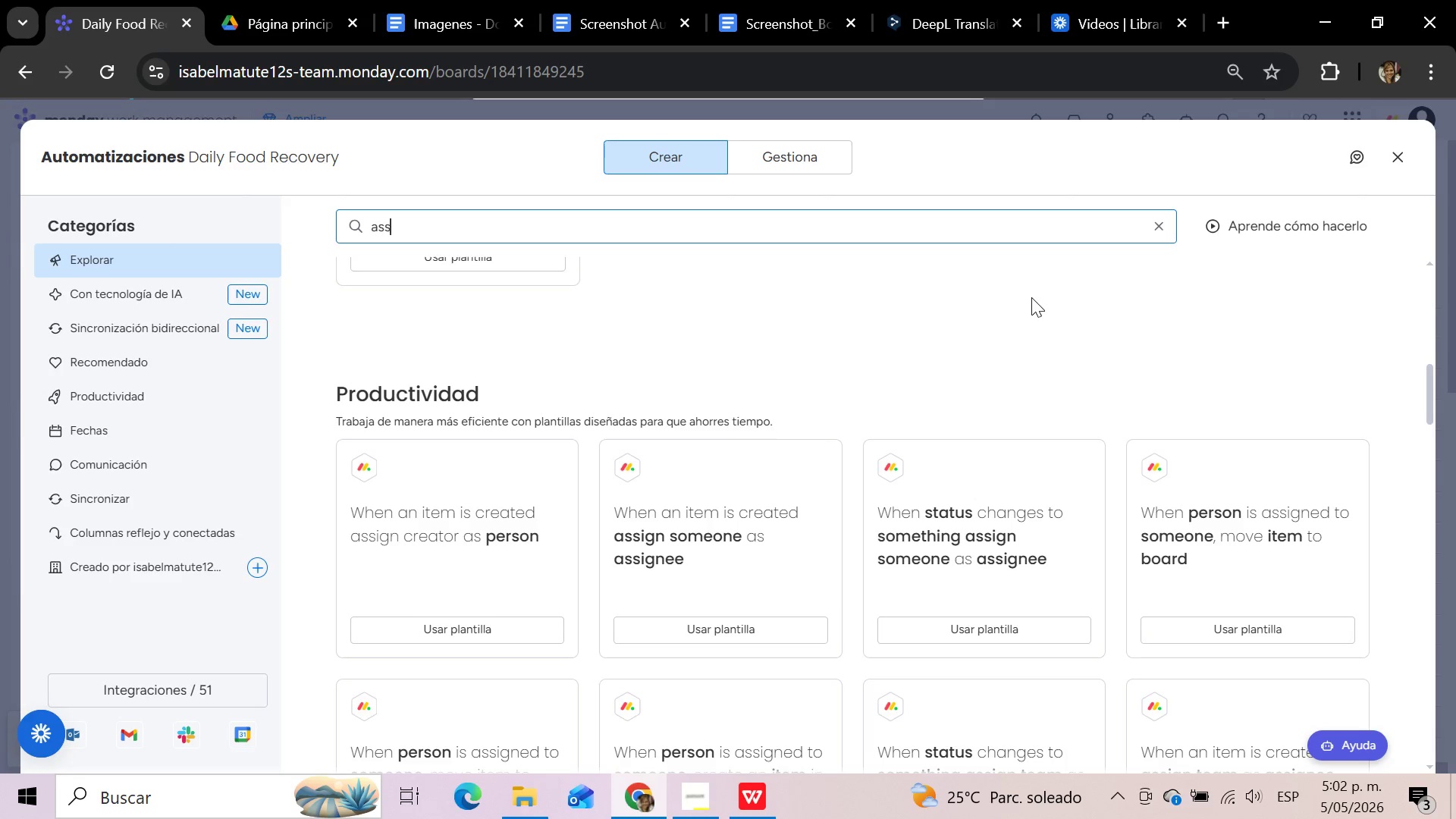 
wait(55.66)
 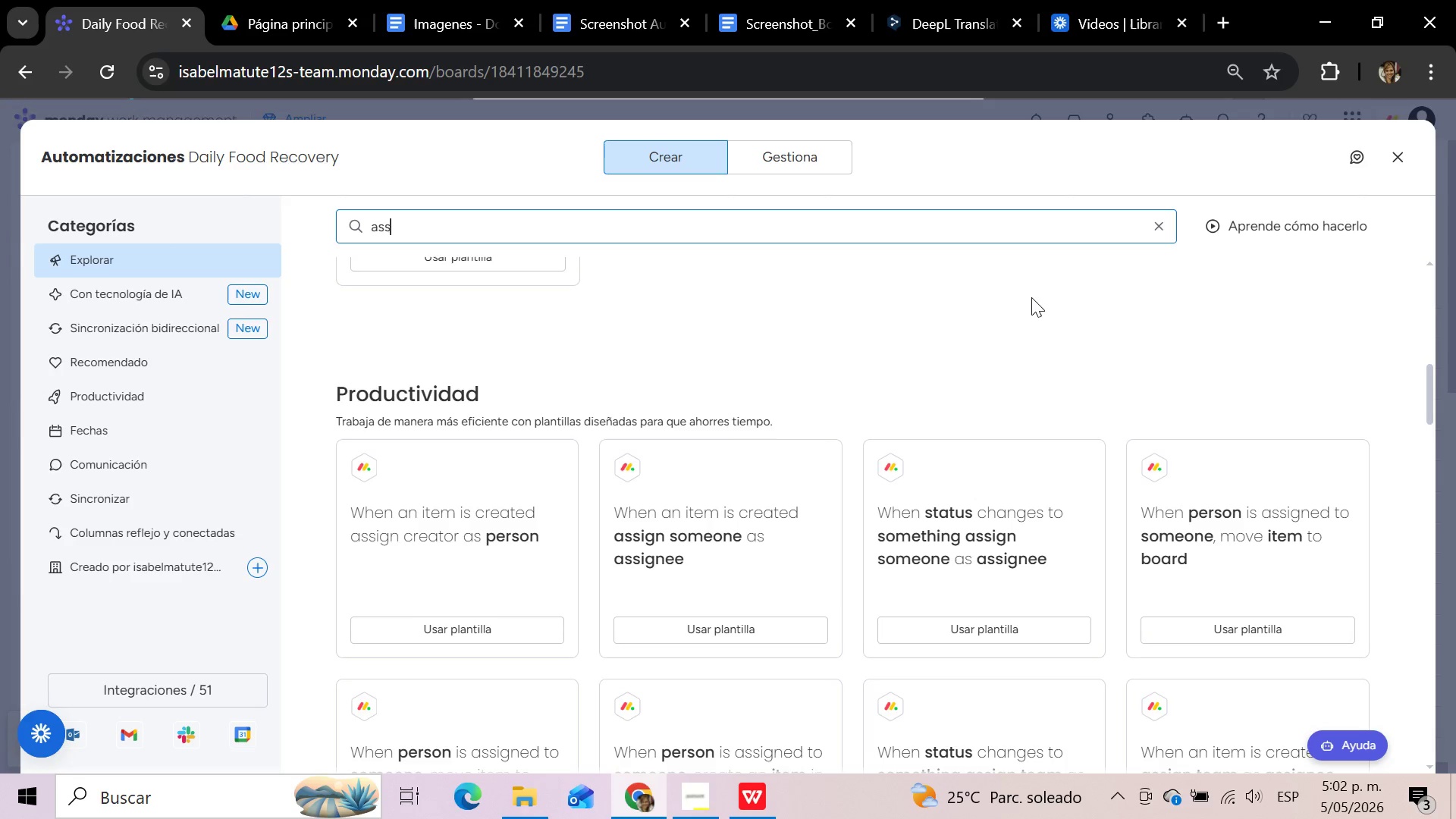 
left_click([964, 526])
 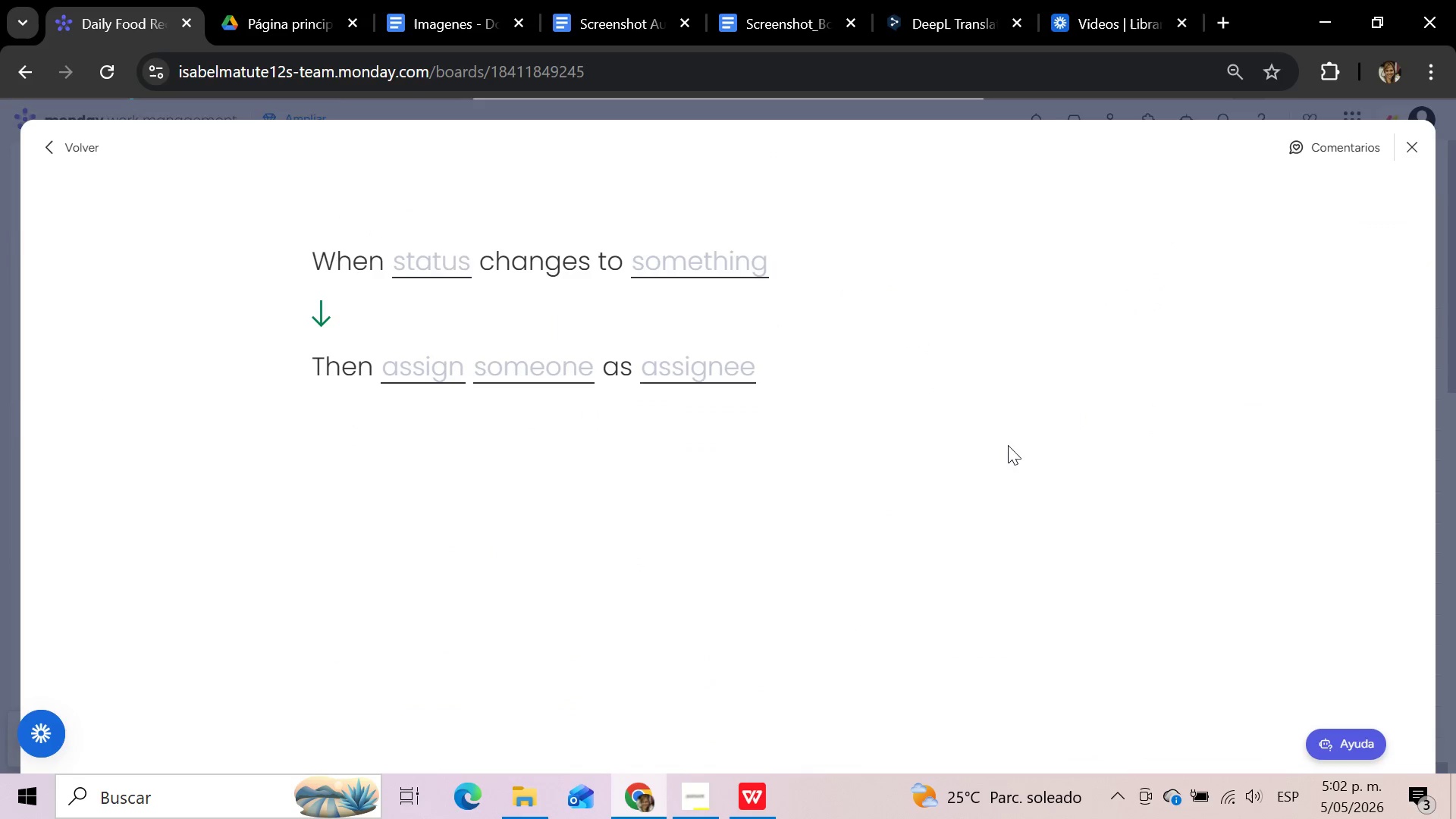 
mouse_move([440, 277])
 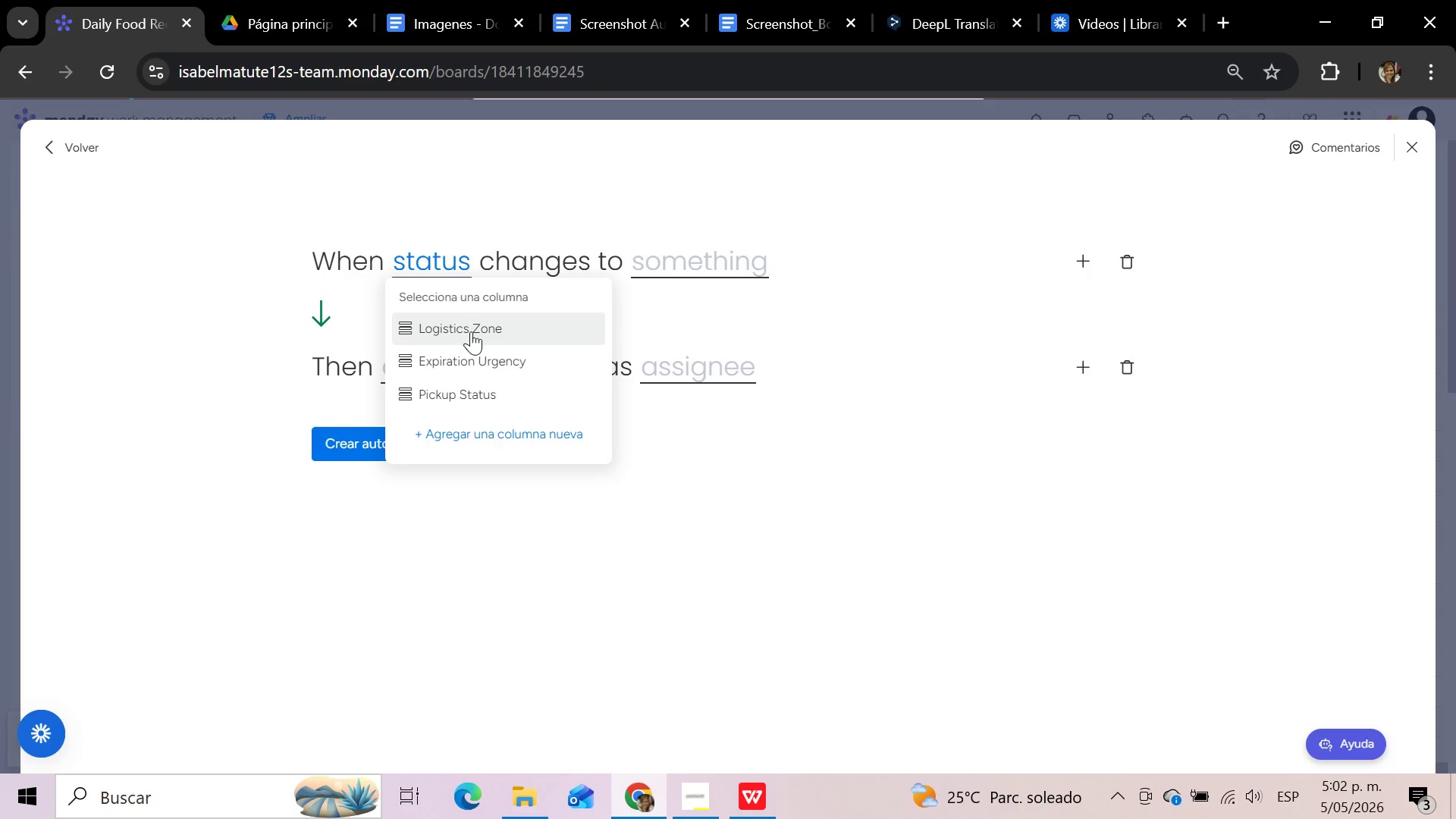 
left_click([471, 333])
 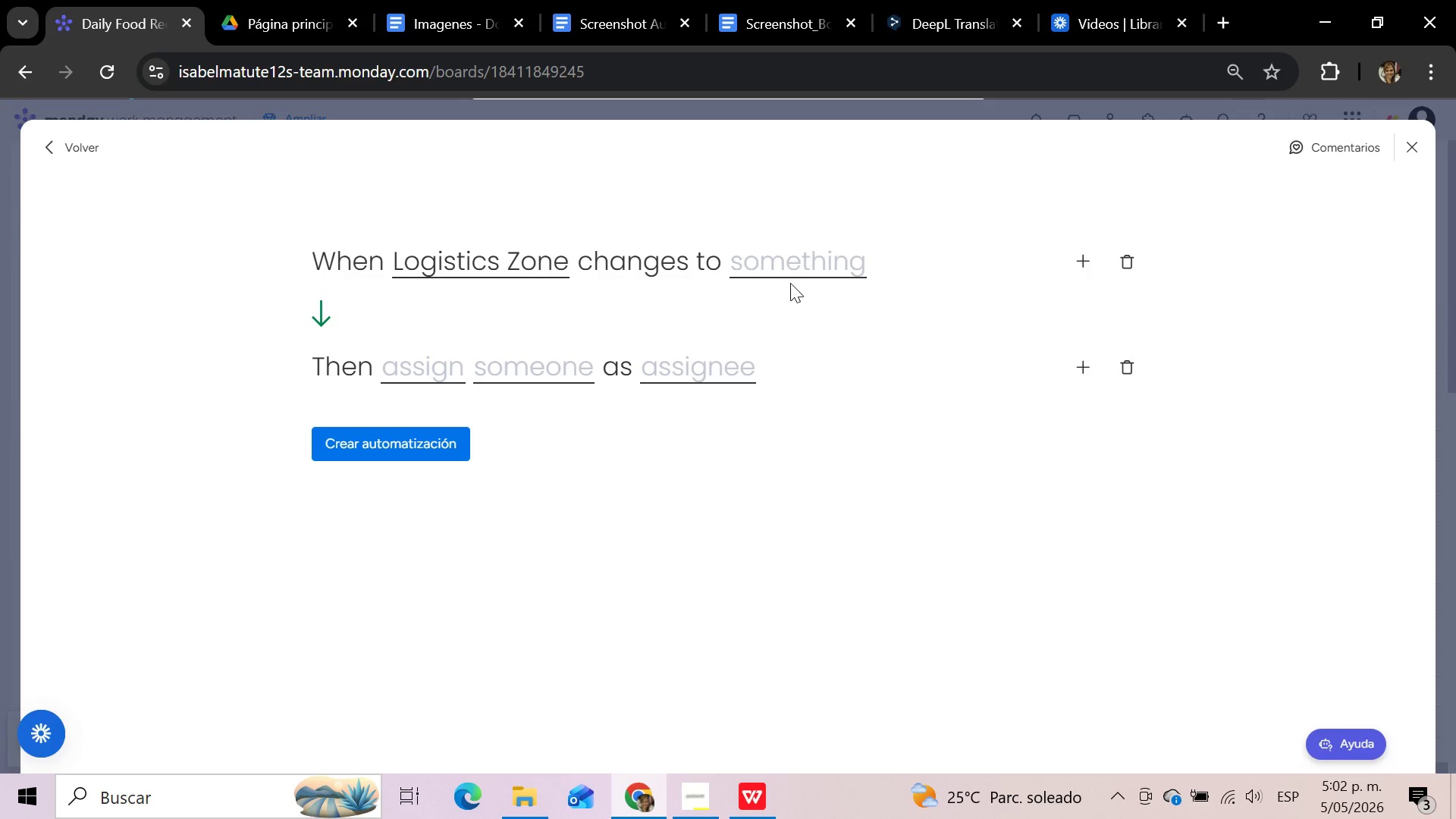 
left_click([796, 269])
 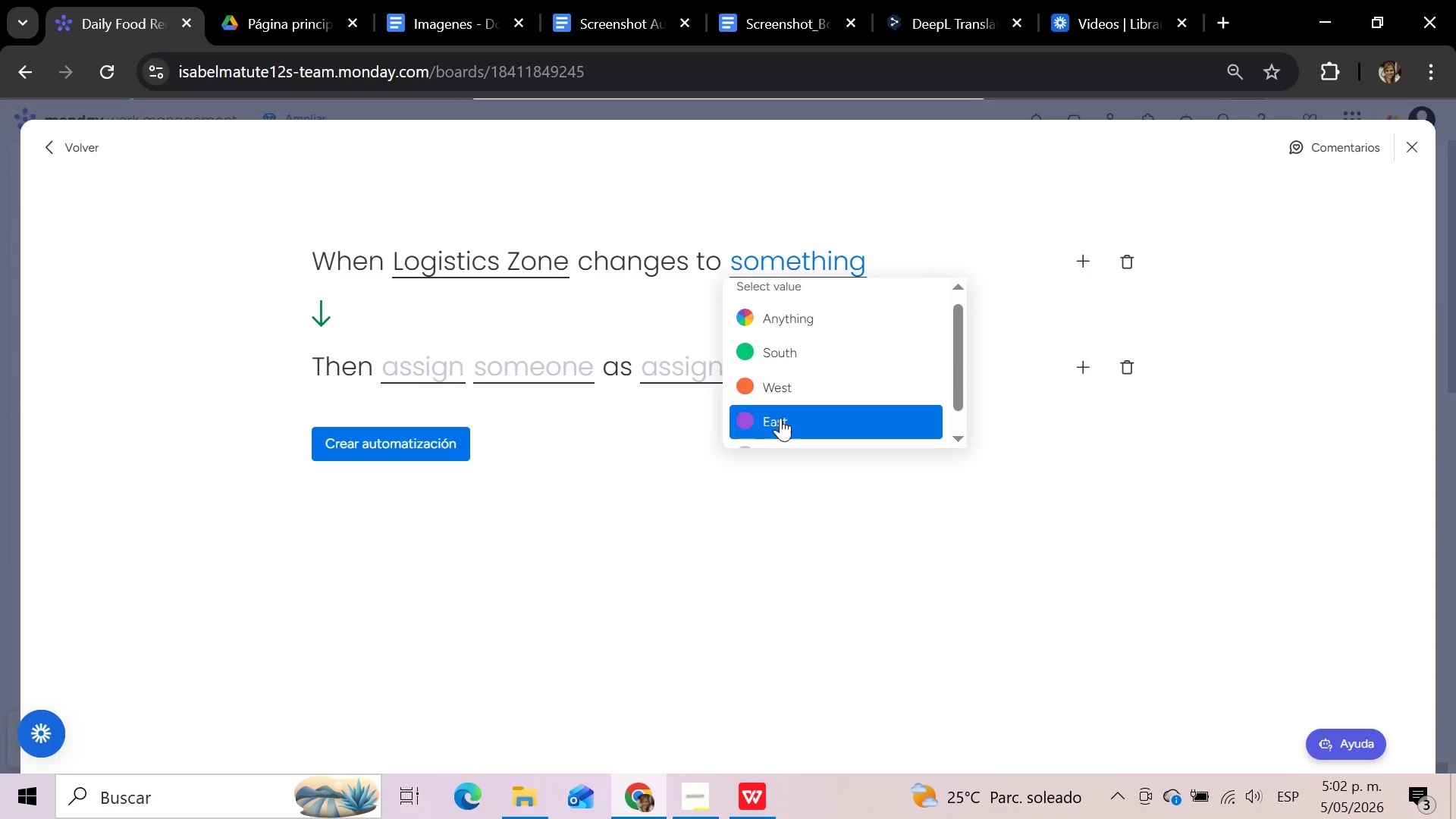 
scroll: coordinate [780, 421], scroll_direction: down, amount: 2.0
 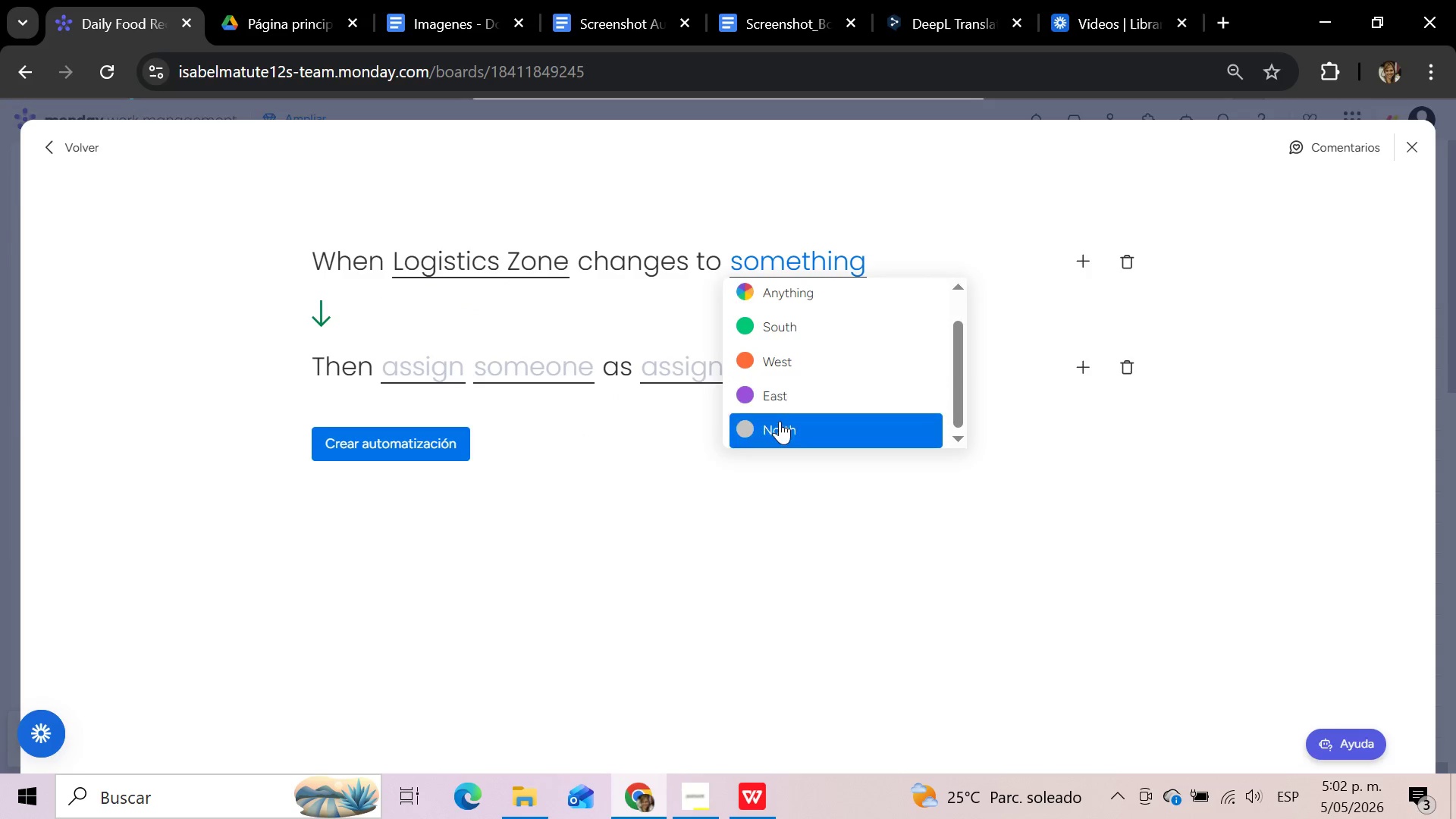 
left_click([777, 425])
 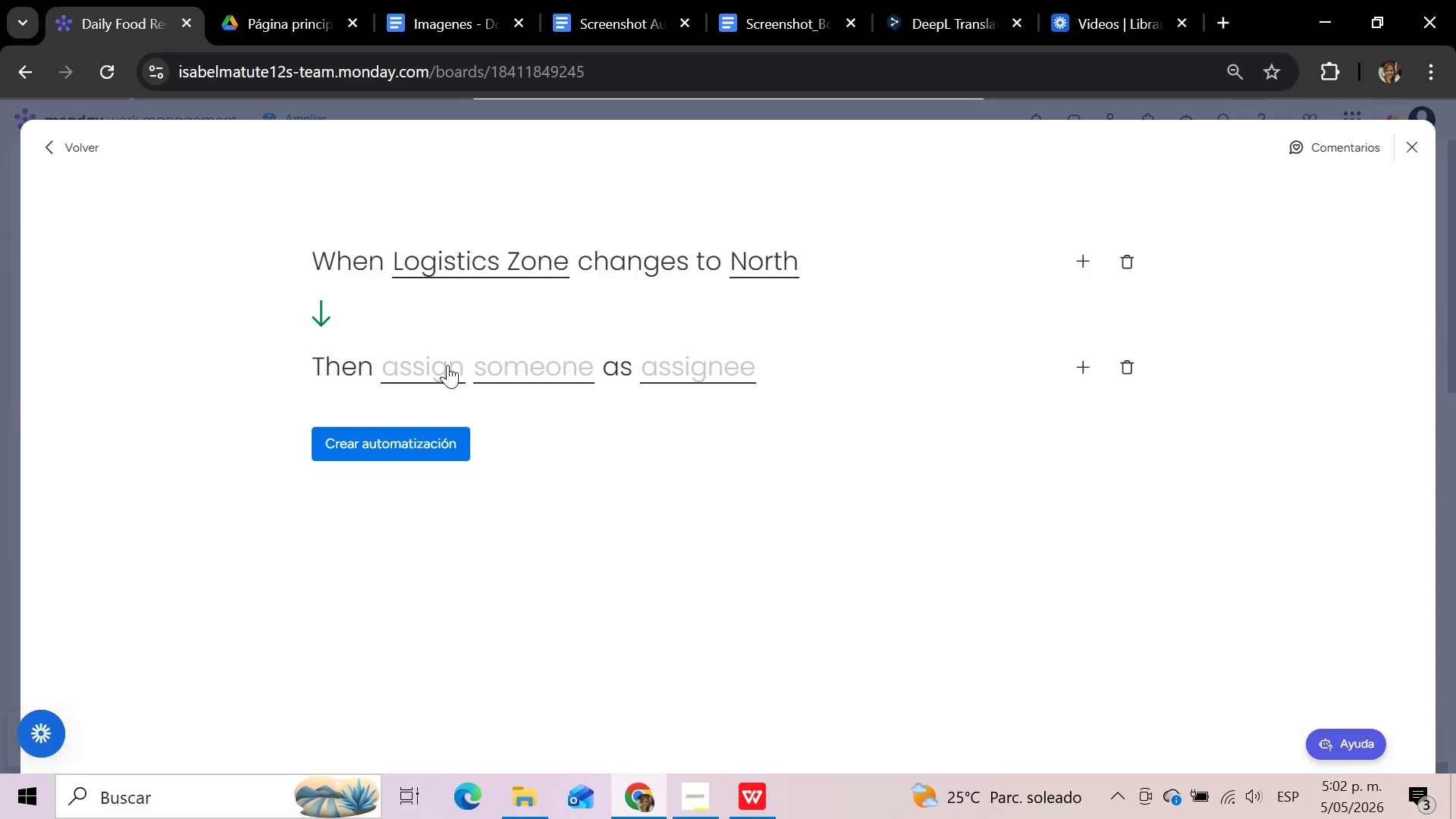 
left_click([447, 366])
 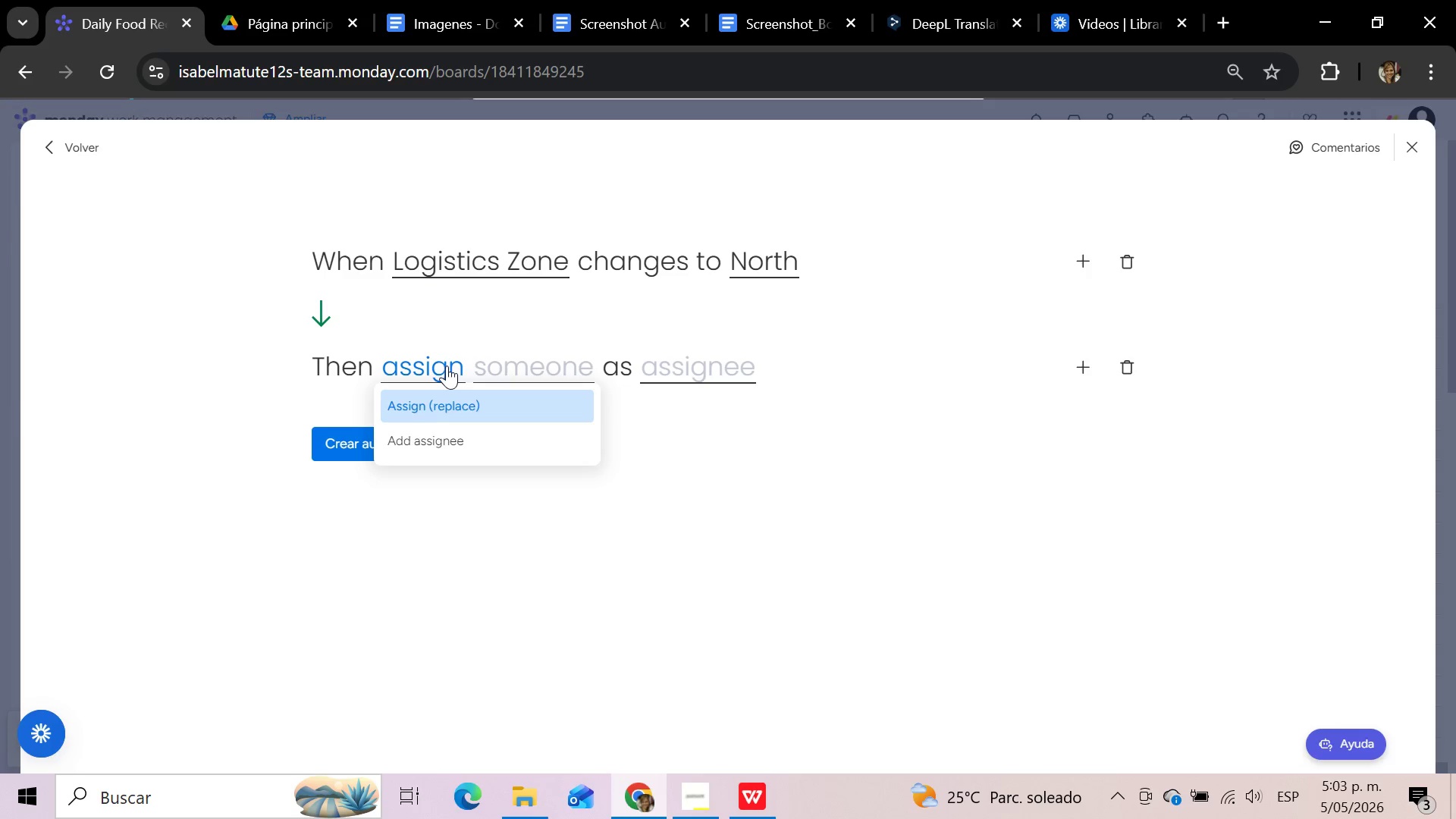 
wait(34.06)
 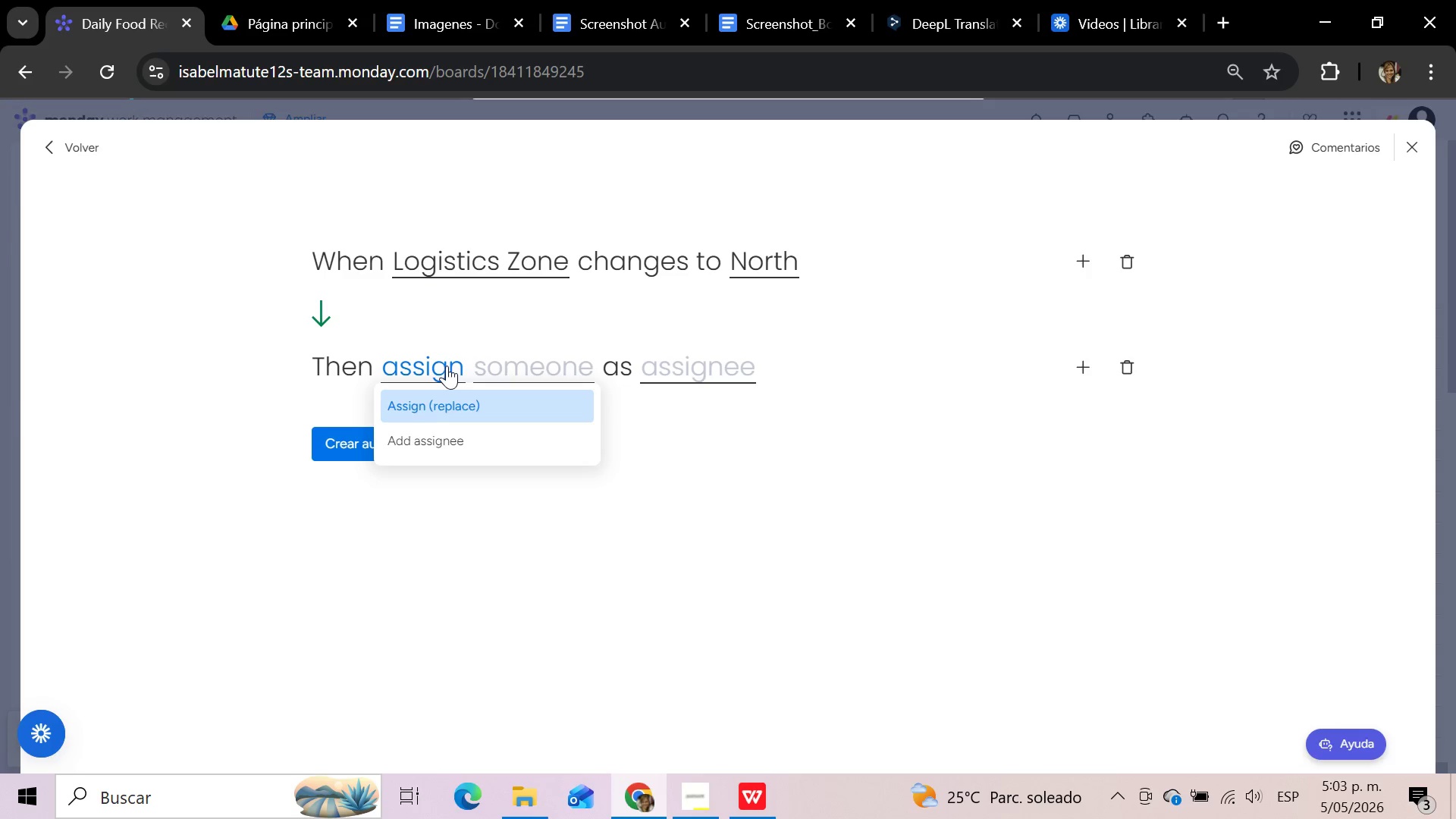 
left_click([466, 419])
 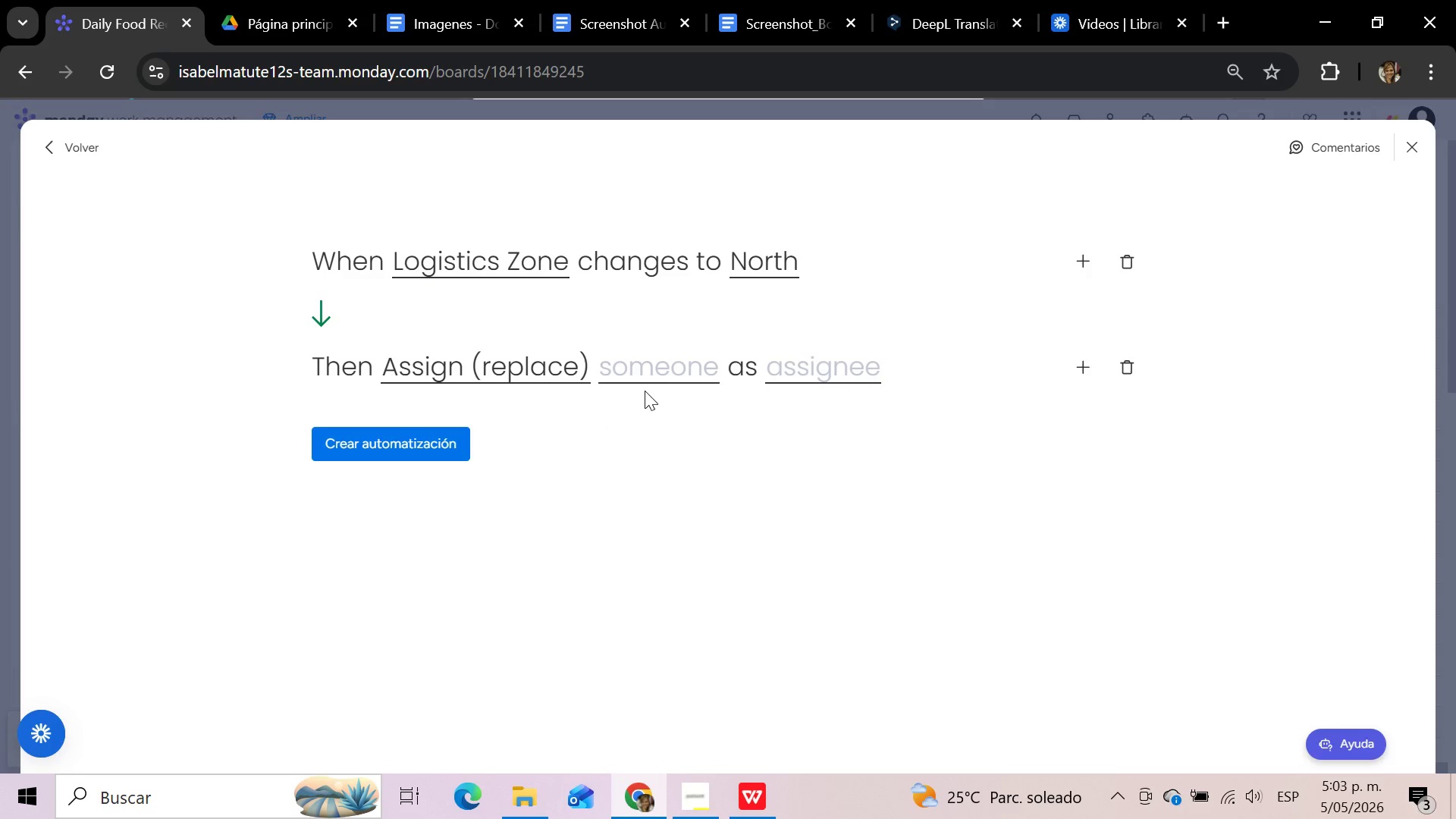 
left_click([663, 370])
 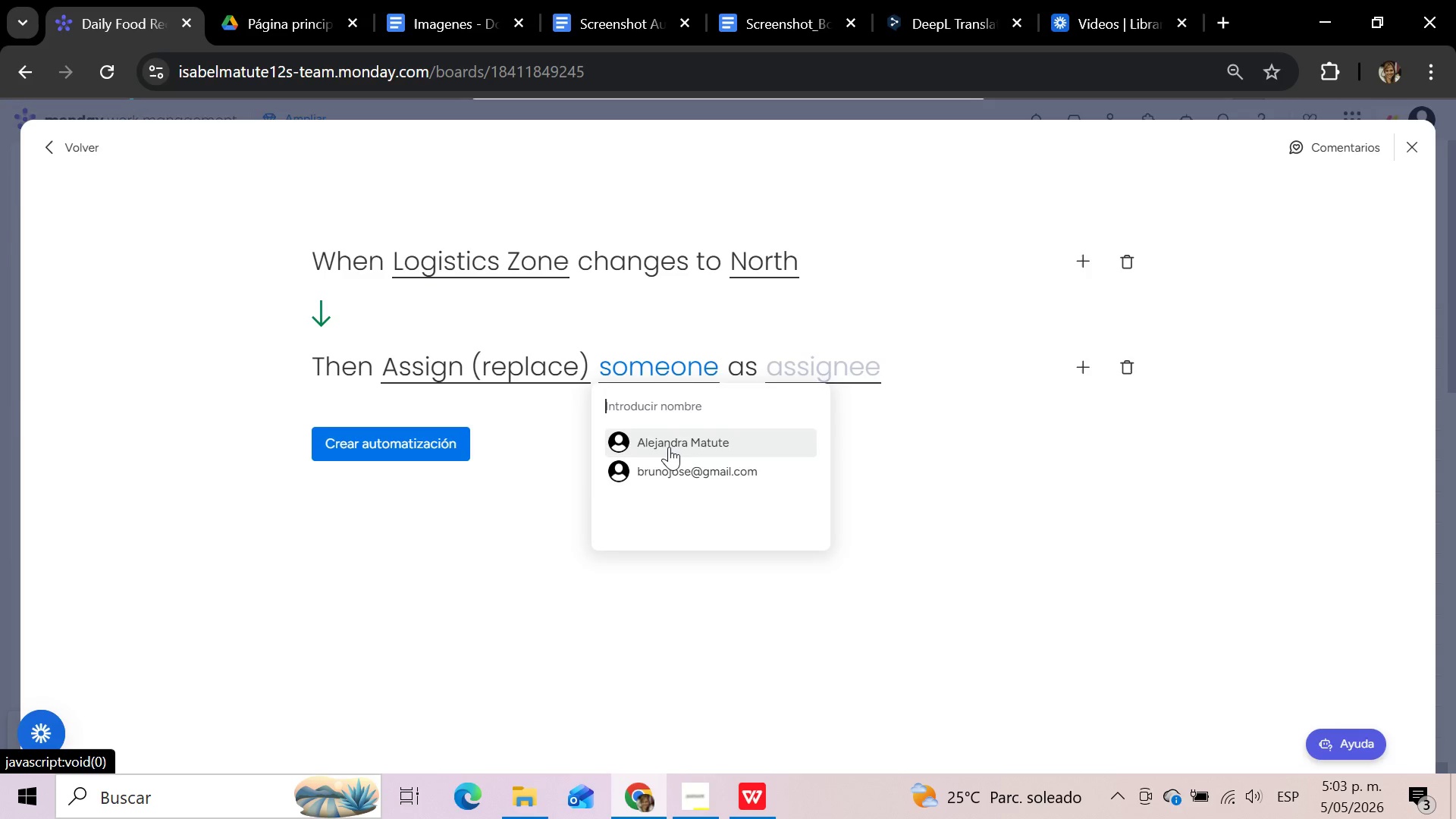 
wait(12.19)
 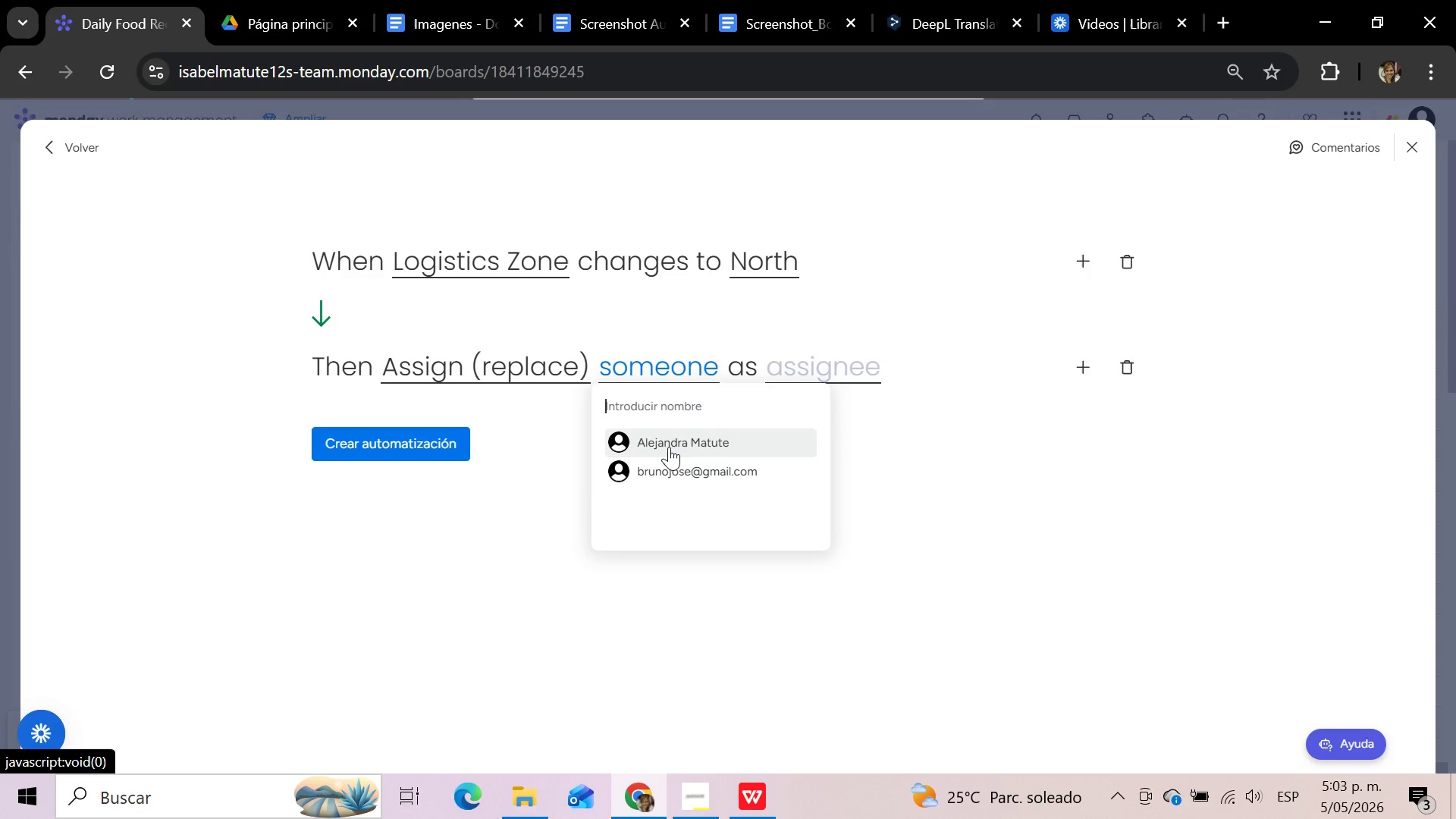 
left_click([509, 369])
 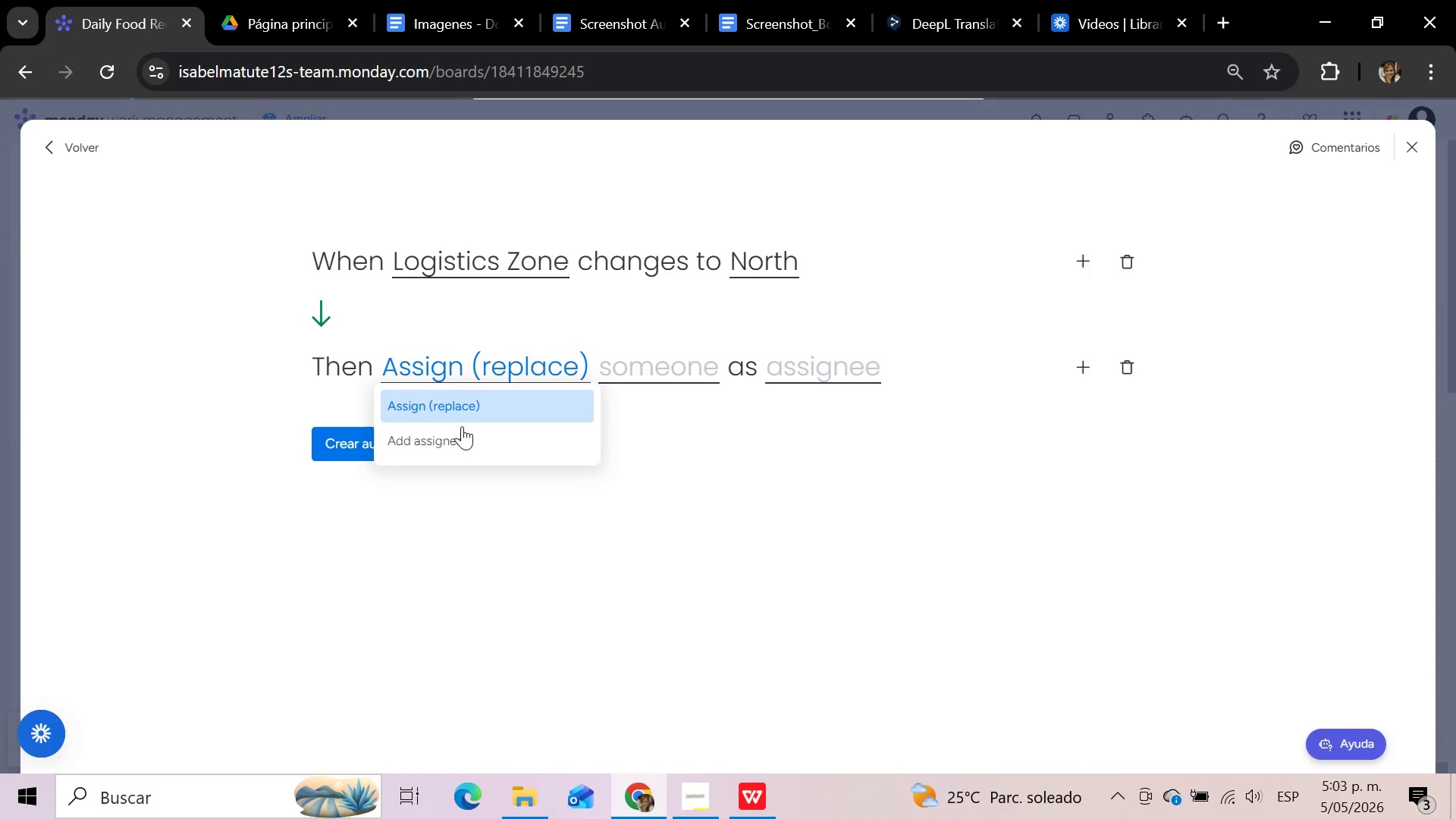 
left_click([452, 434])
 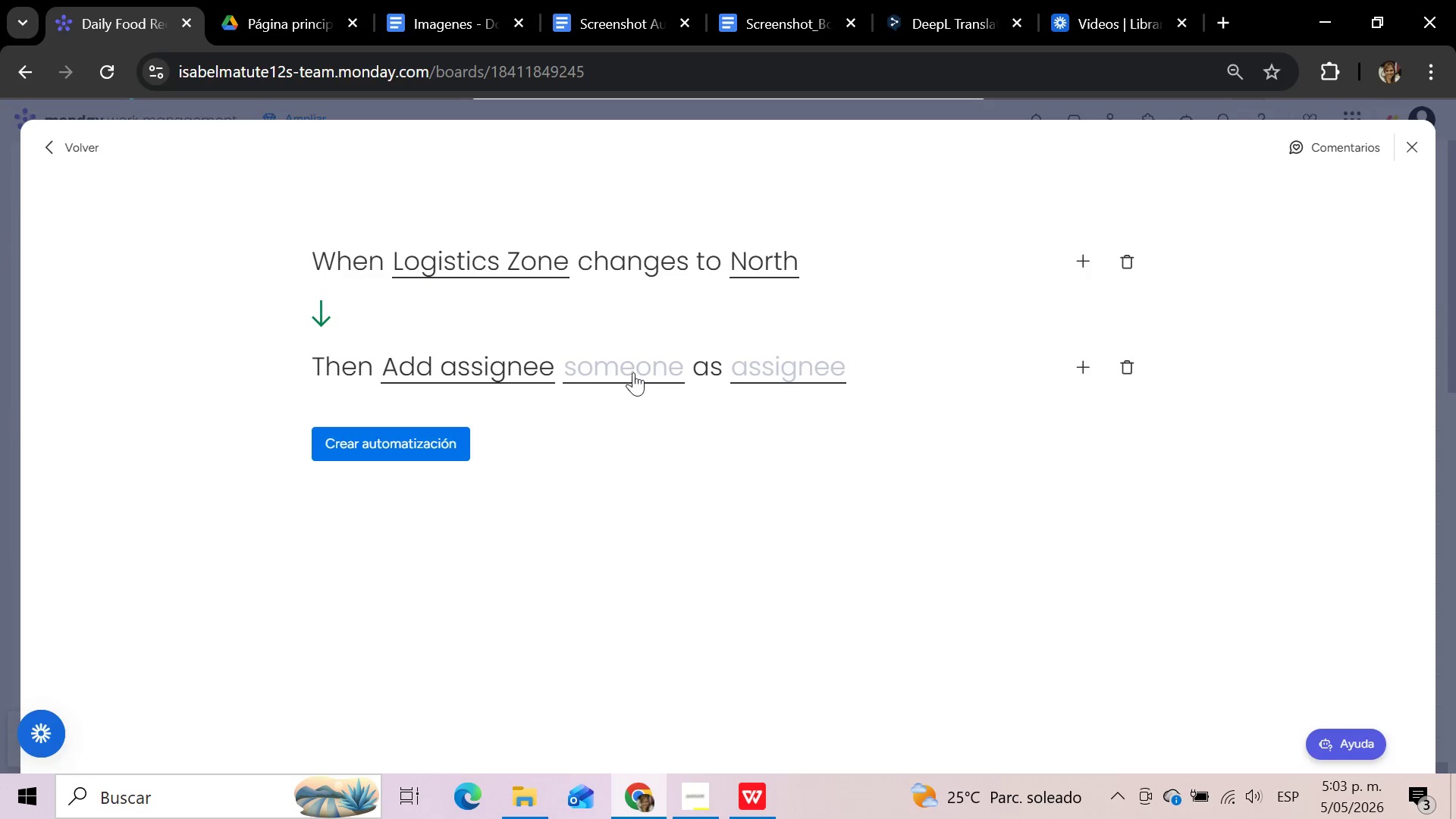 
left_click([632, 372])
 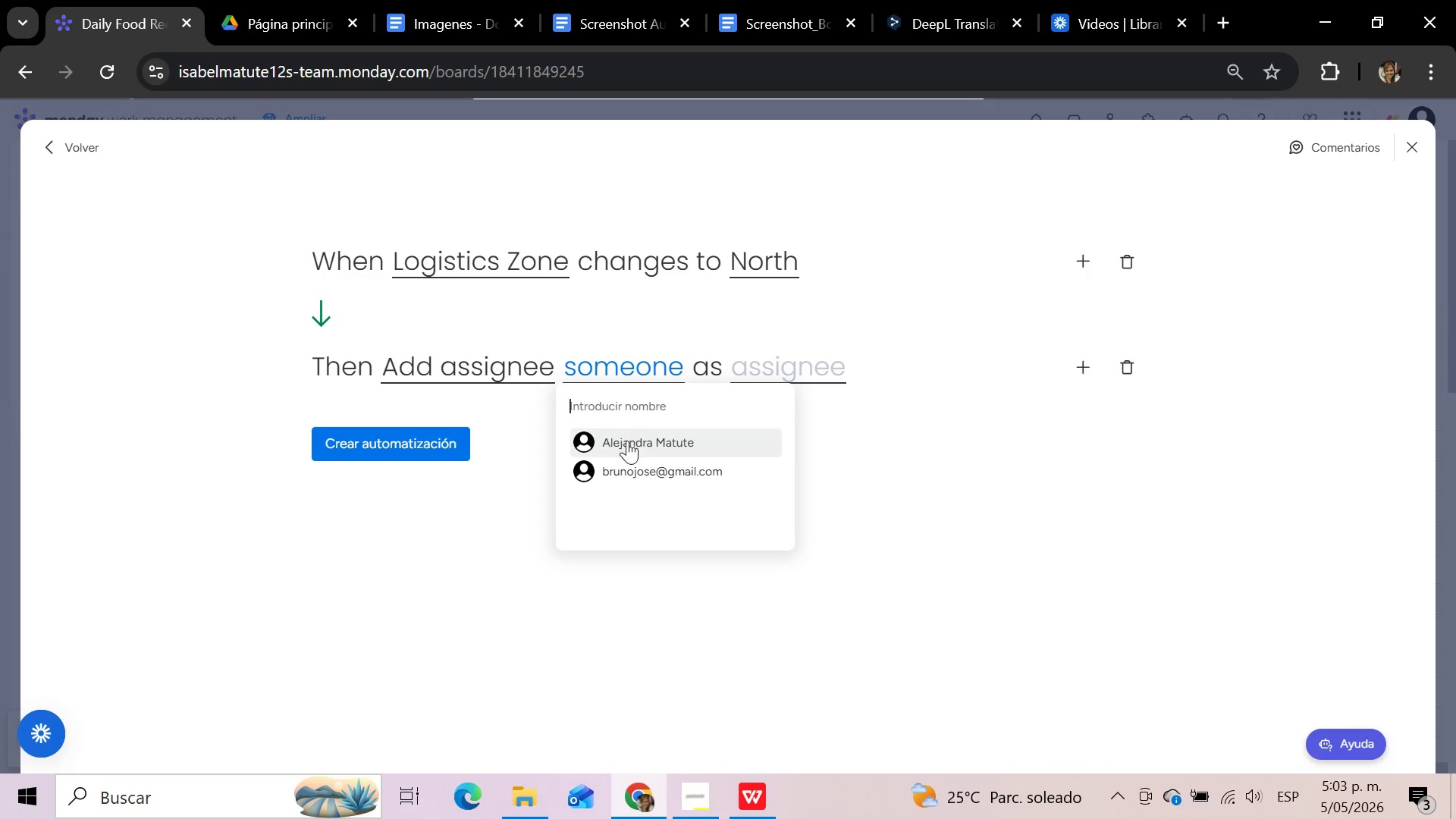 
left_click([627, 441])
 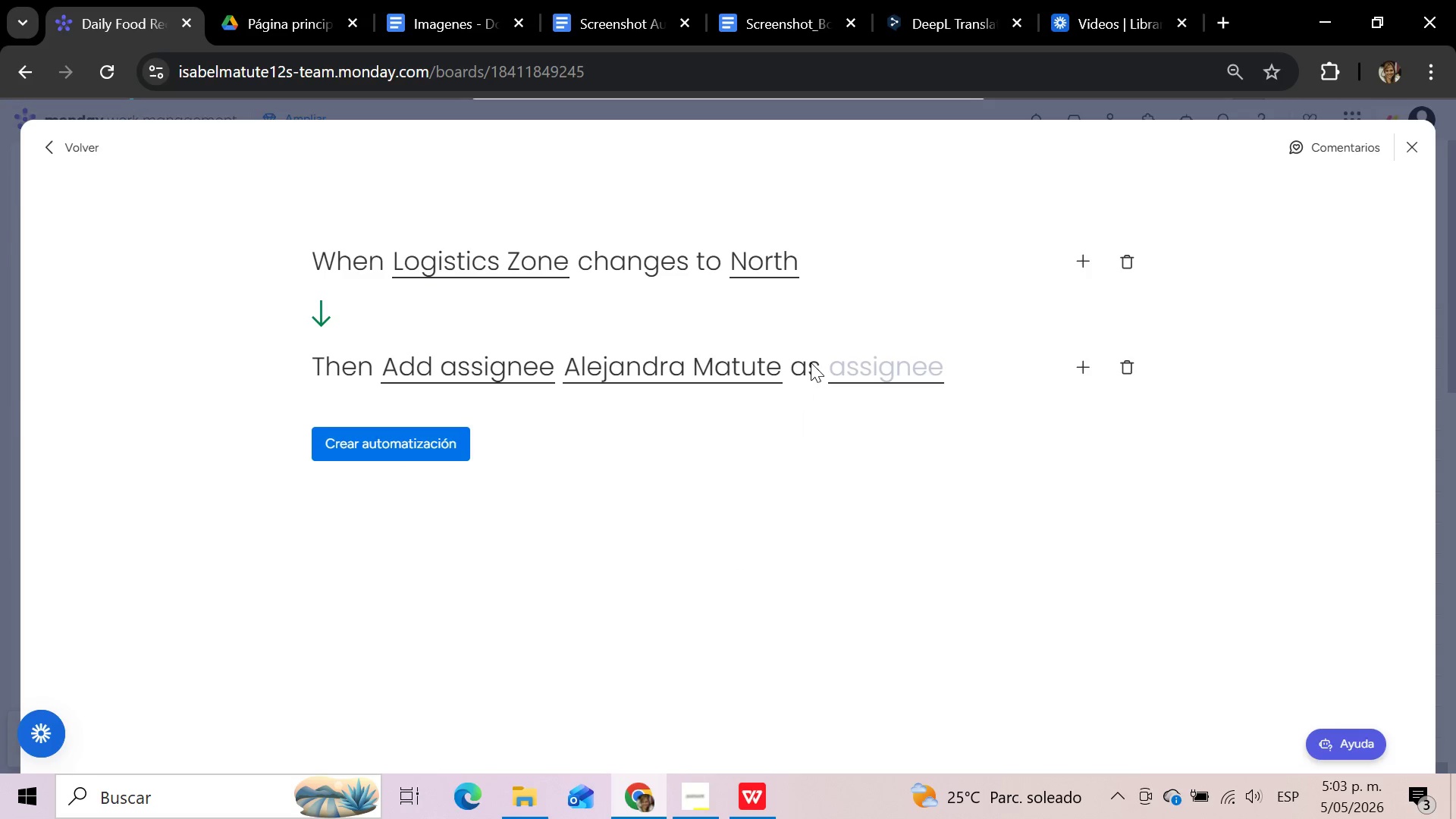 
left_click([894, 374])
 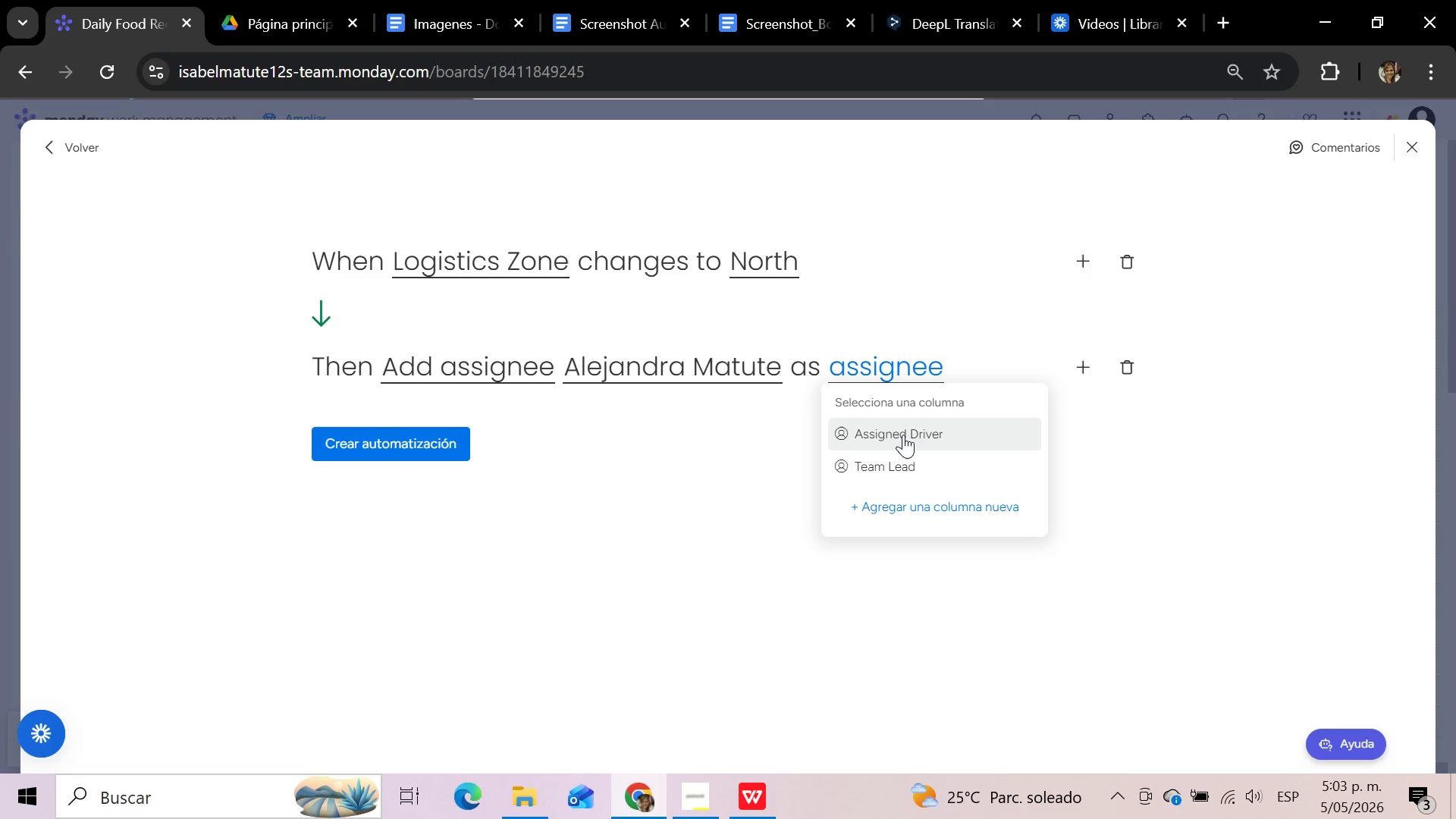 
left_click([903, 435])
 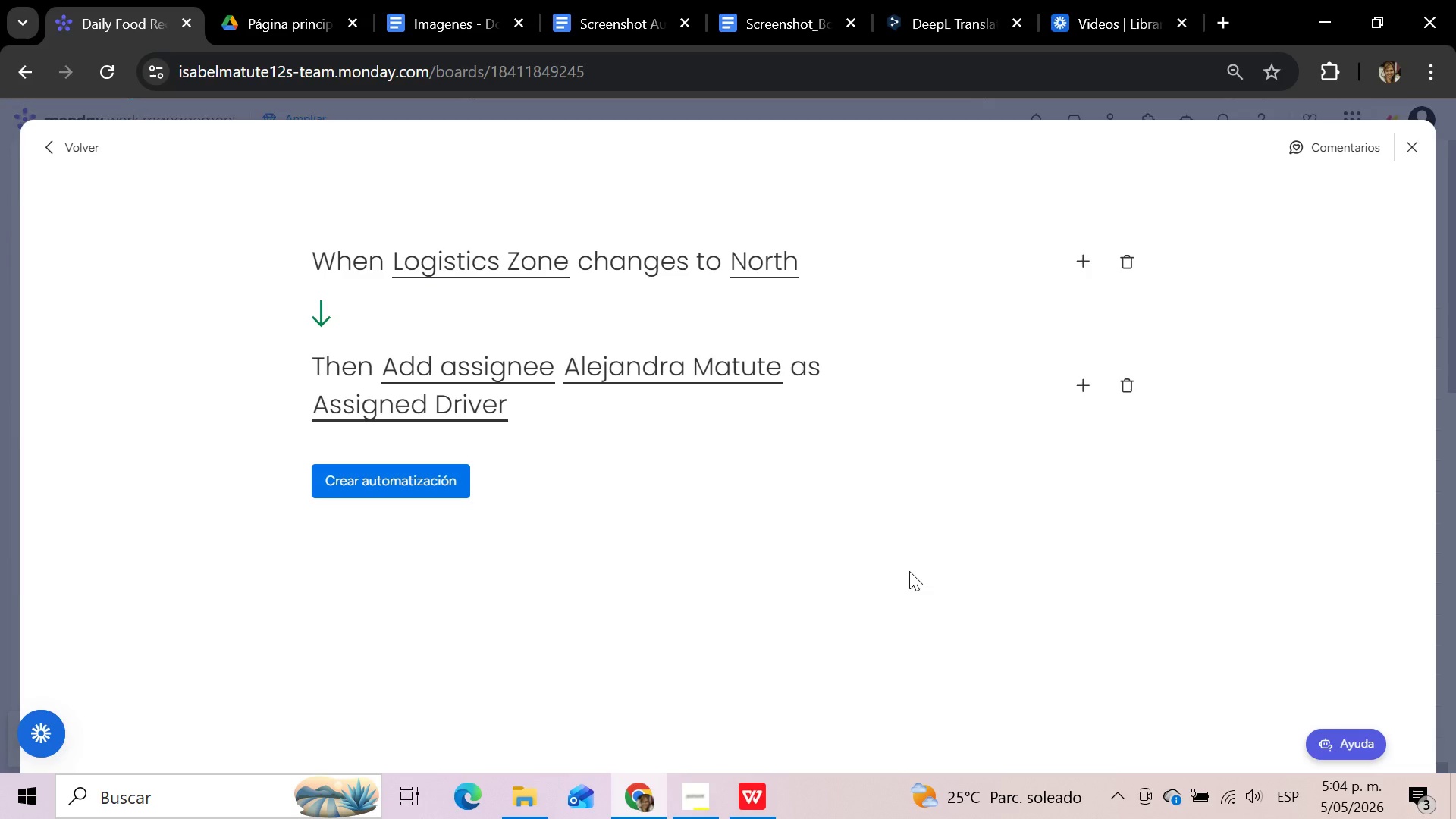 
wait(67.8)
 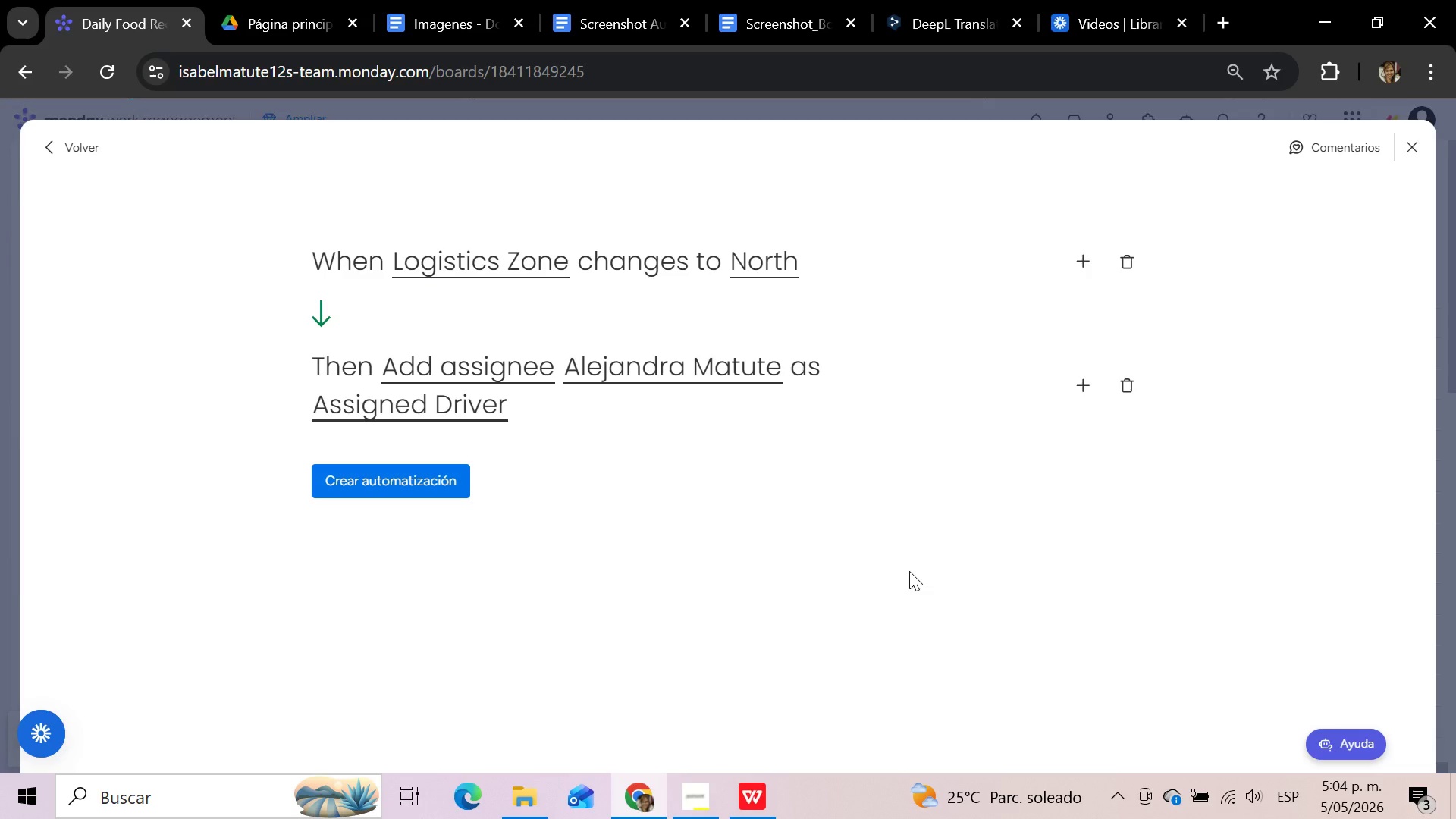 
left_click([909, 571])
 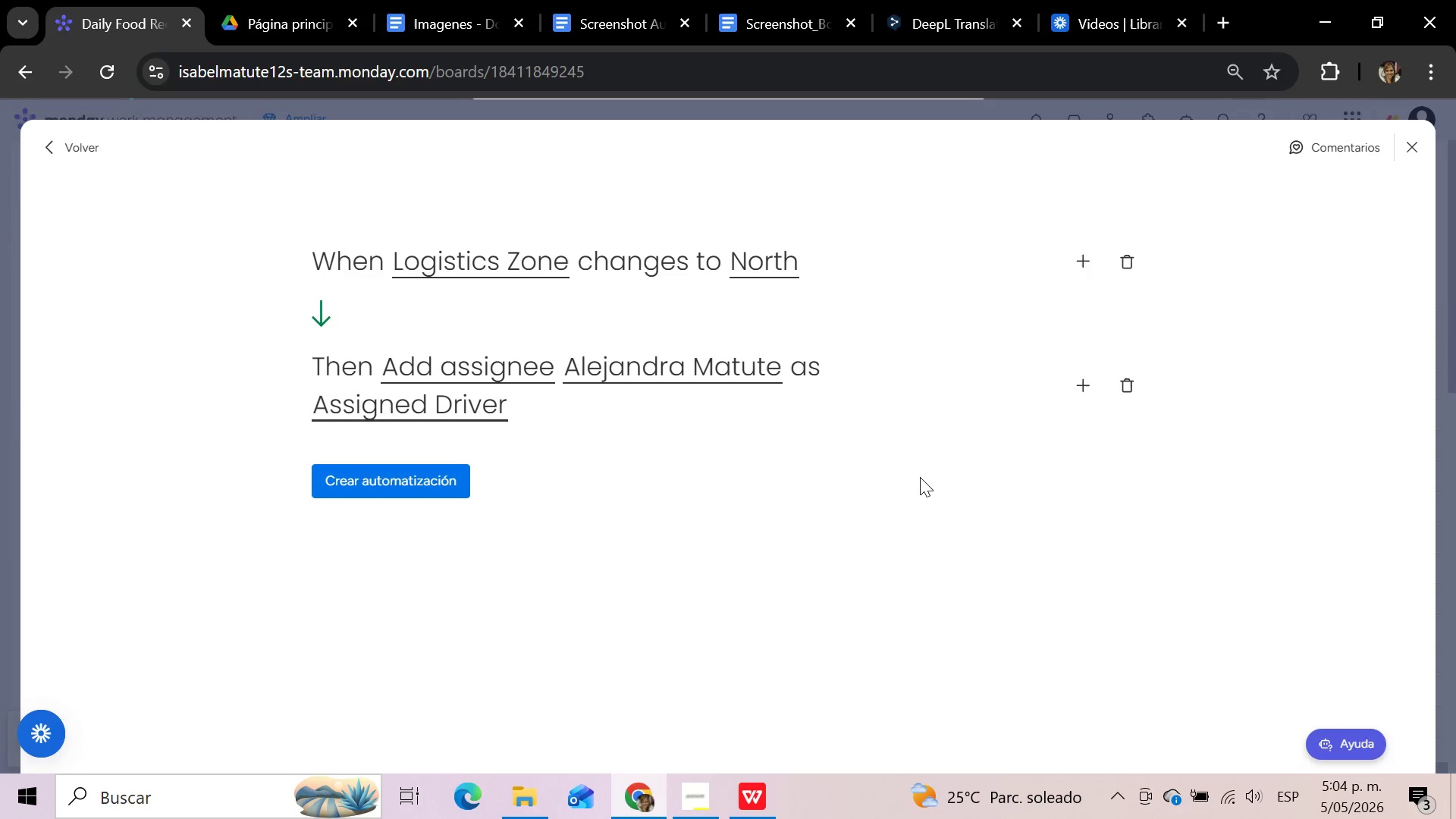 
wait(17.31)
 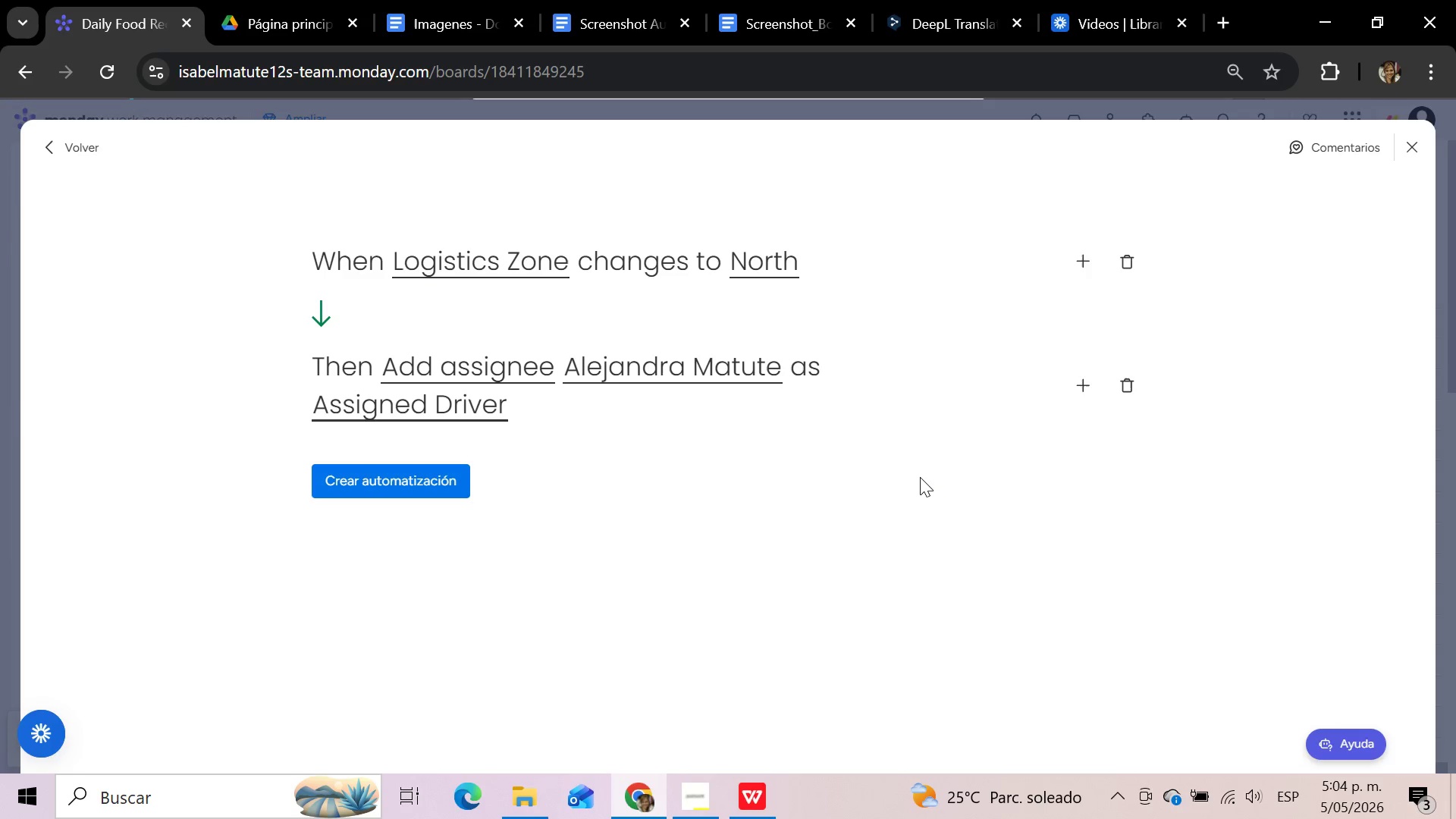 
left_click([495, 369])
 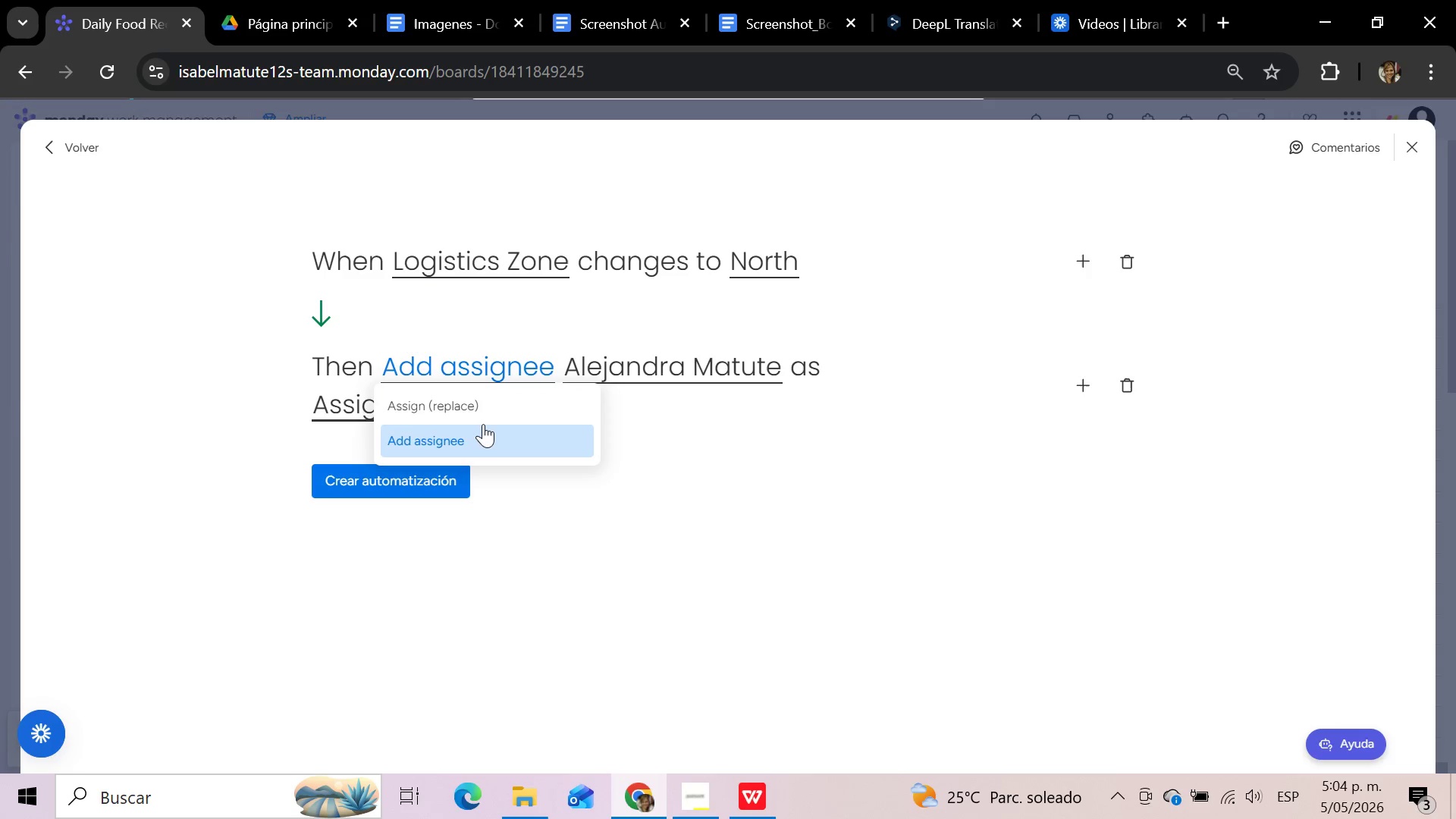 
left_click([473, 399])
 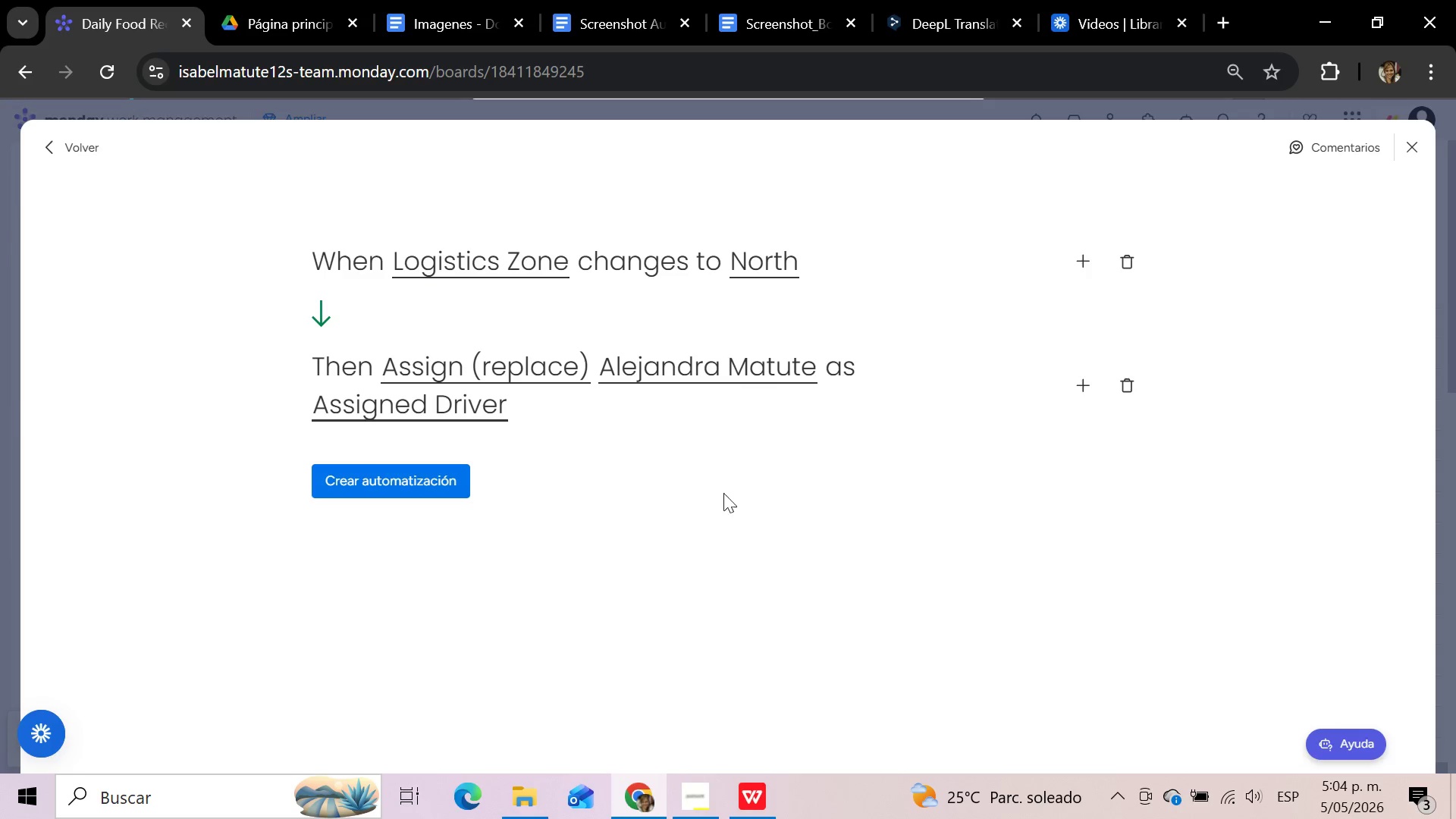 
left_click([799, 515])
 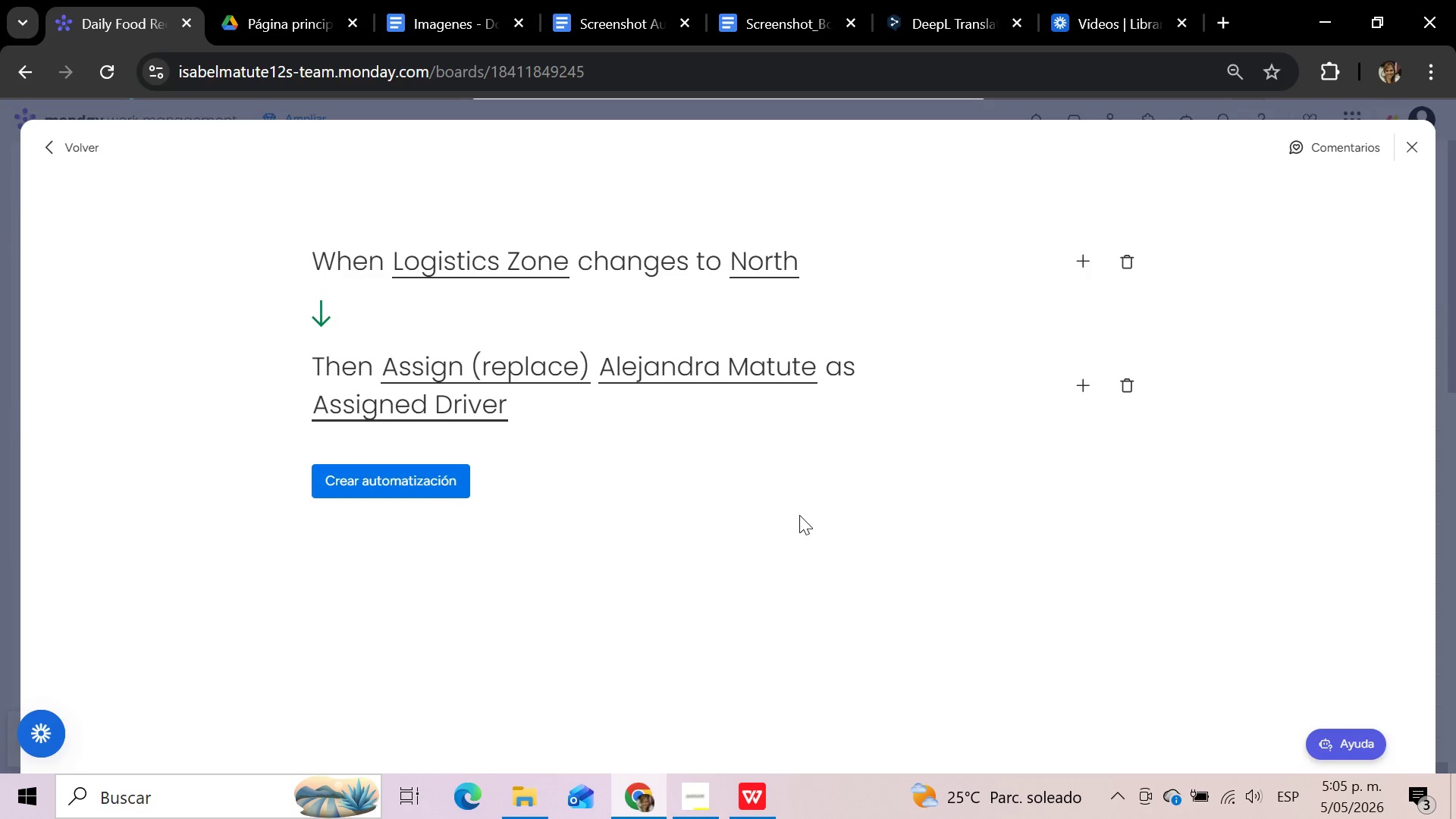 
wait(19.34)
 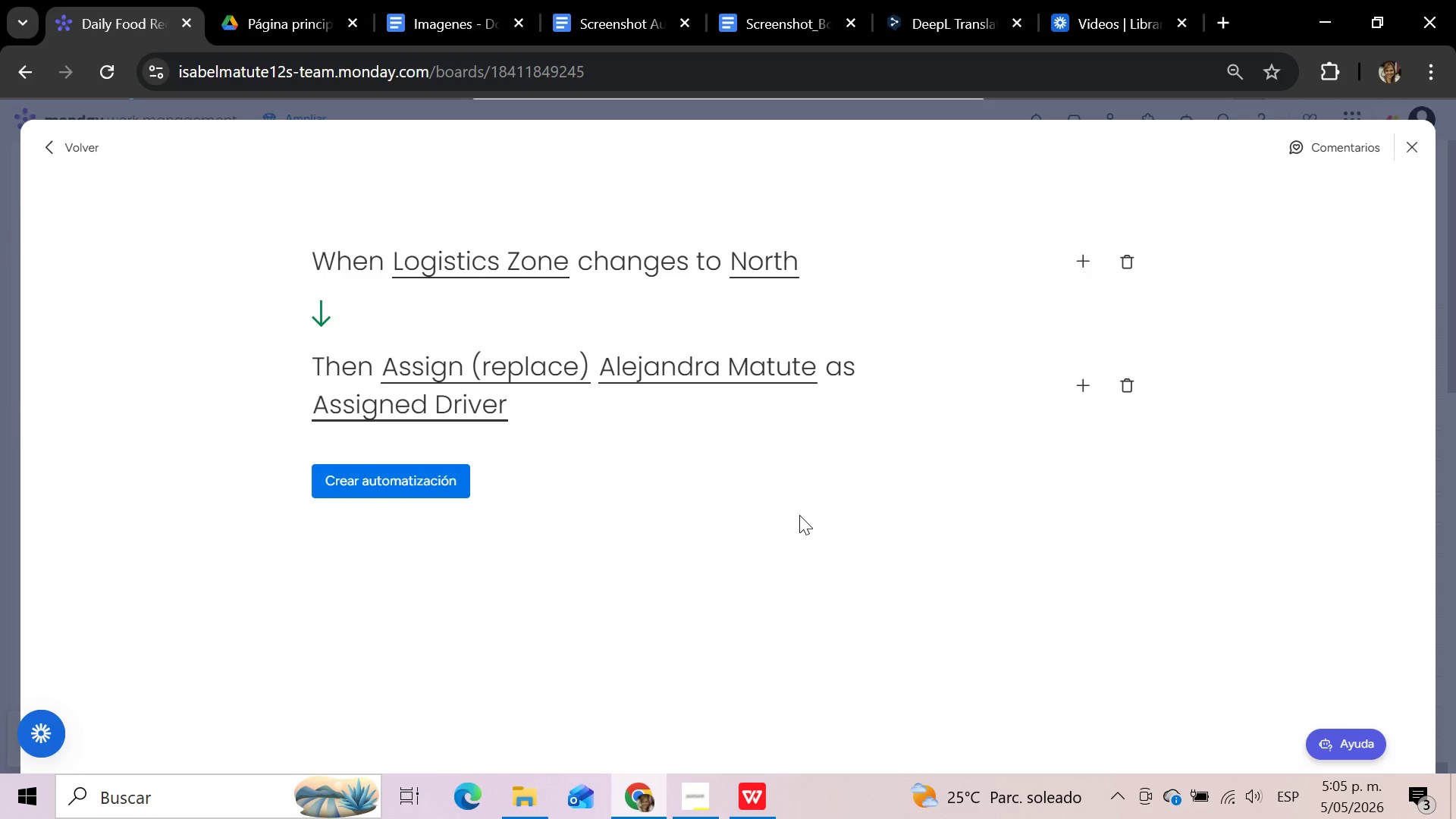 
left_click([362, 479])
 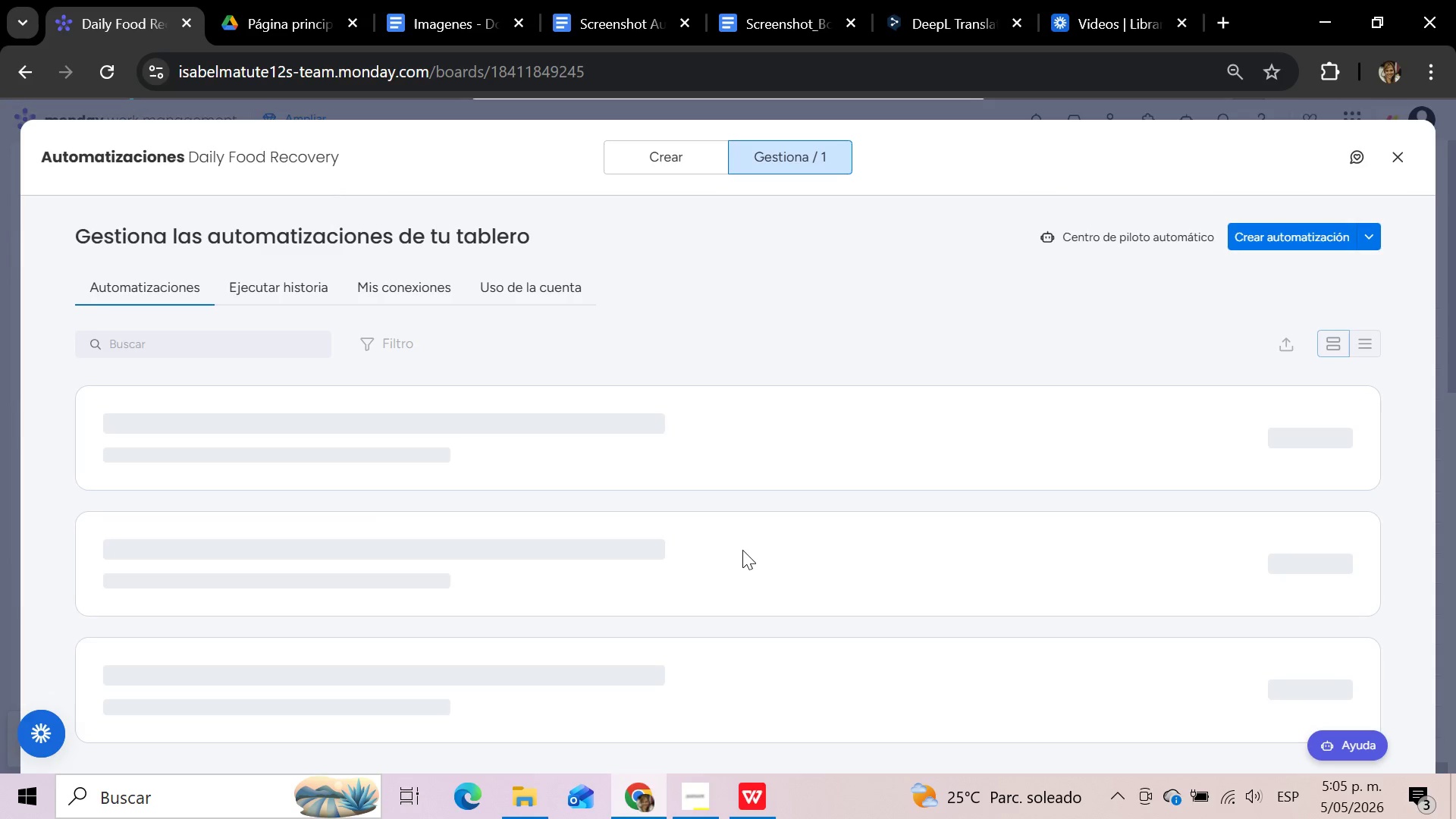 
wait(12.89)
 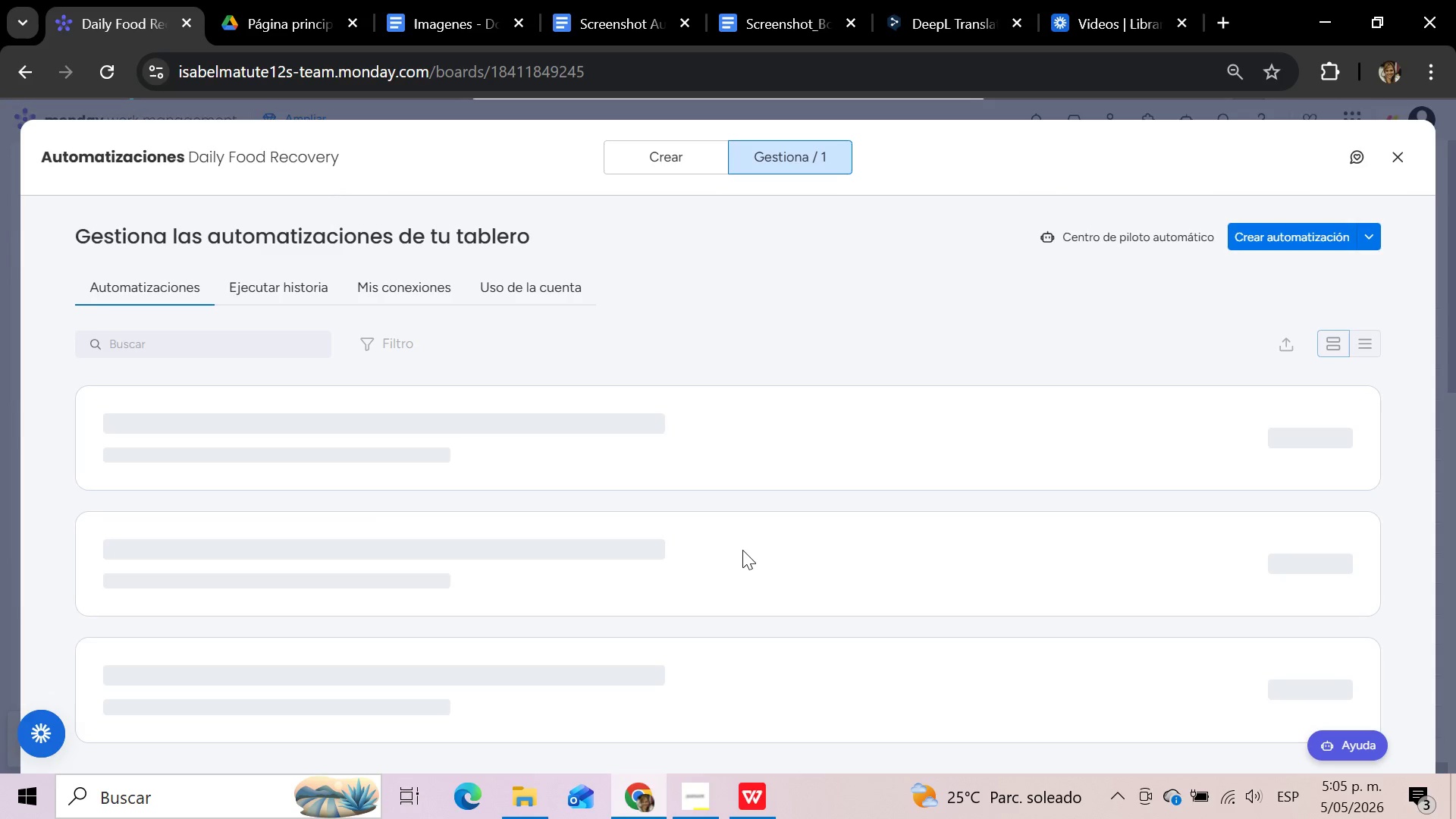 
left_click([668, 156])
 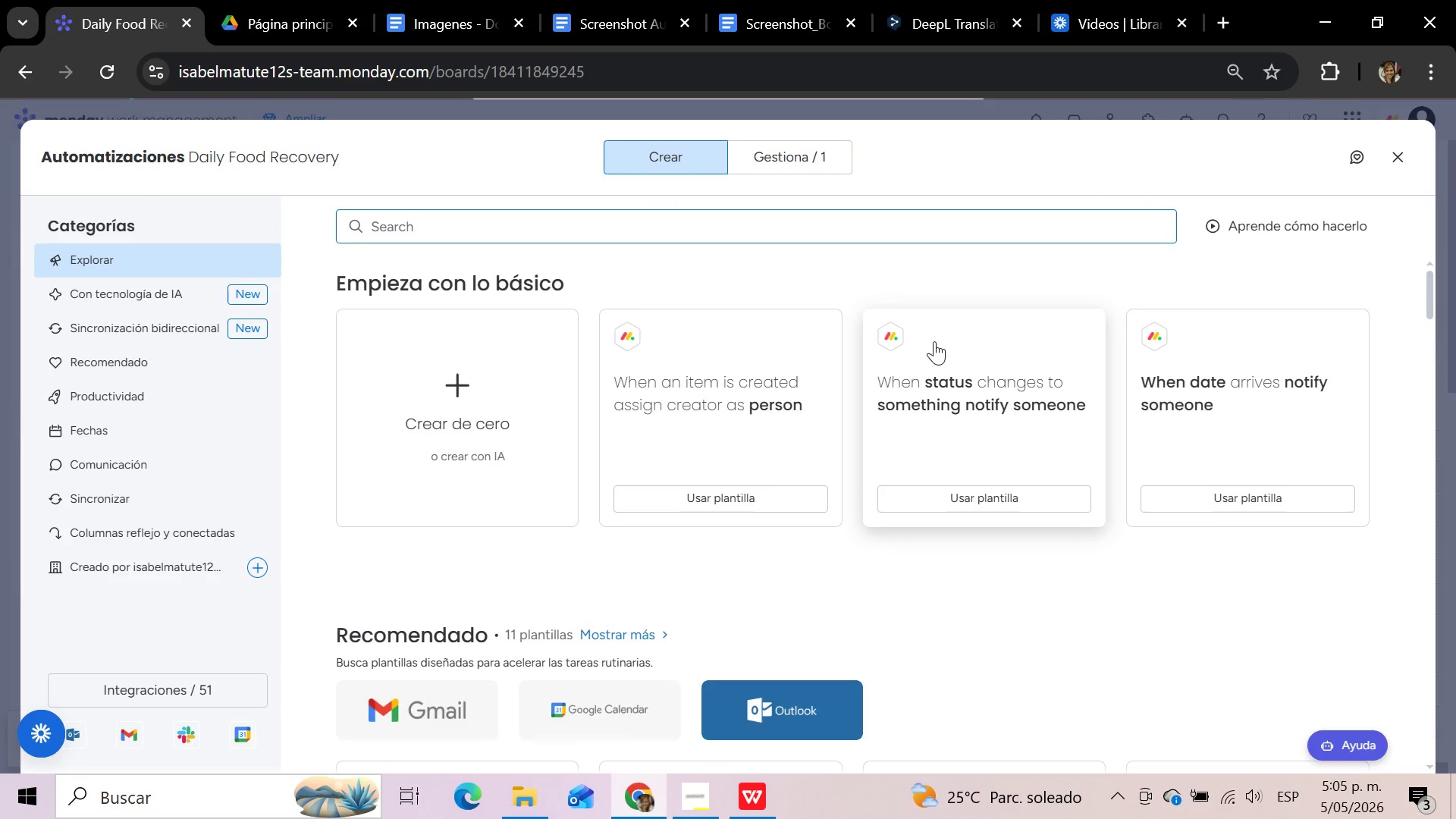 
left_click([754, 221])
 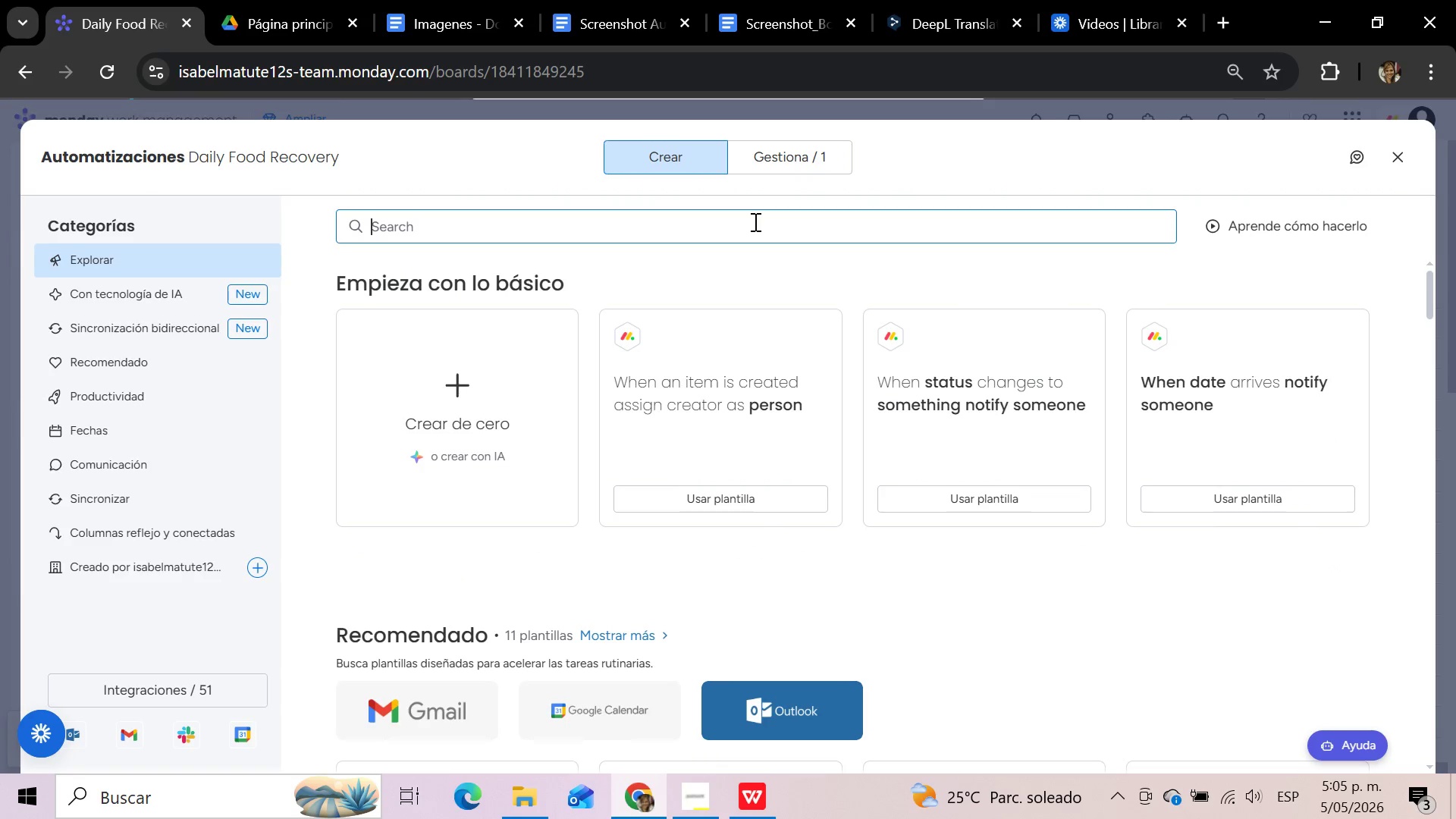 
type(ass)
 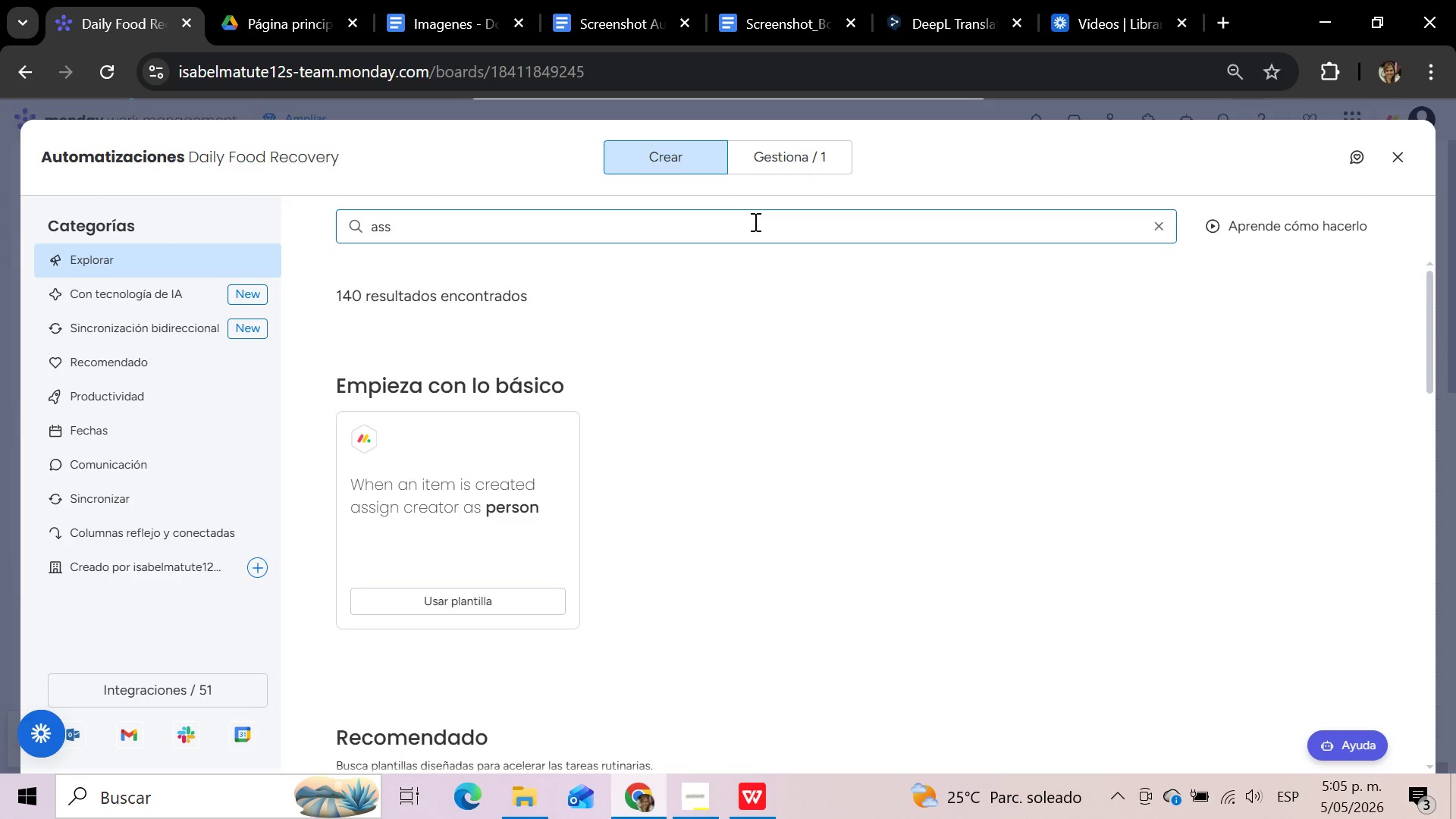 
scroll: coordinate [862, 415], scroll_direction: up, amount: 3.0
 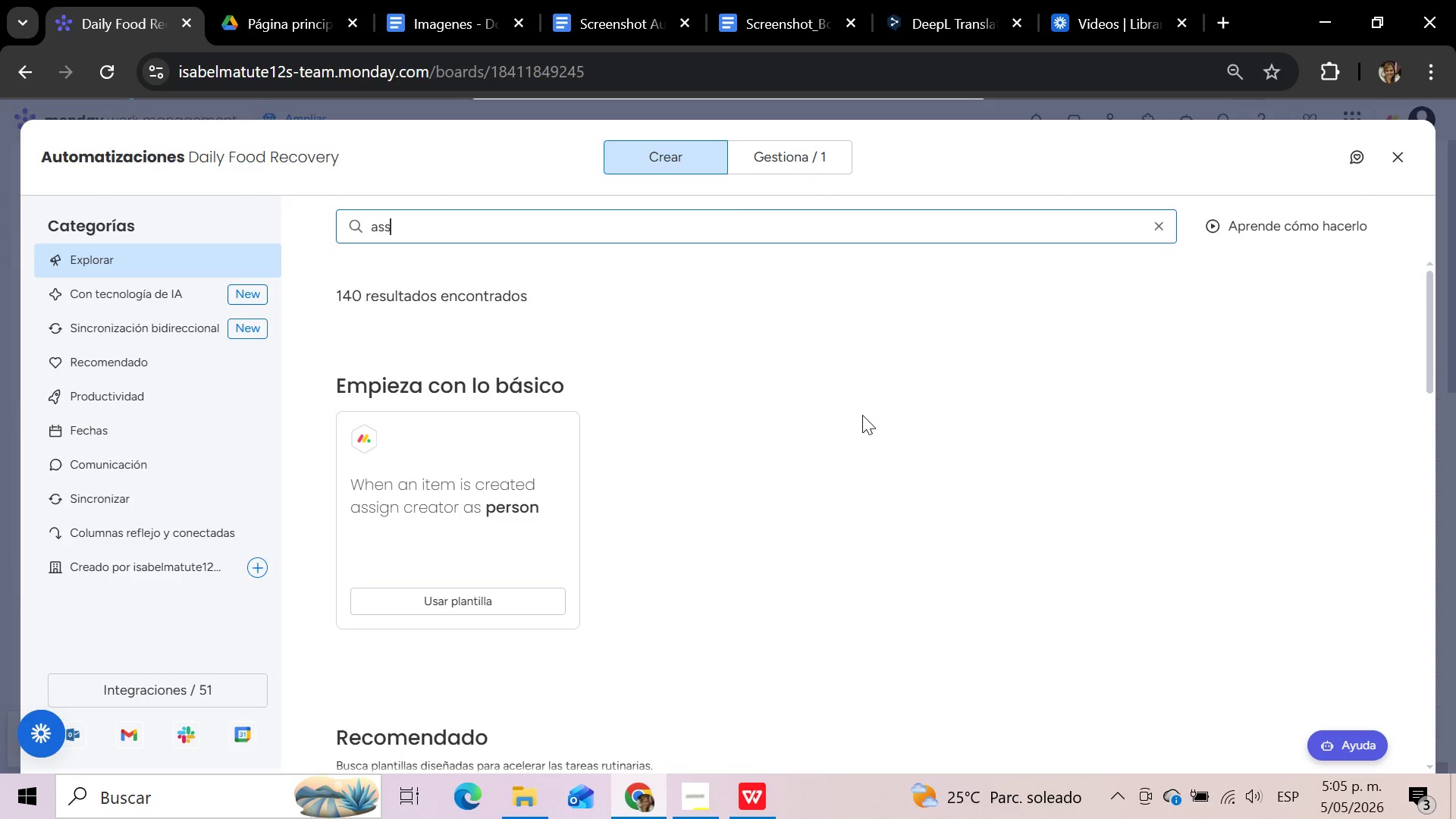 
scroll: coordinate [862, 415], scroll_direction: down, amount: 2.0
 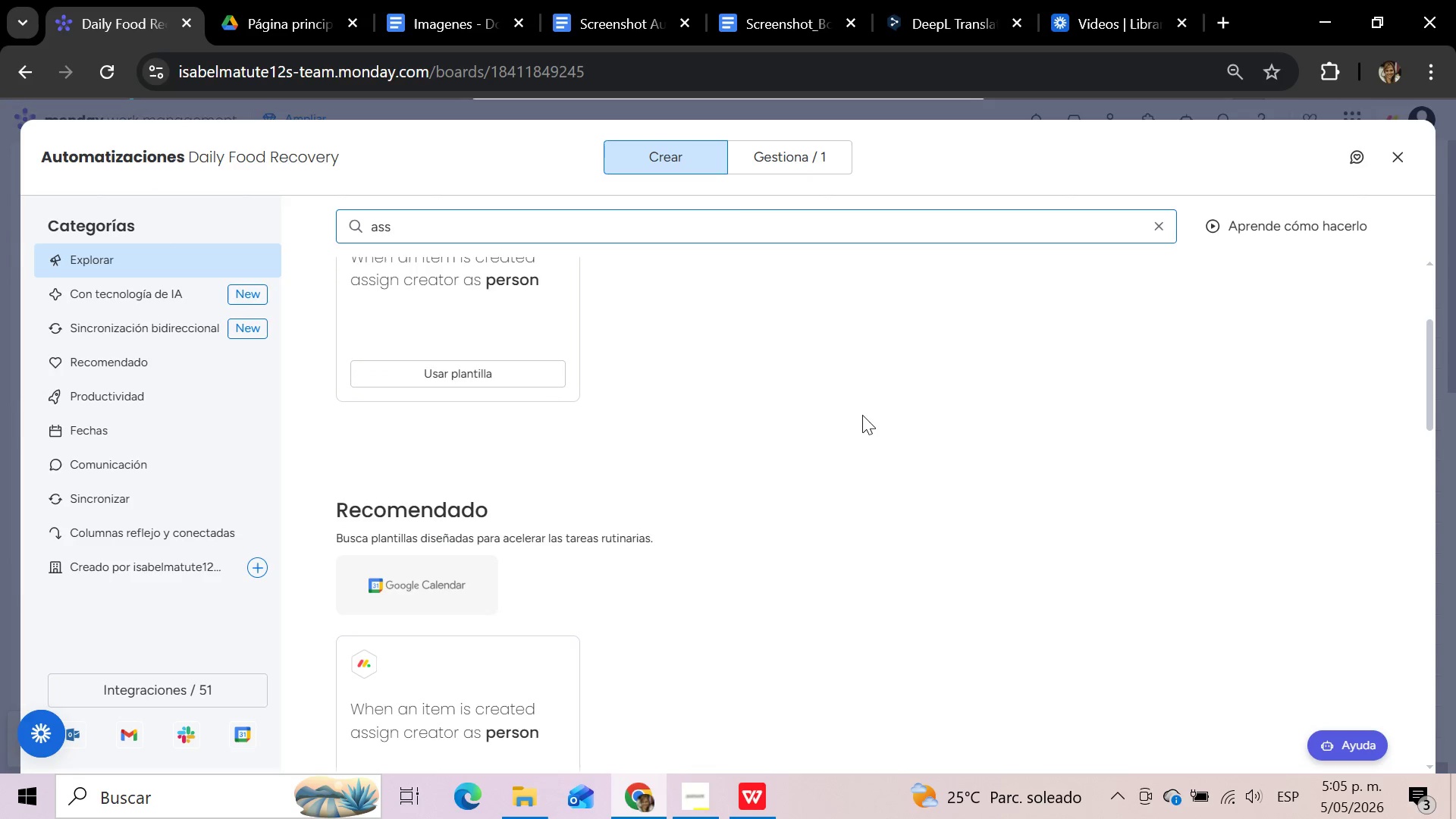 
wait(6.02)
 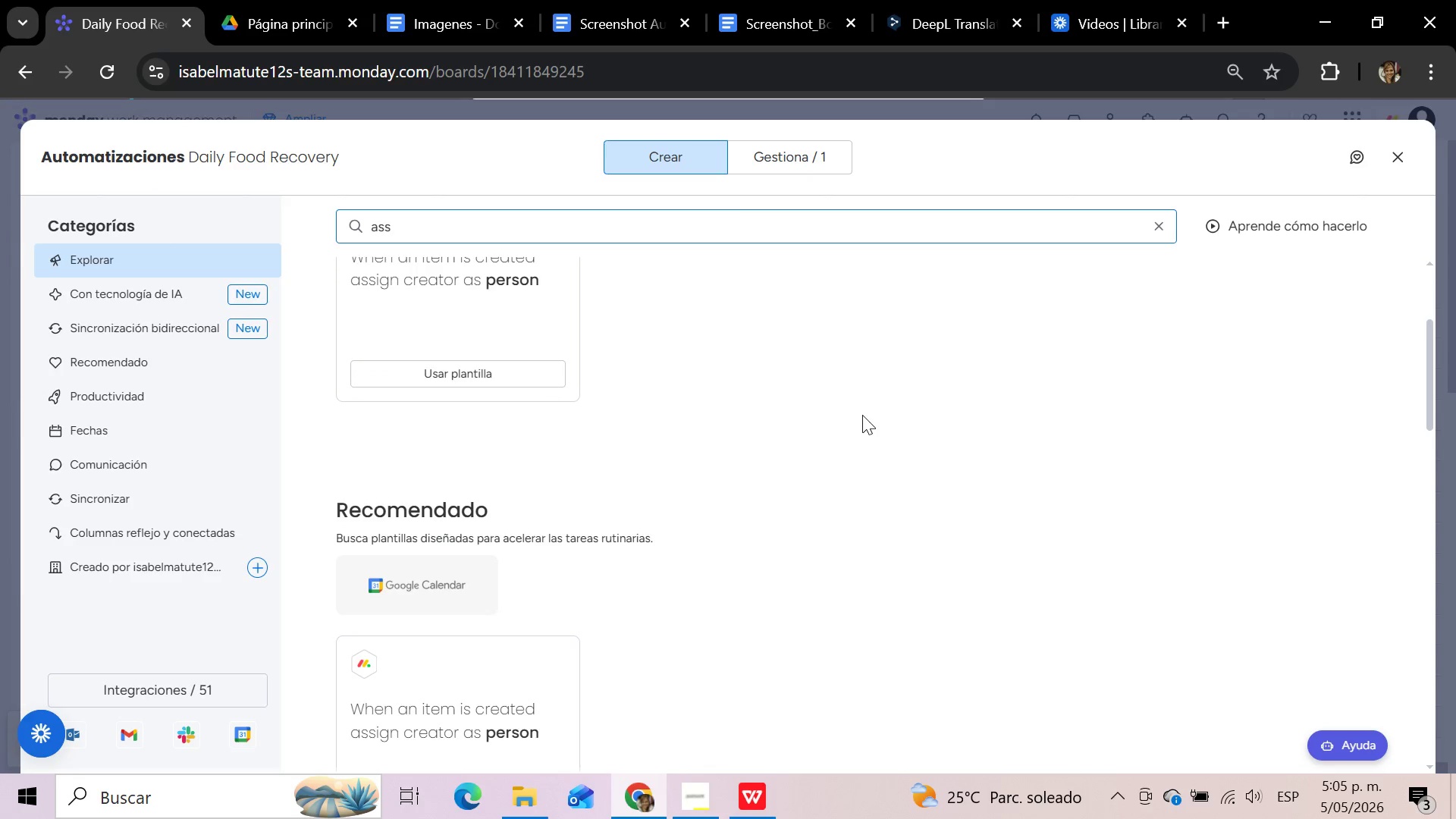 
scroll: coordinate [862, 415], scroll_direction: down, amount: 3.0
 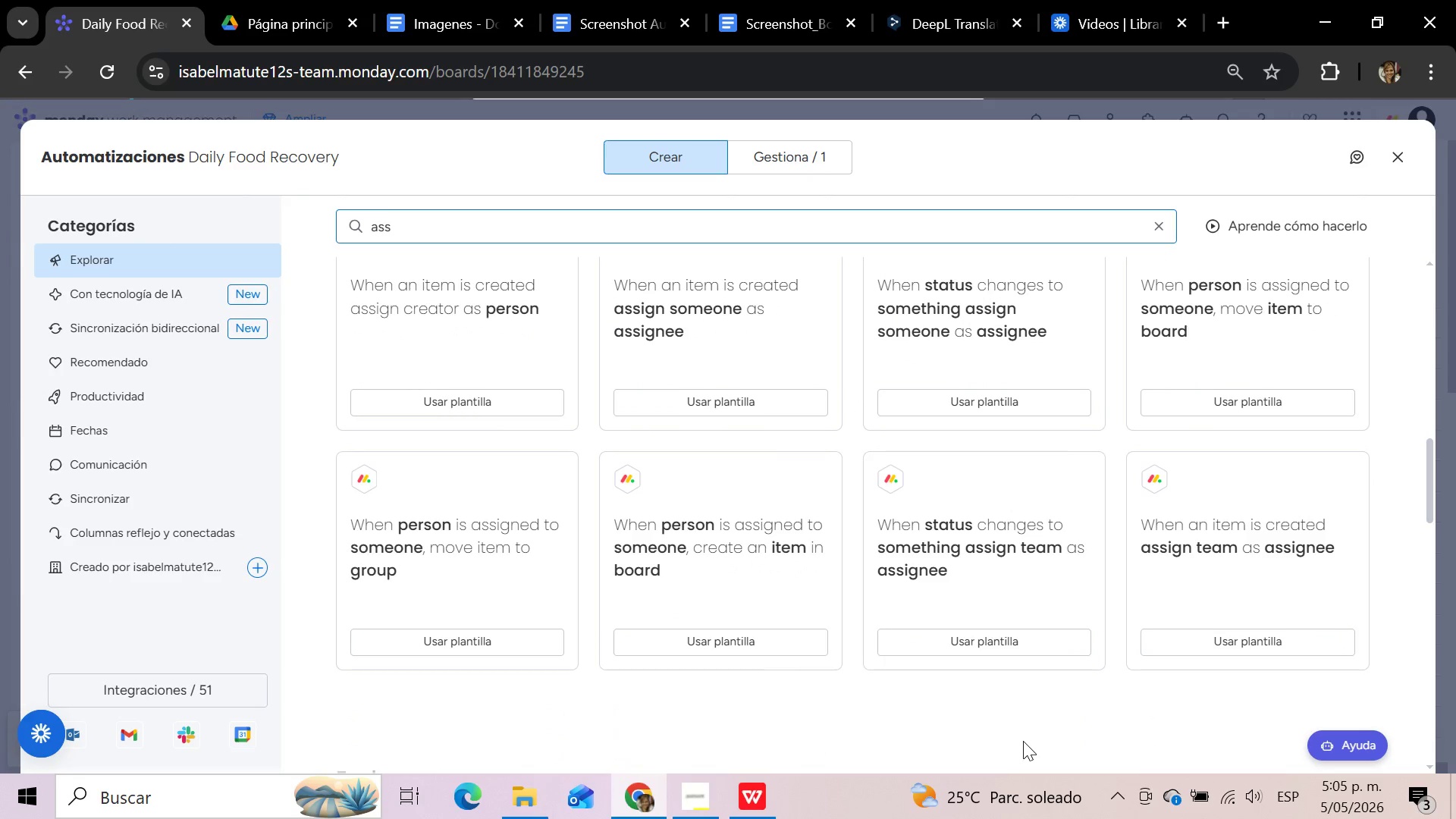 
wait(5.53)
 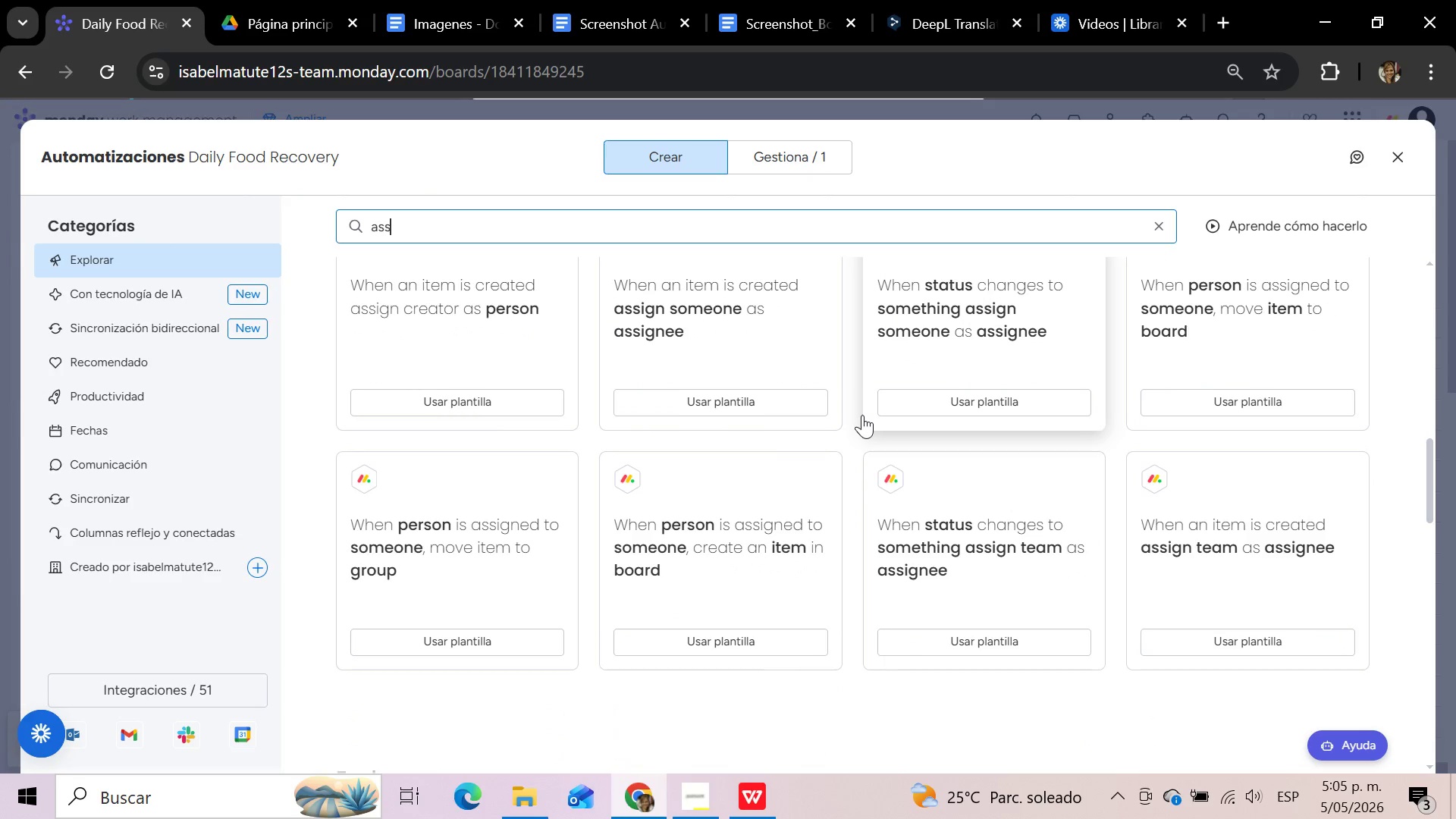 
scroll: coordinate [1023, 741], scroll_direction: up, amount: 3.0
 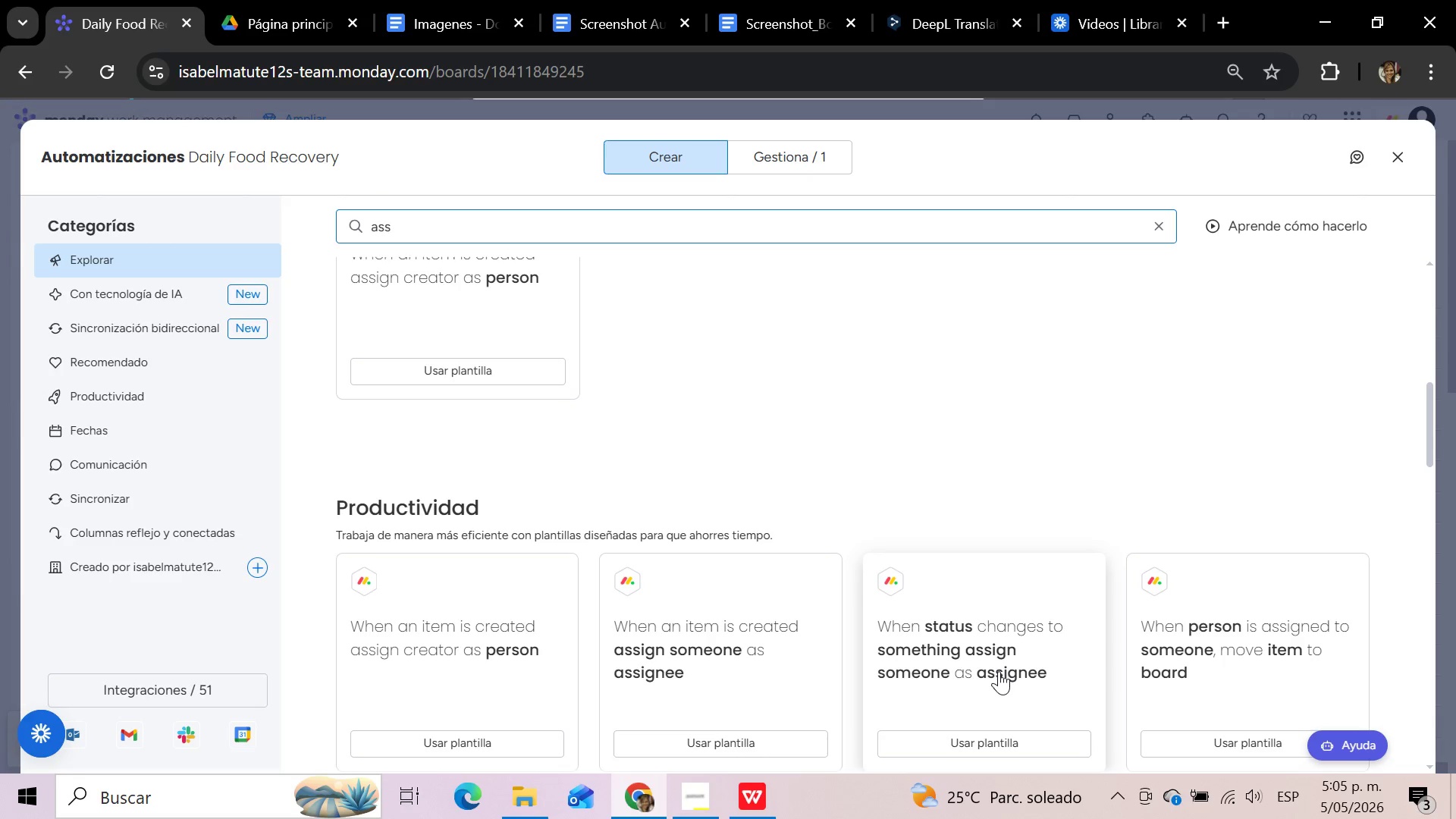 
left_click([999, 671])
 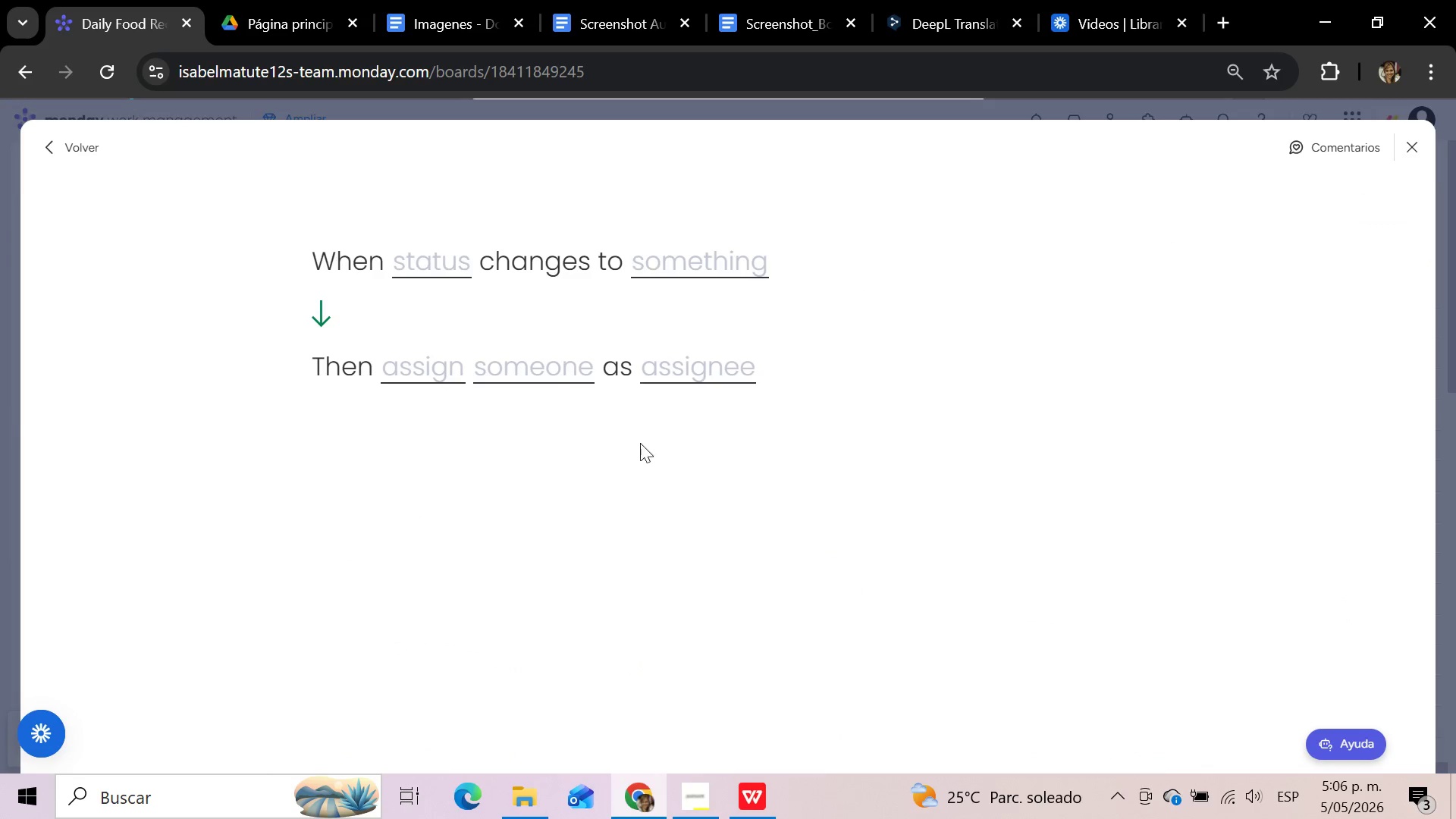 
left_click([442, 252])
 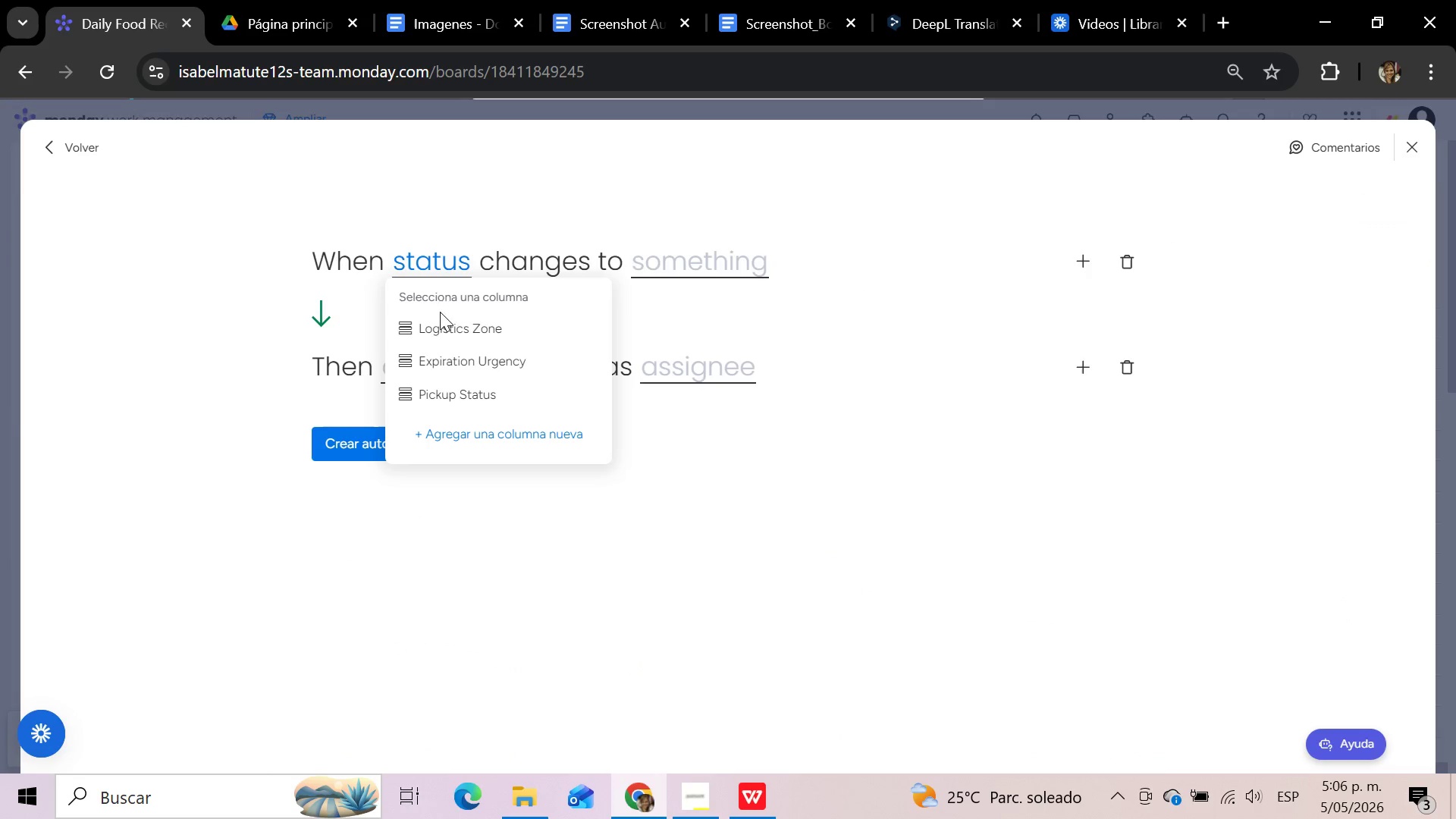 
left_click([441, 338])
 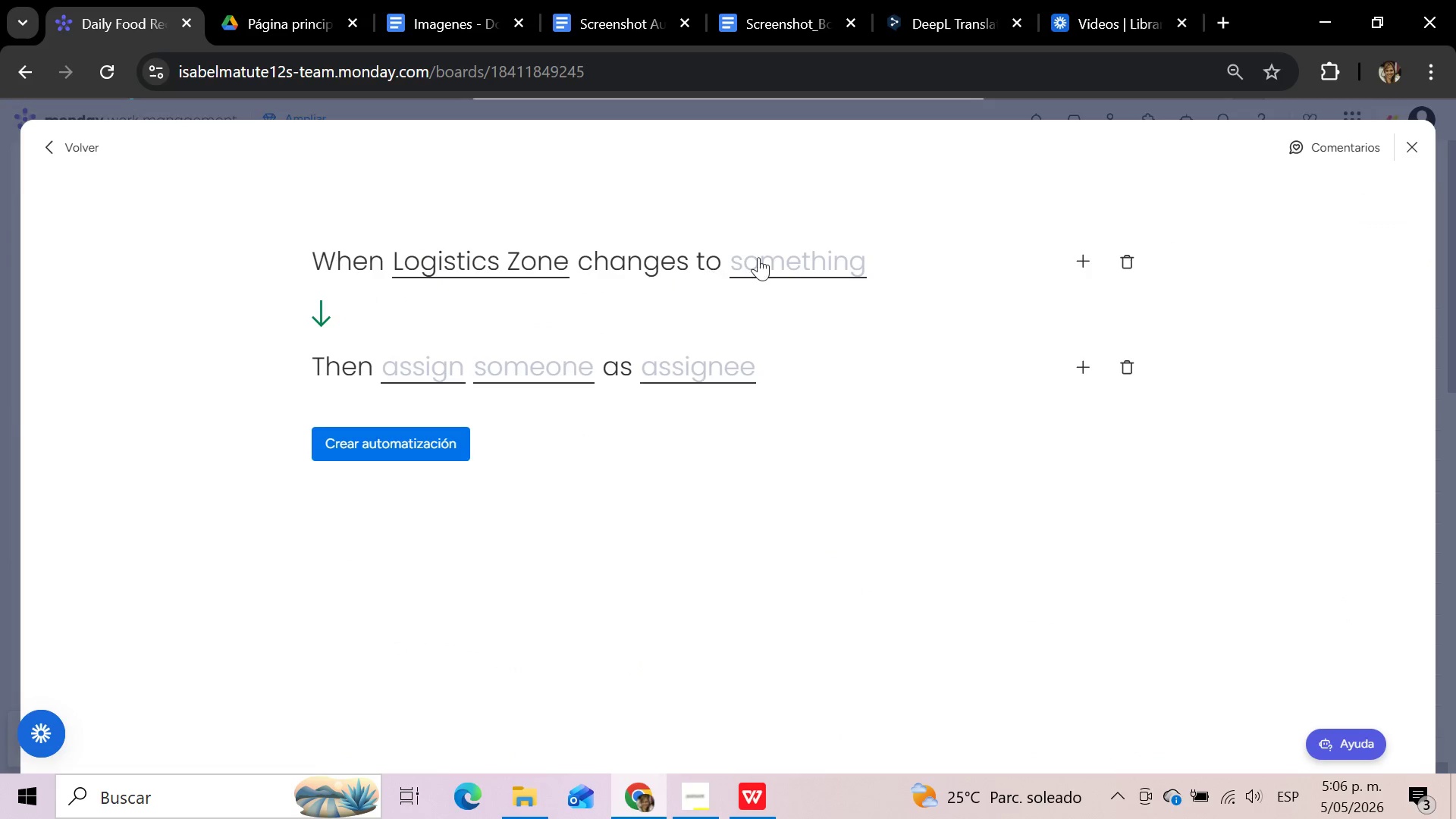 
left_click([761, 256])
 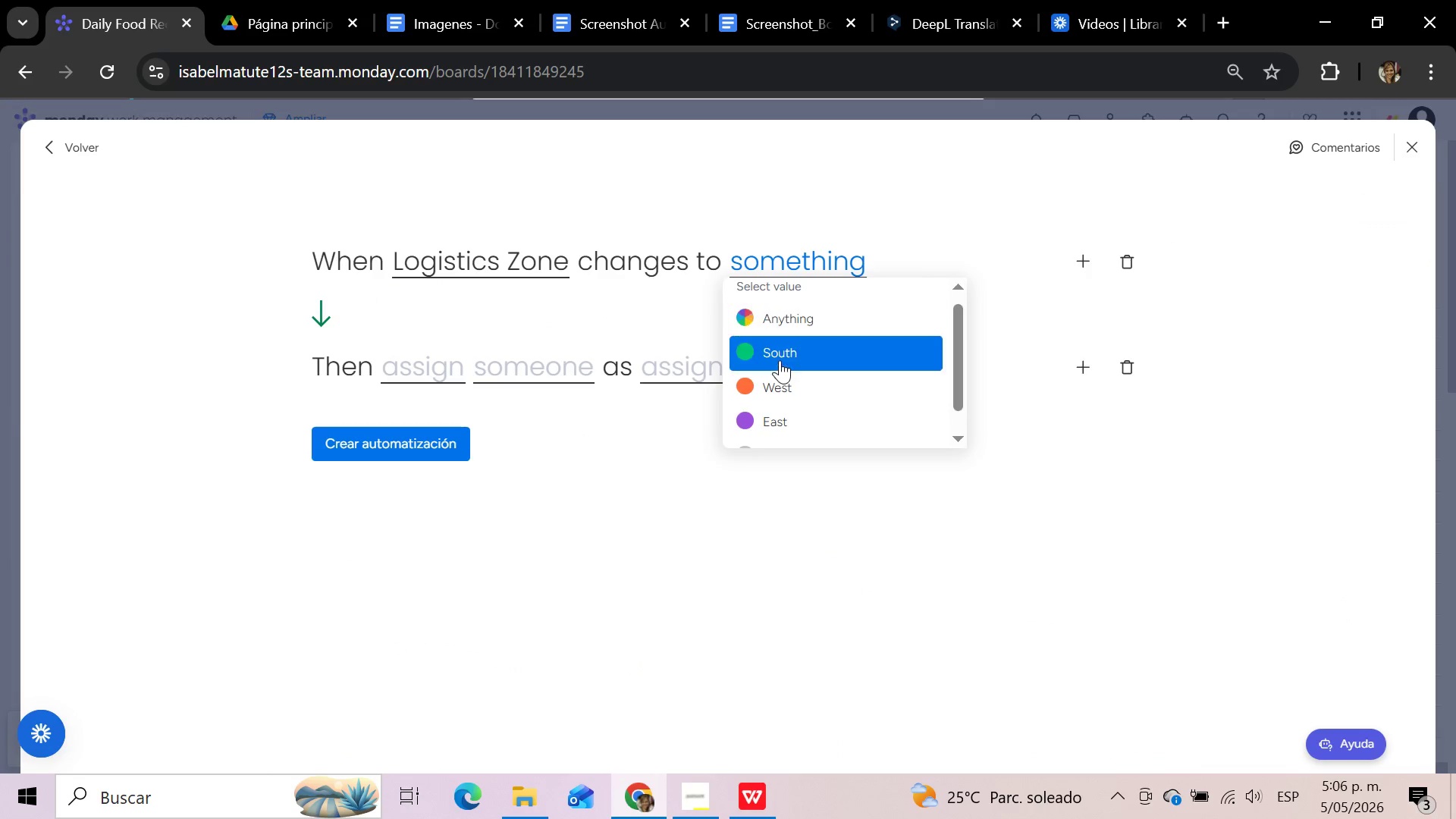 
left_click([780, 362])
 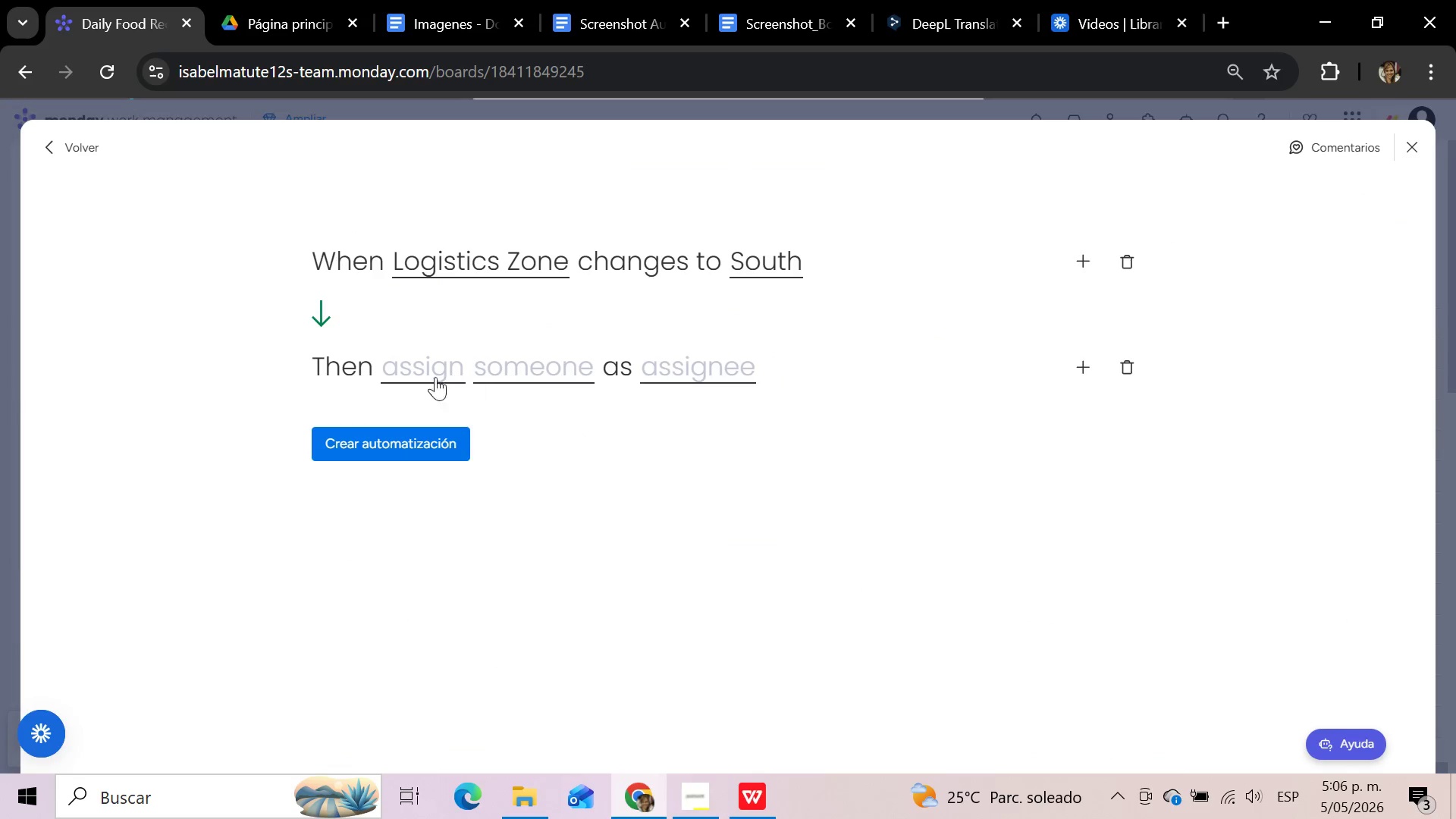 
left_click([428, 377])
 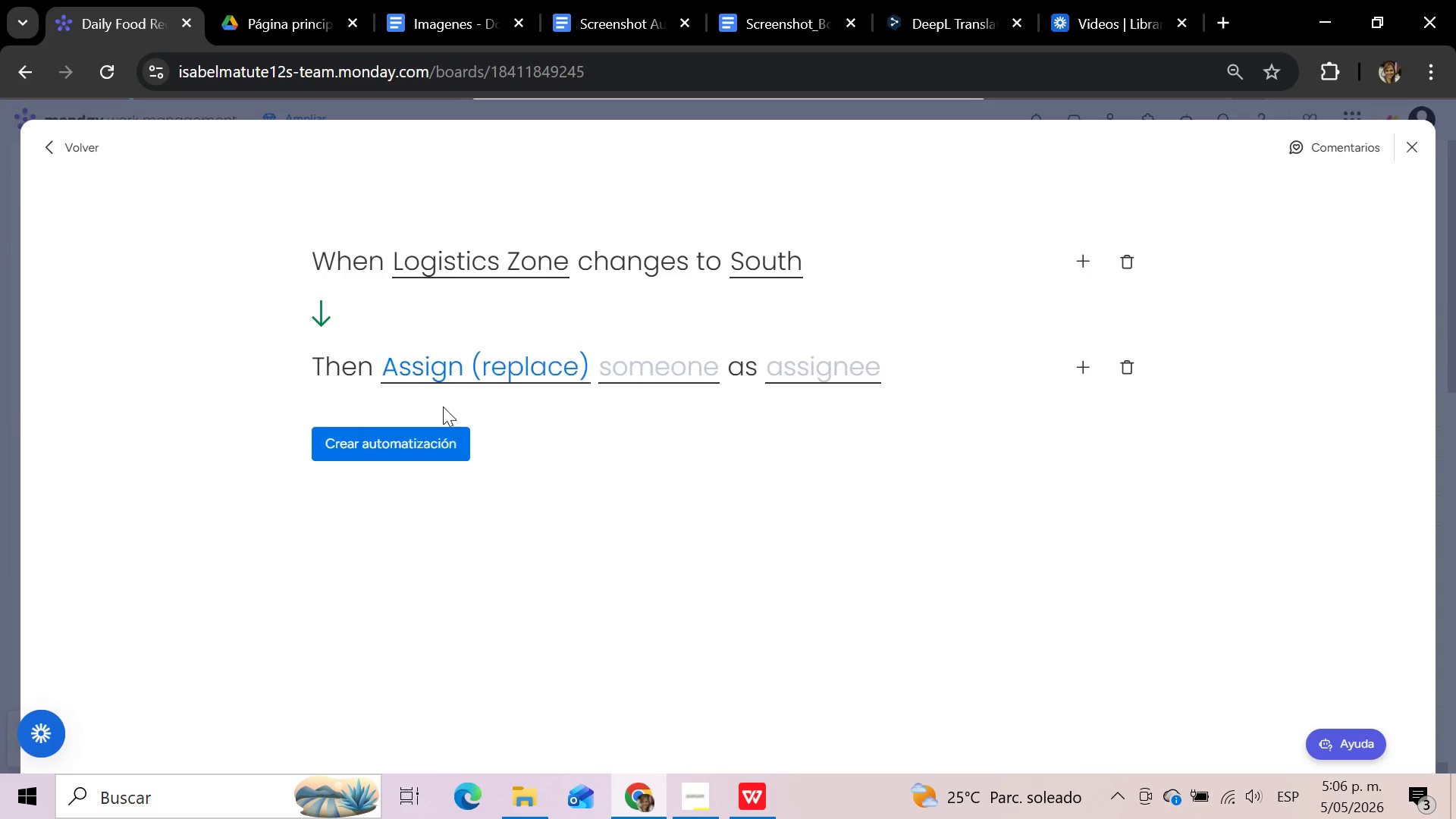 
left_click([634, 369])
 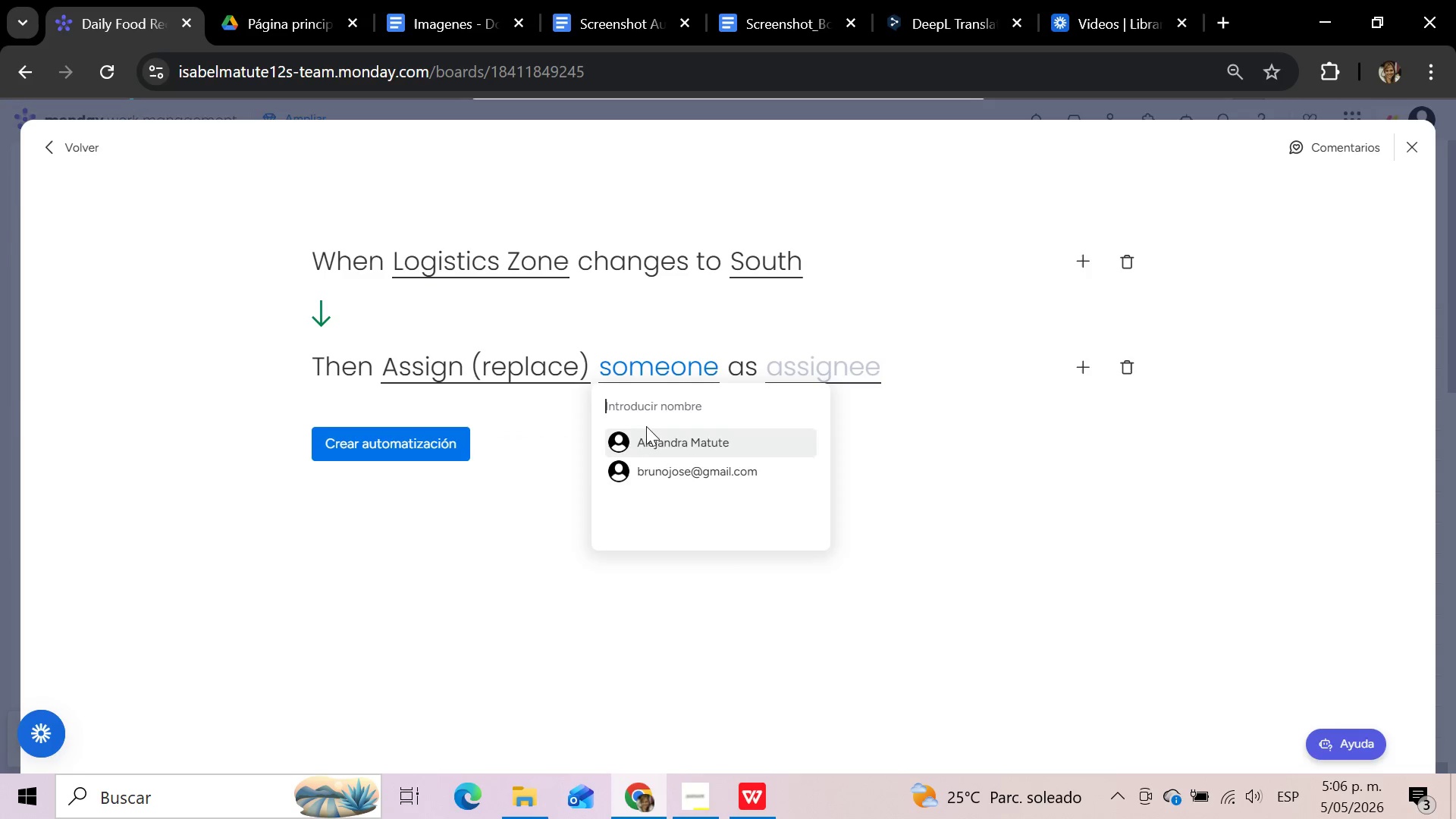 
left_click([651, 448])
 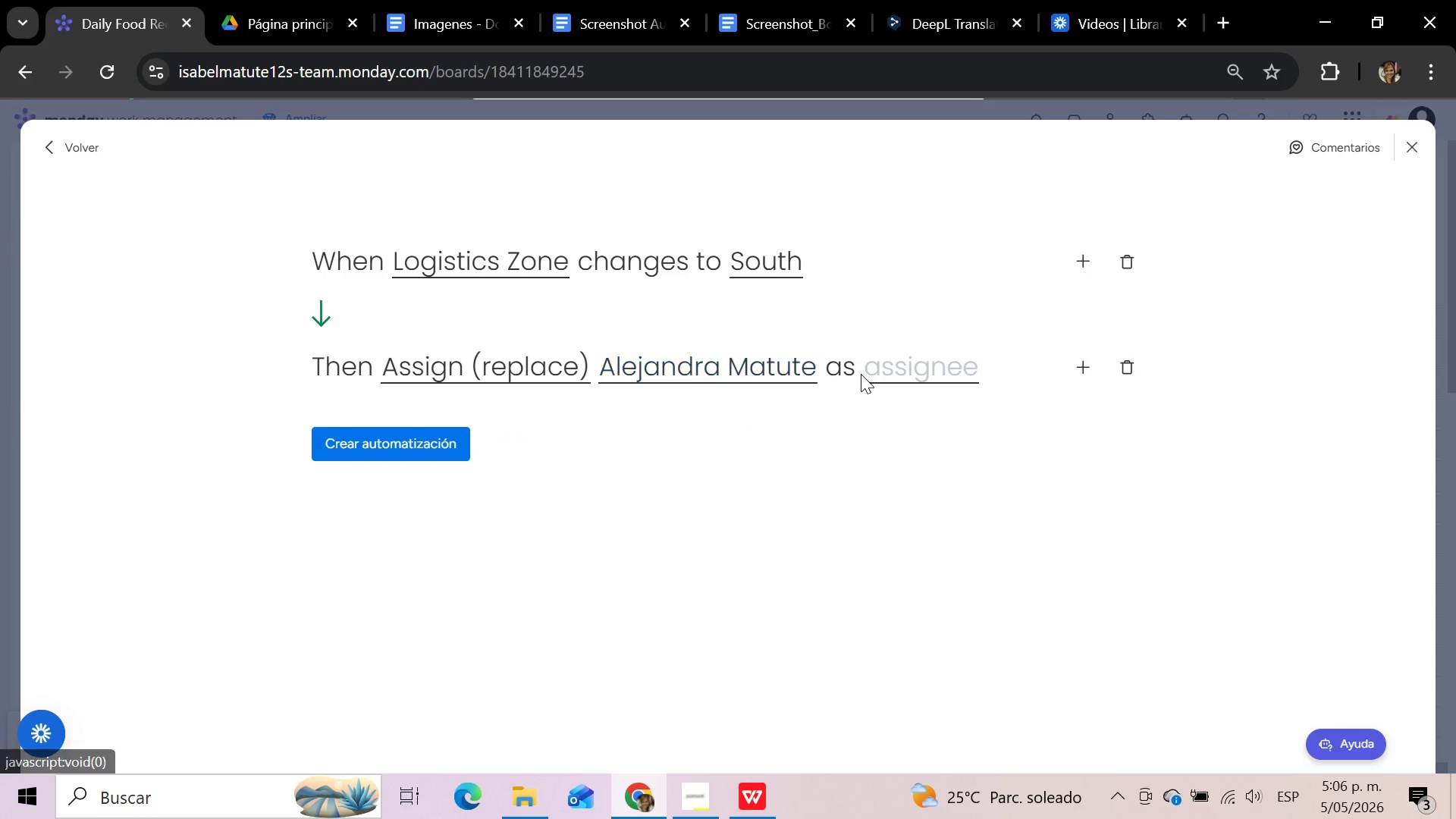 
left_click([861, 374])
 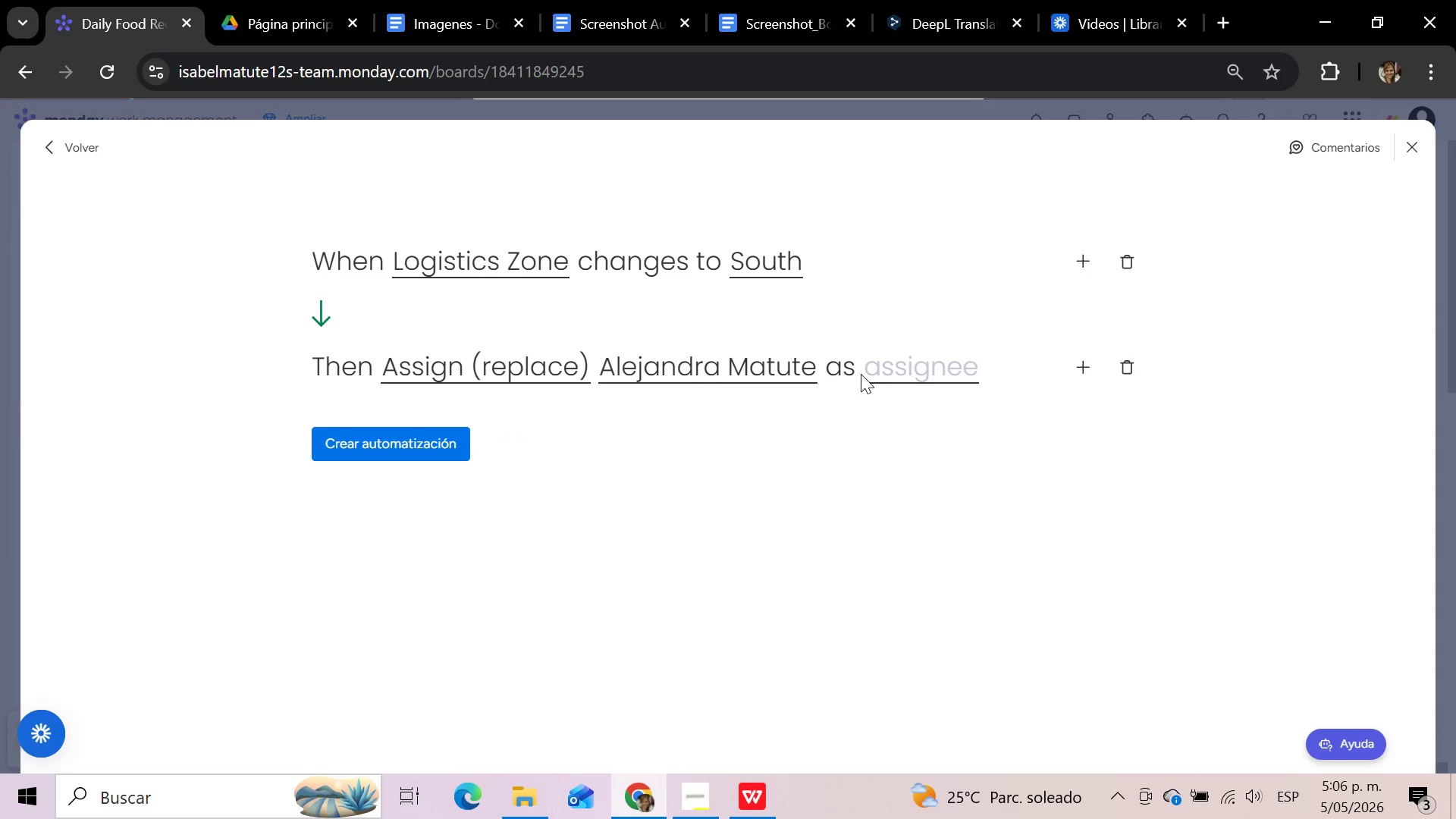 
left_click([921, 369])
 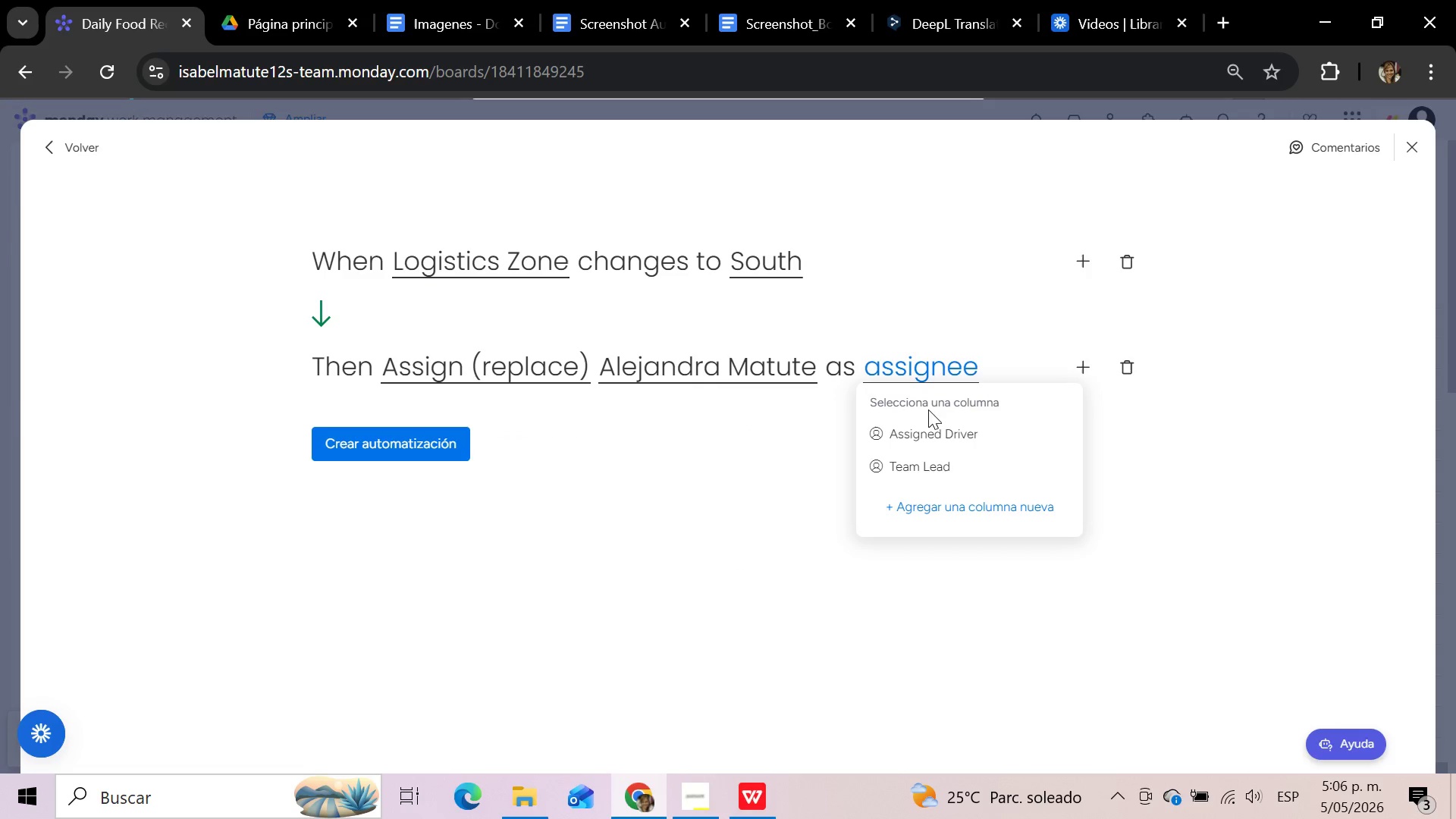 
left_click([928, 429])
 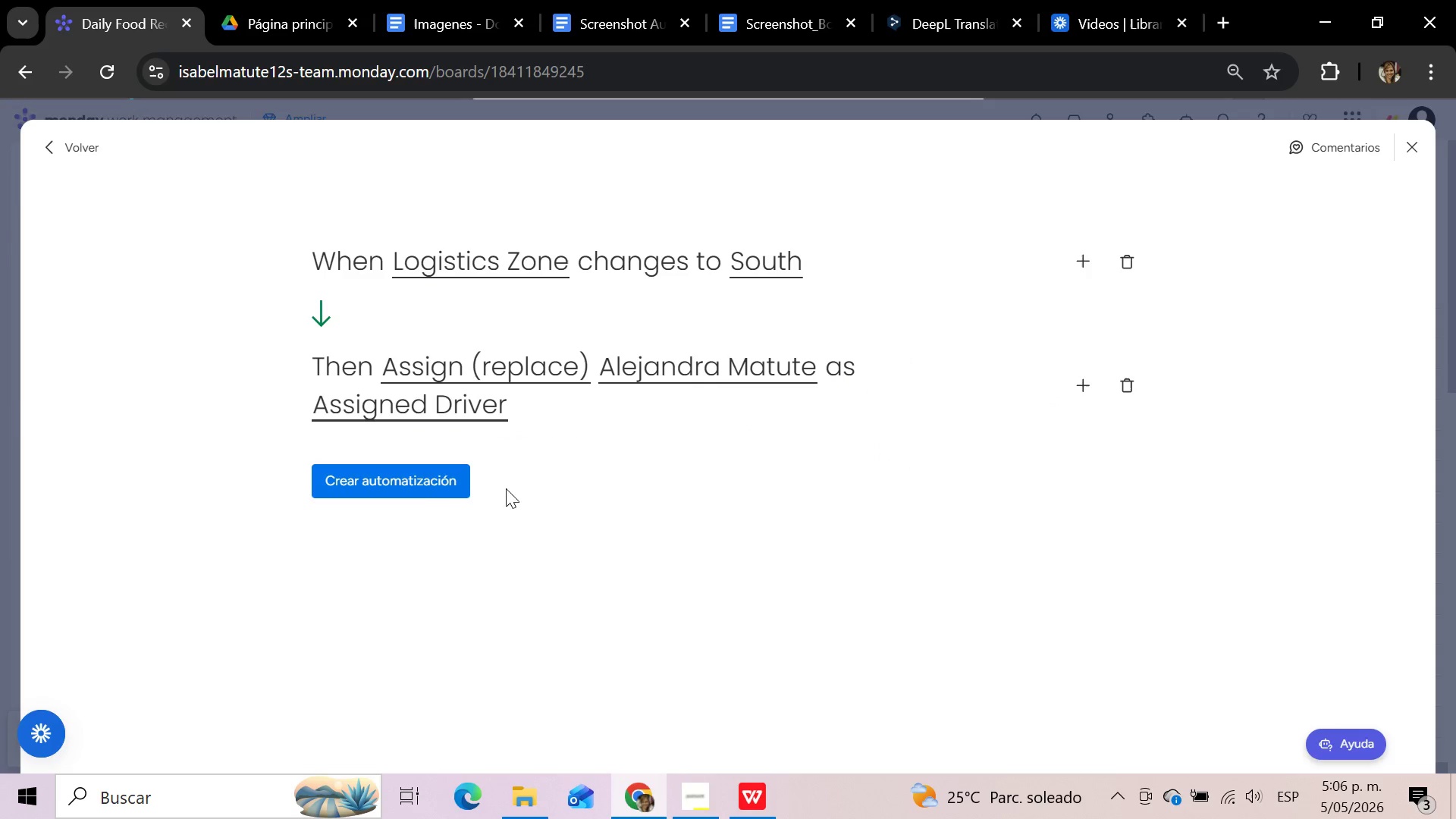 
left_click([435, 482])
 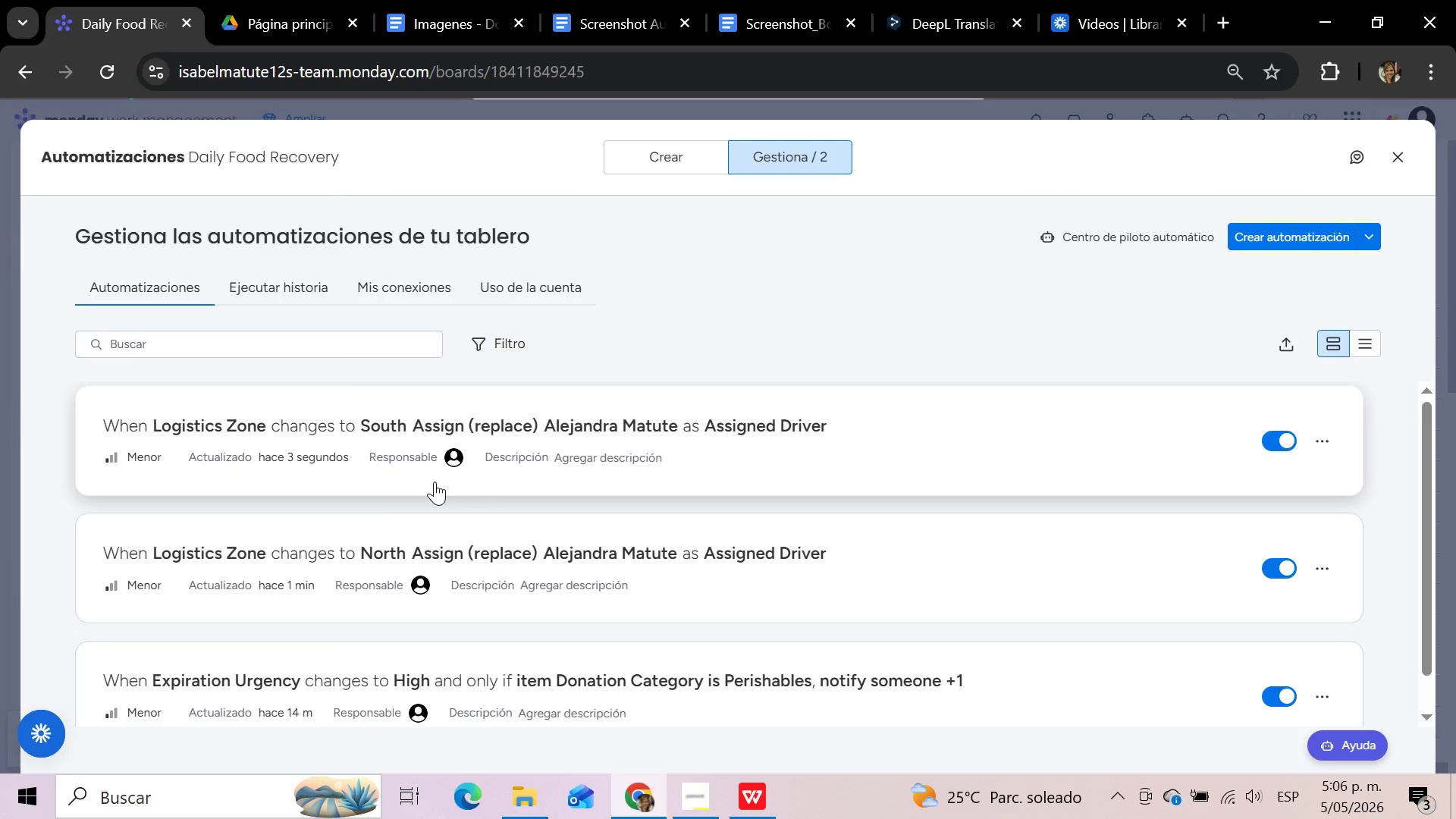 
wait(25.31)
 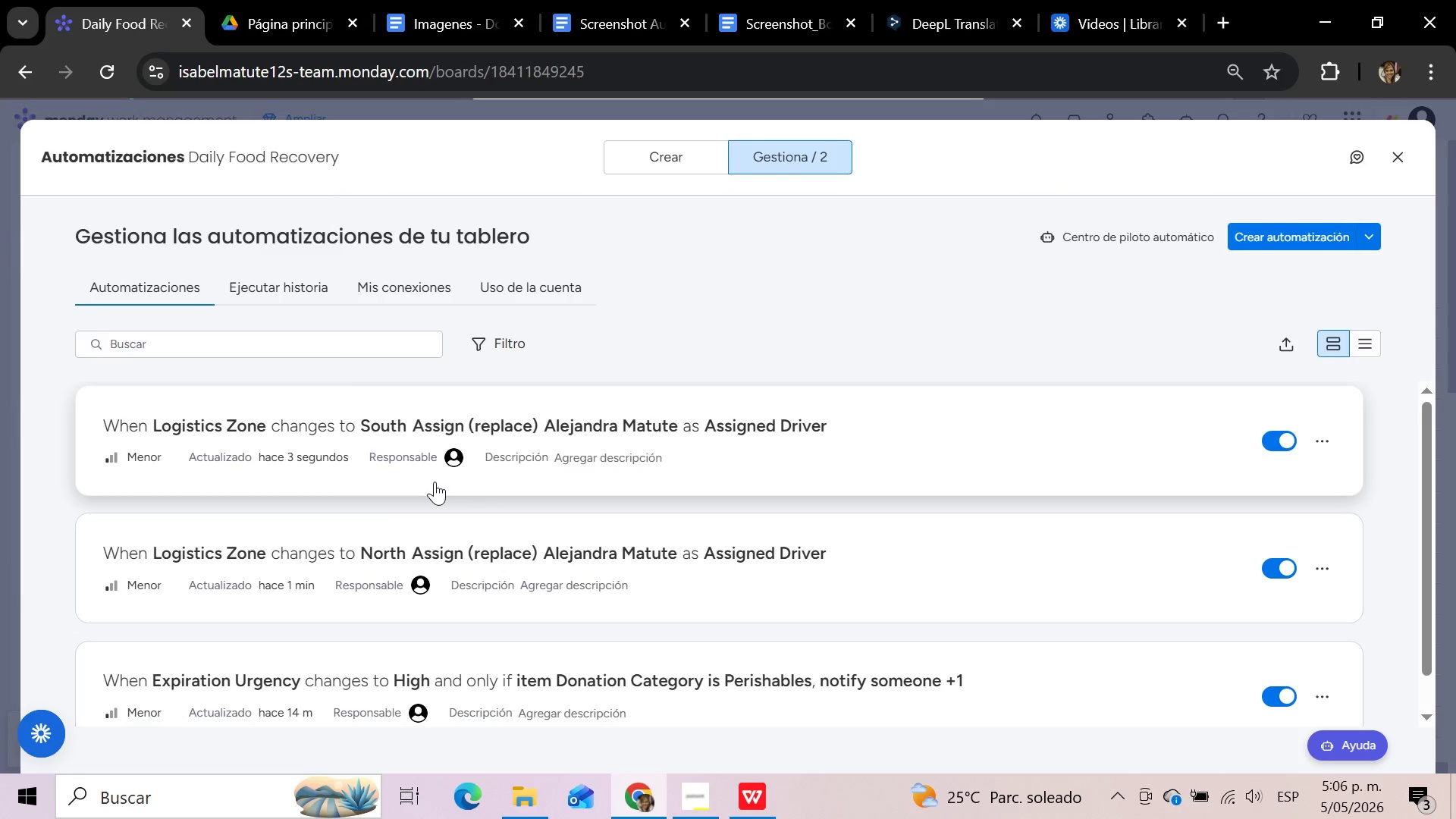 
left_click([679, 164])
 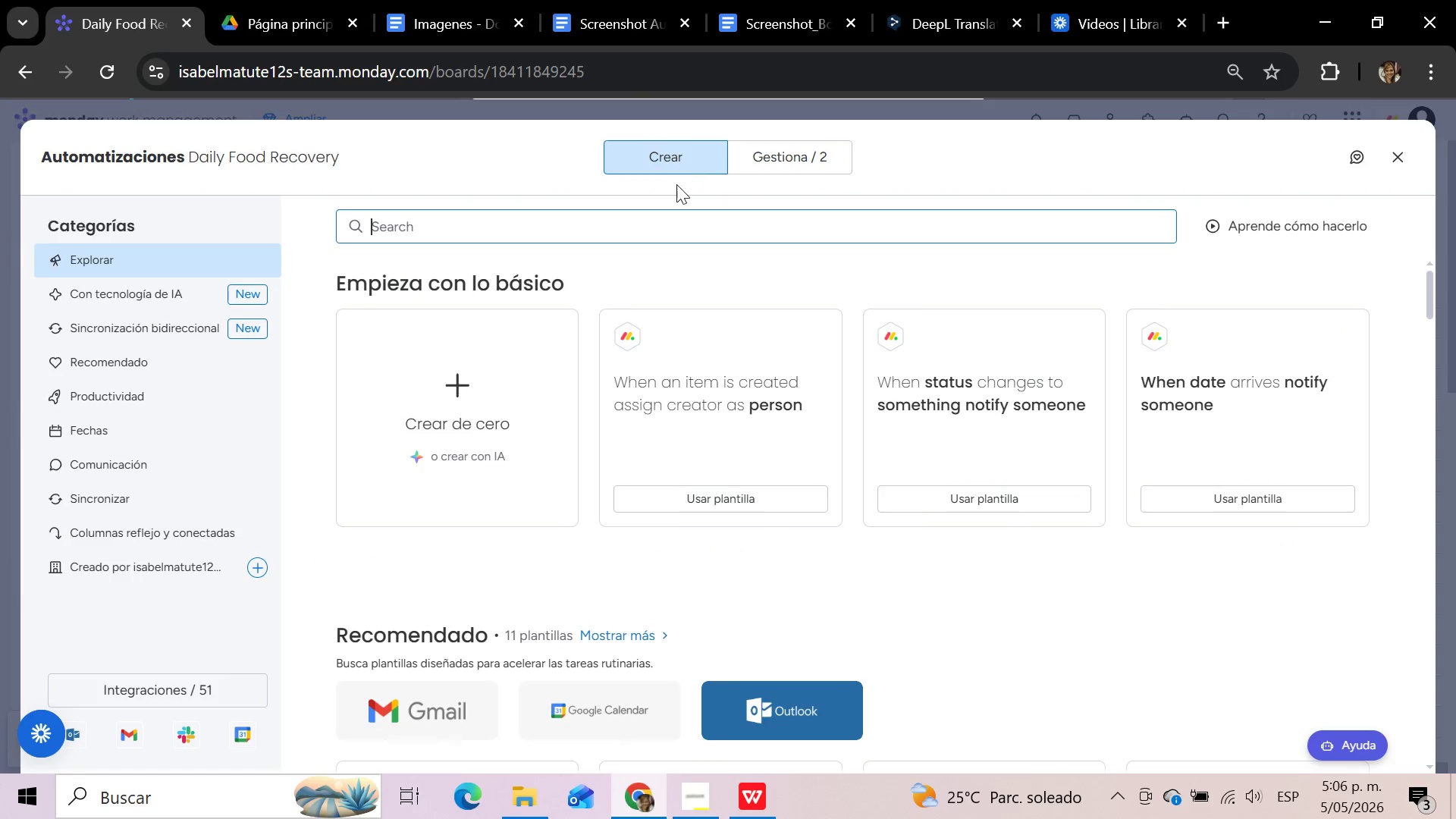 
type(ass)
 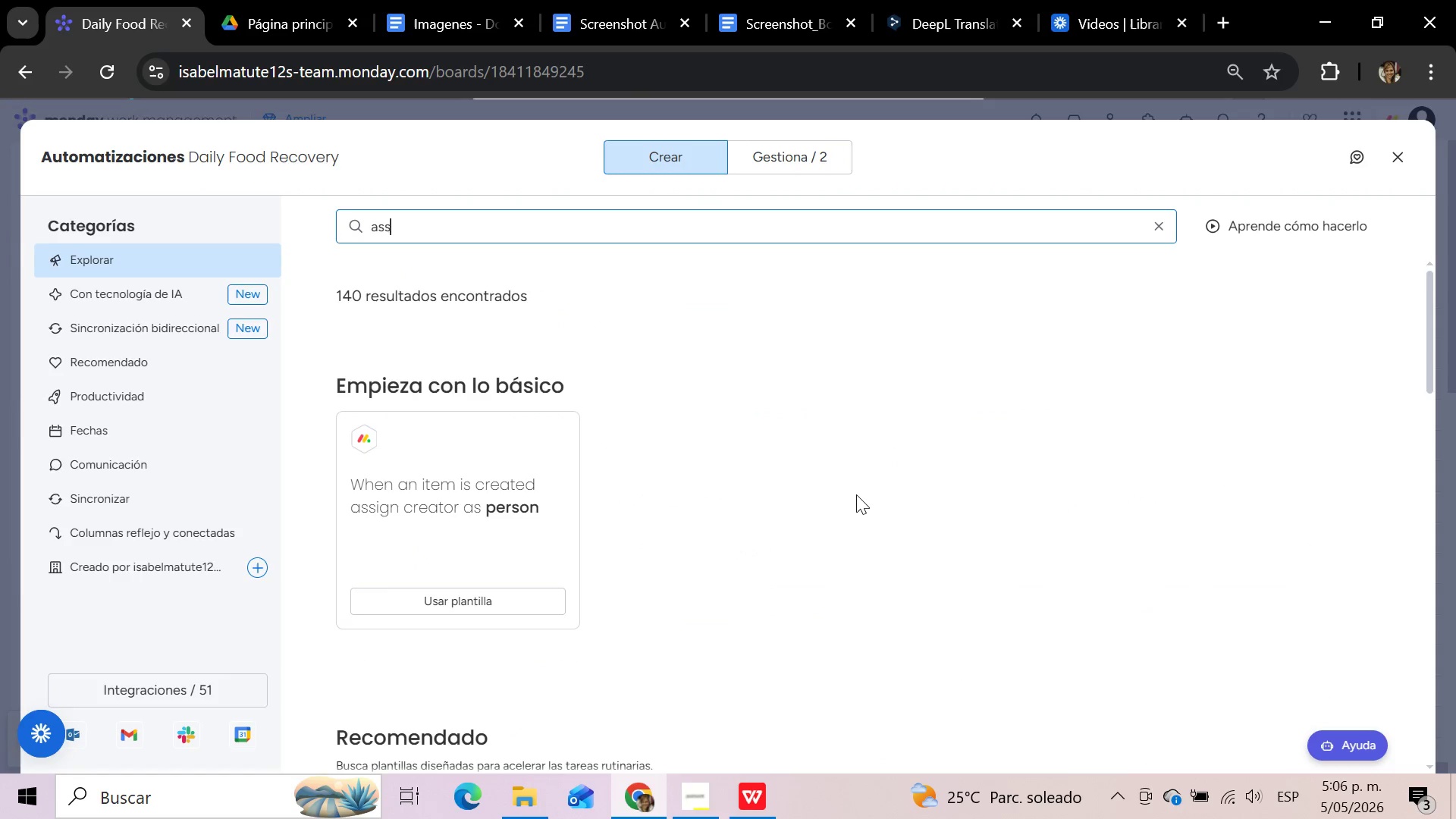 
scroll: coordinate [856, 494], scroll_direction: down, amount: 1.0
 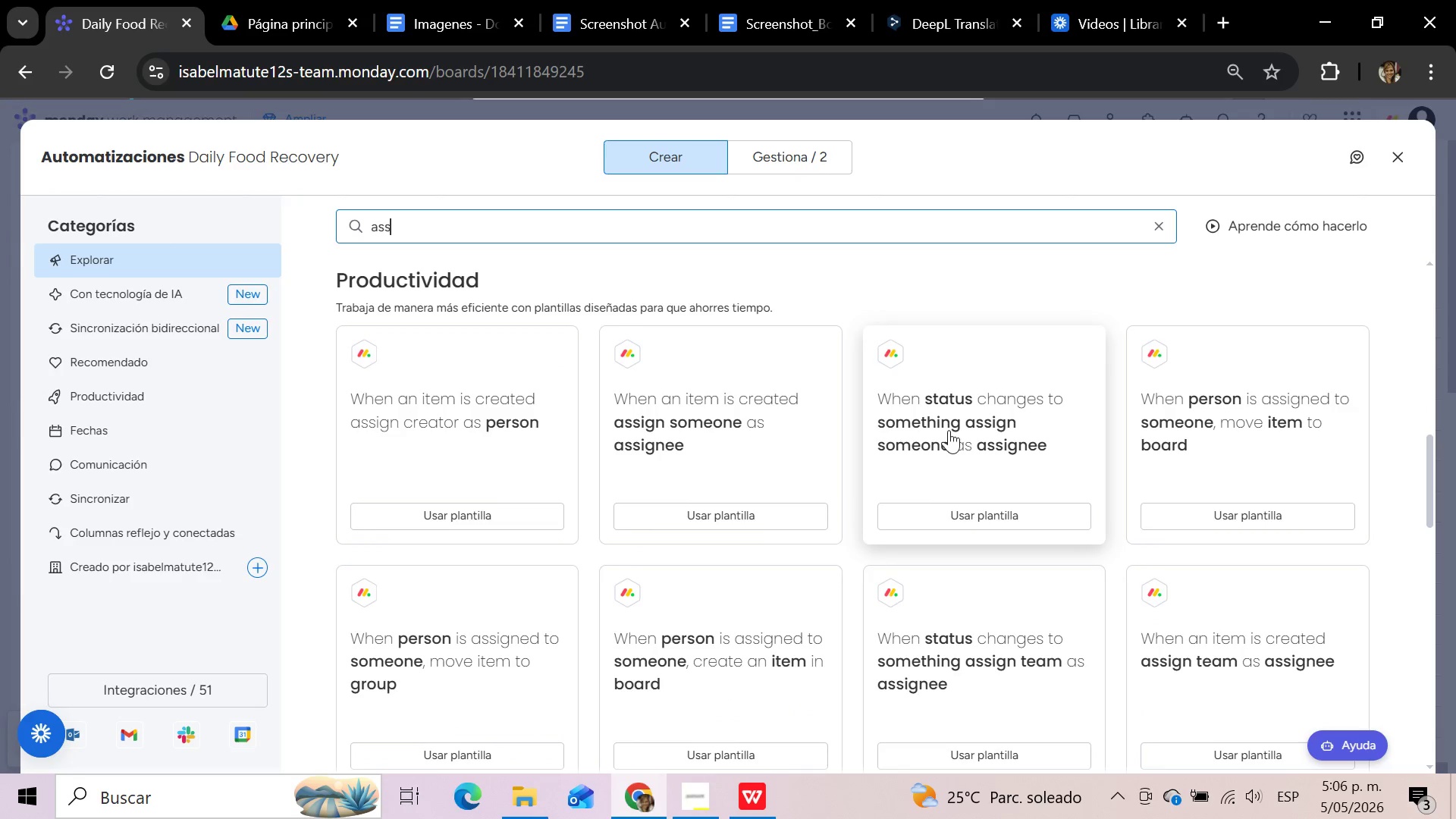 
left_click([949, 430])
 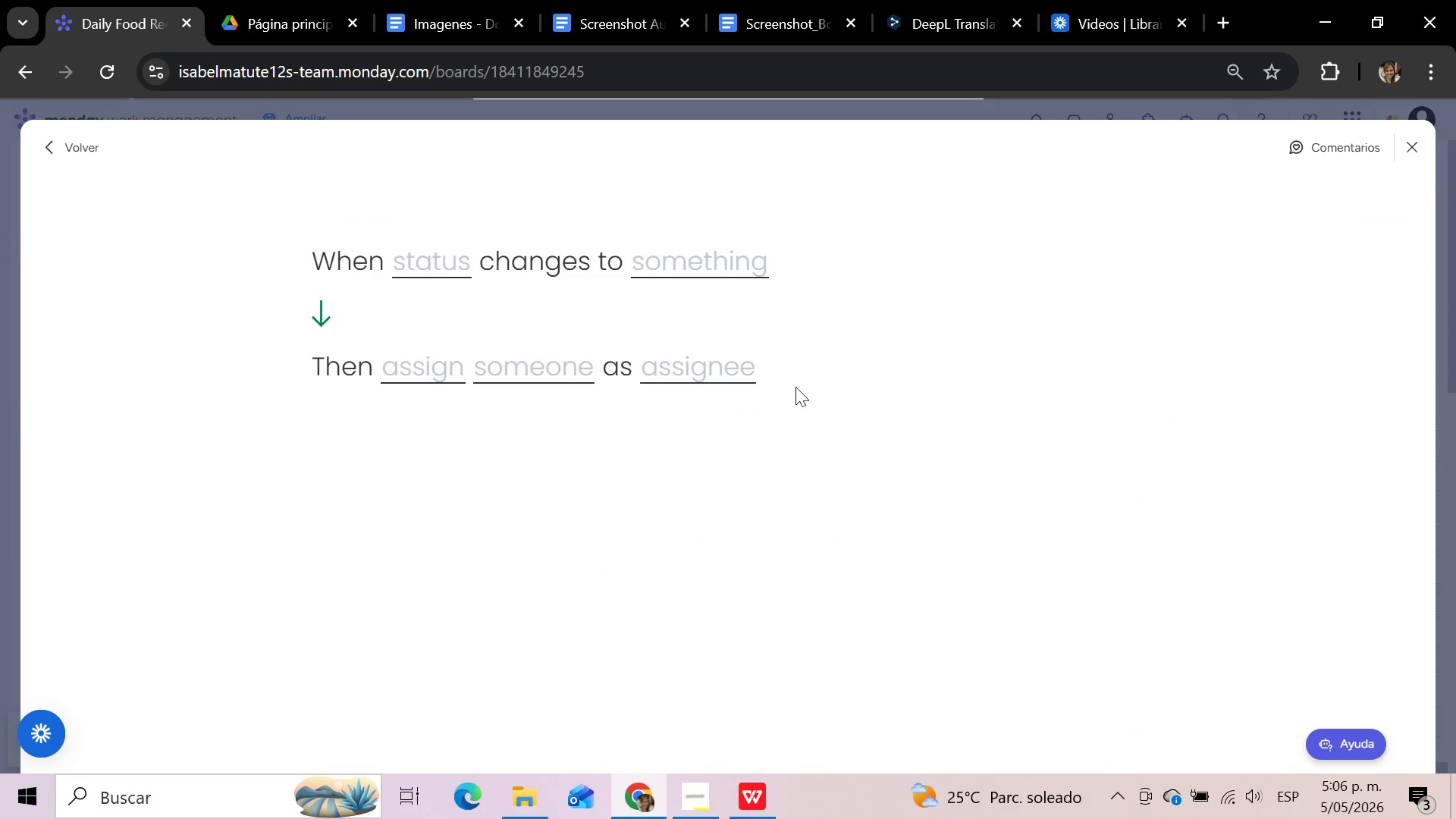 
left_click([451, 262])
 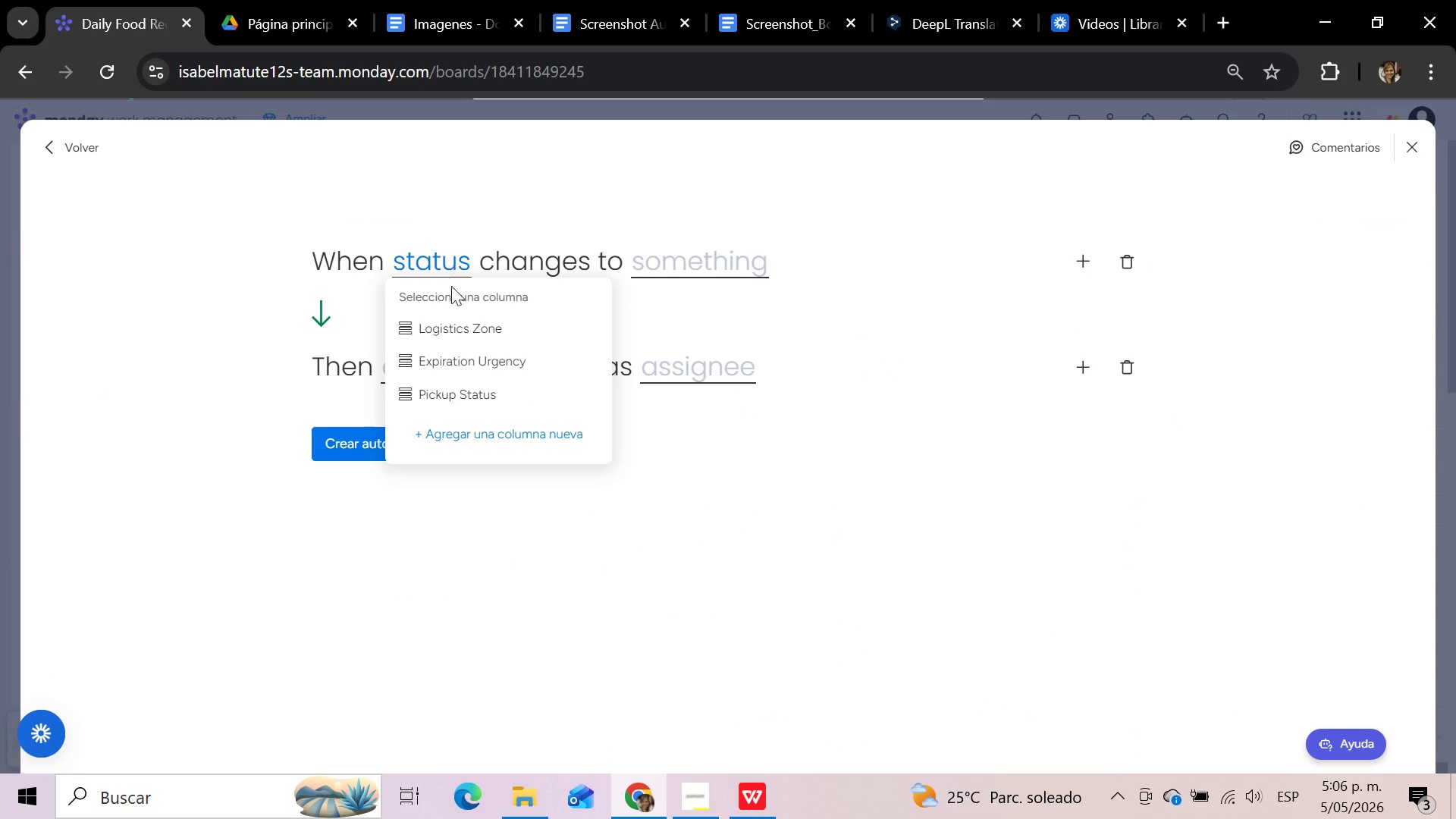 
left_click([451, 329])
 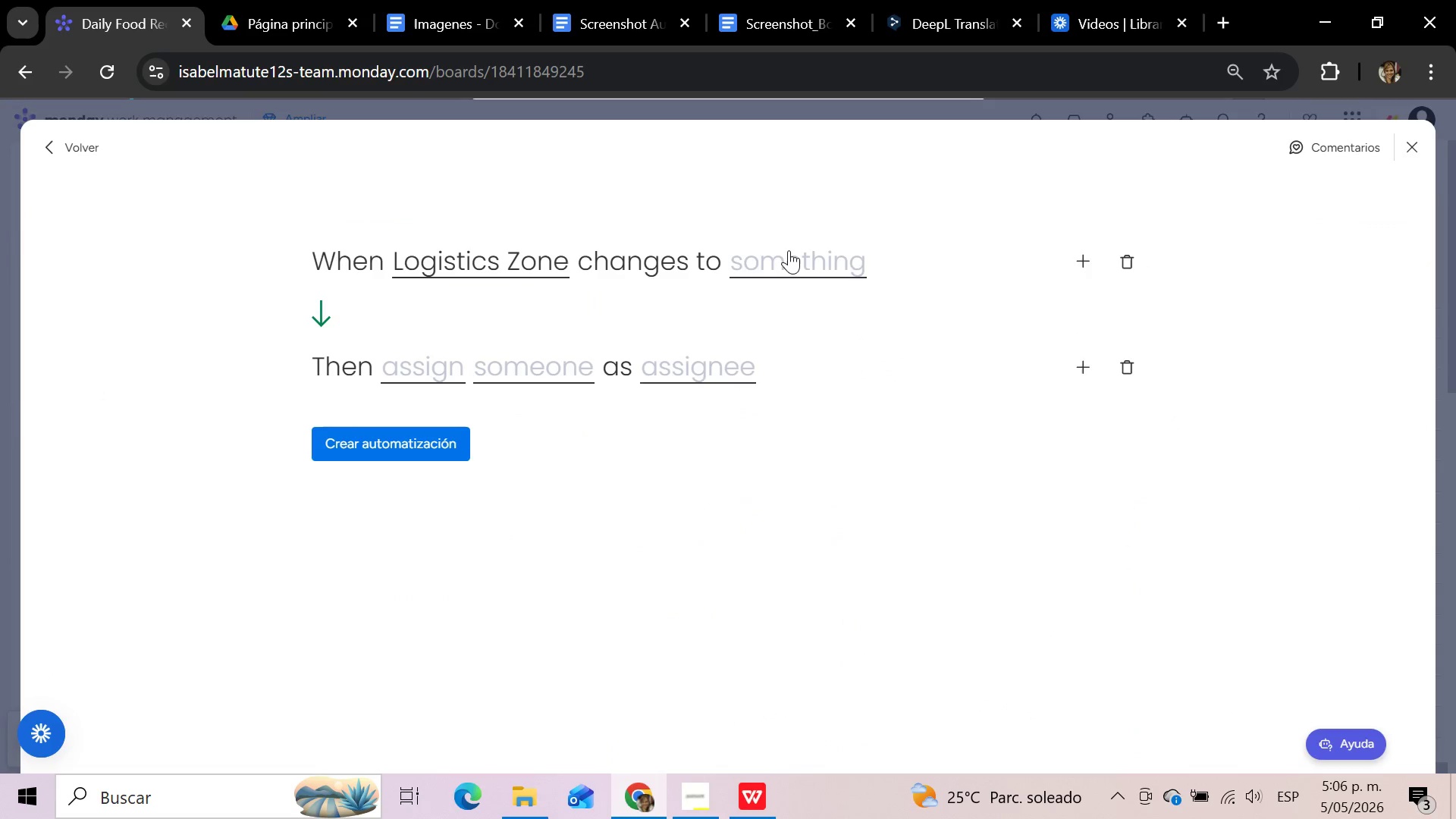 
left_click([789, 250])
 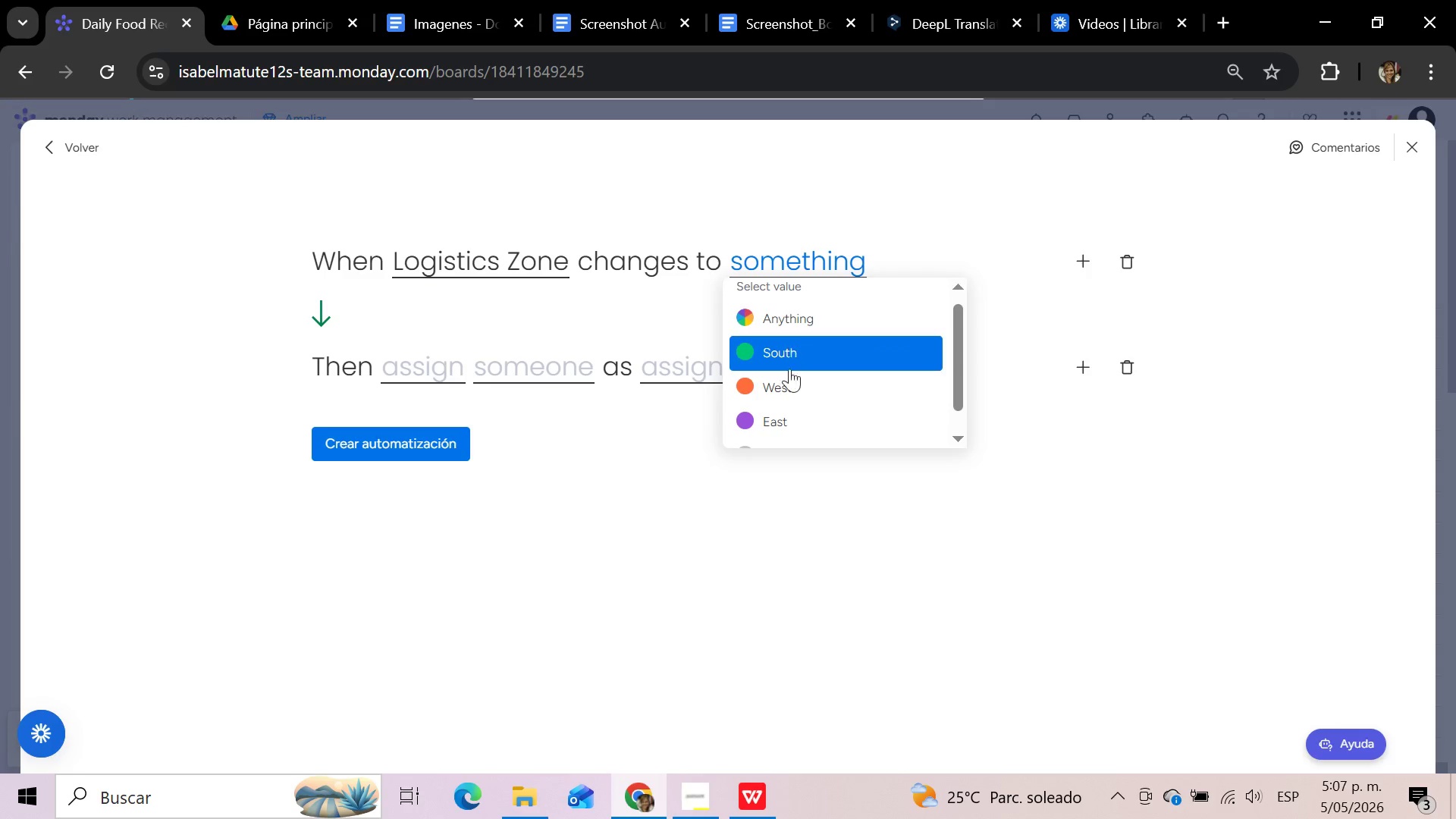 
left_click([786, 383])
 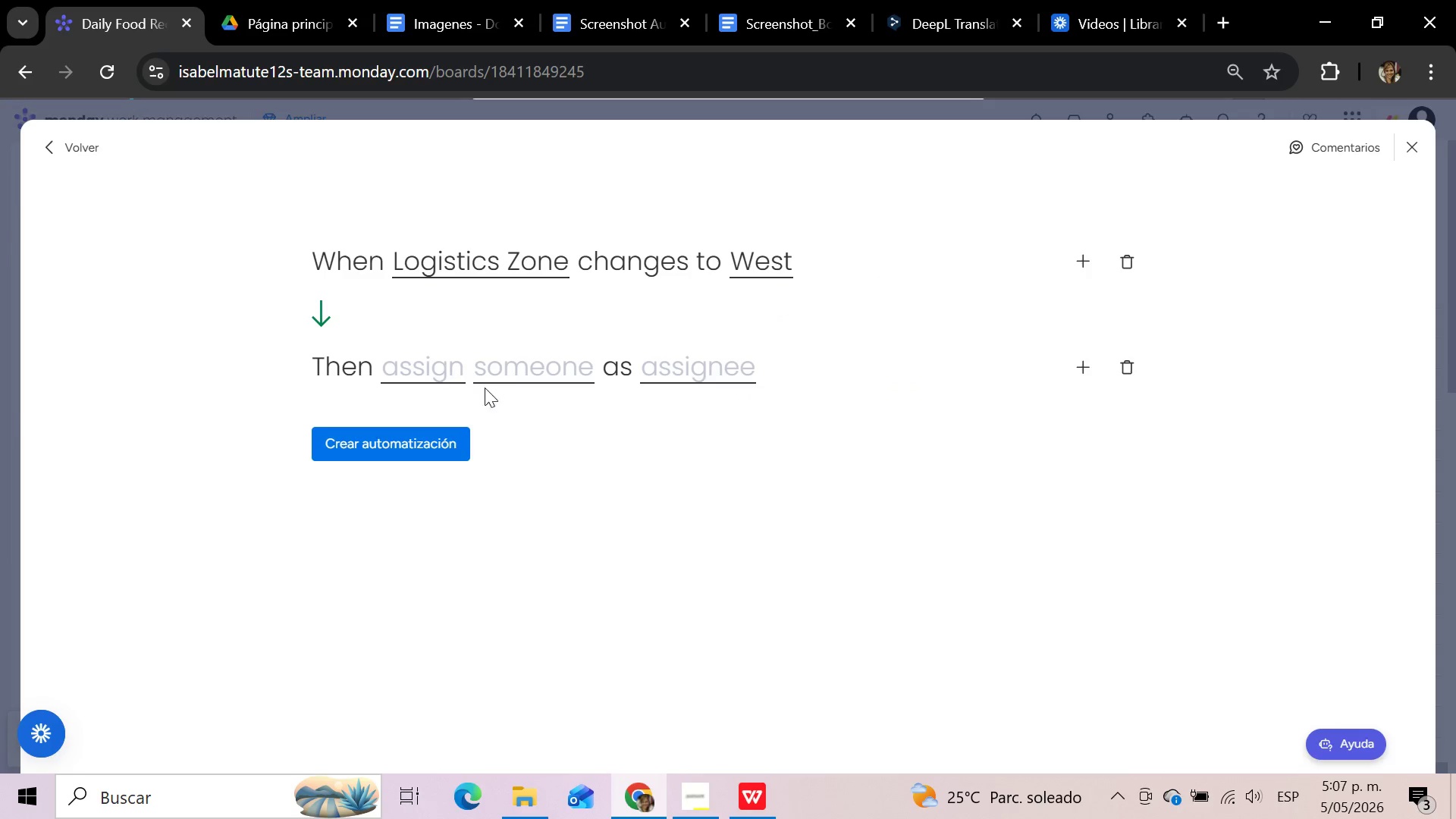 
left_click([410, 365])
 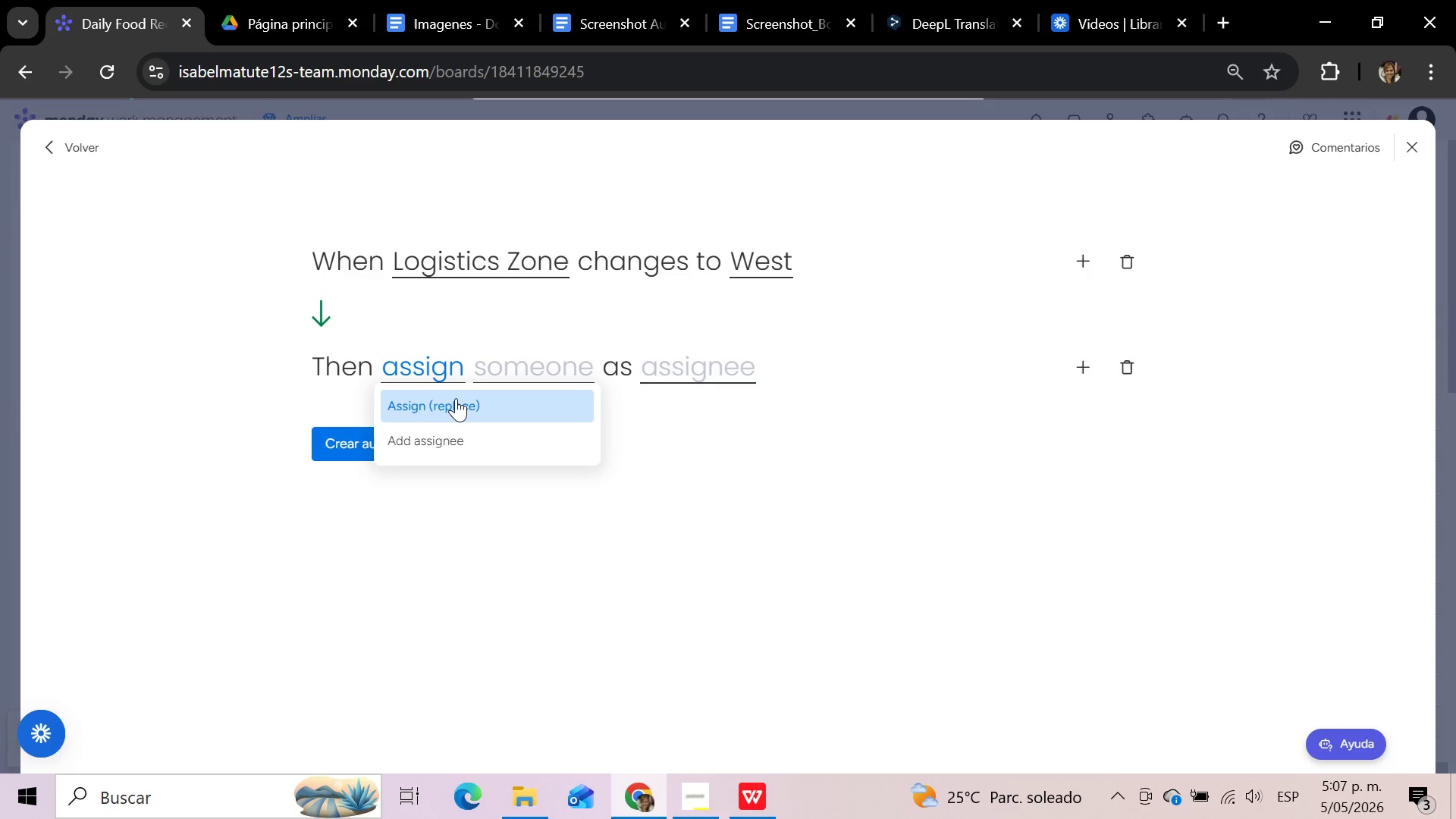 
left_click([456, 398])
 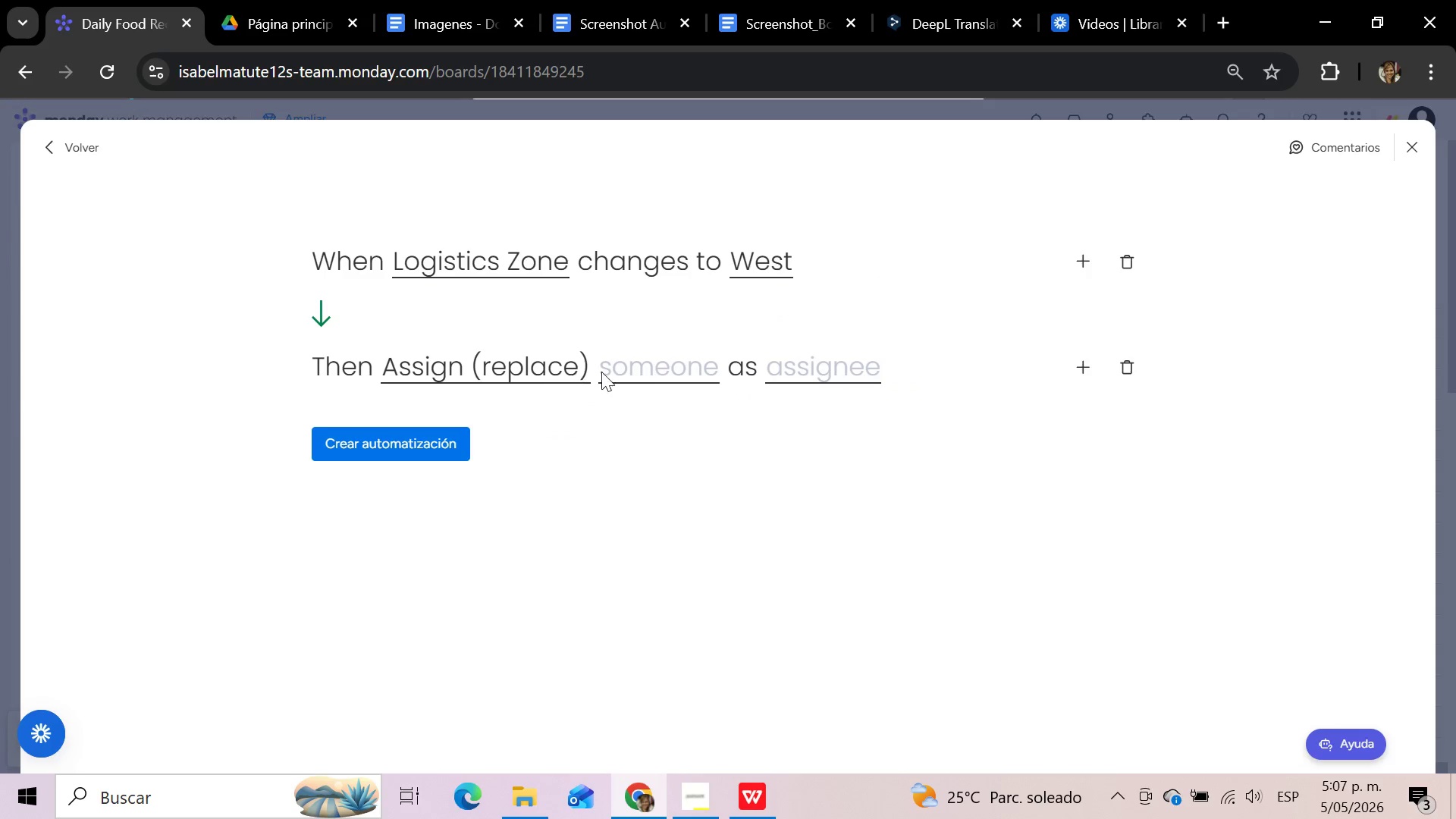 
left_click([650, 372])
 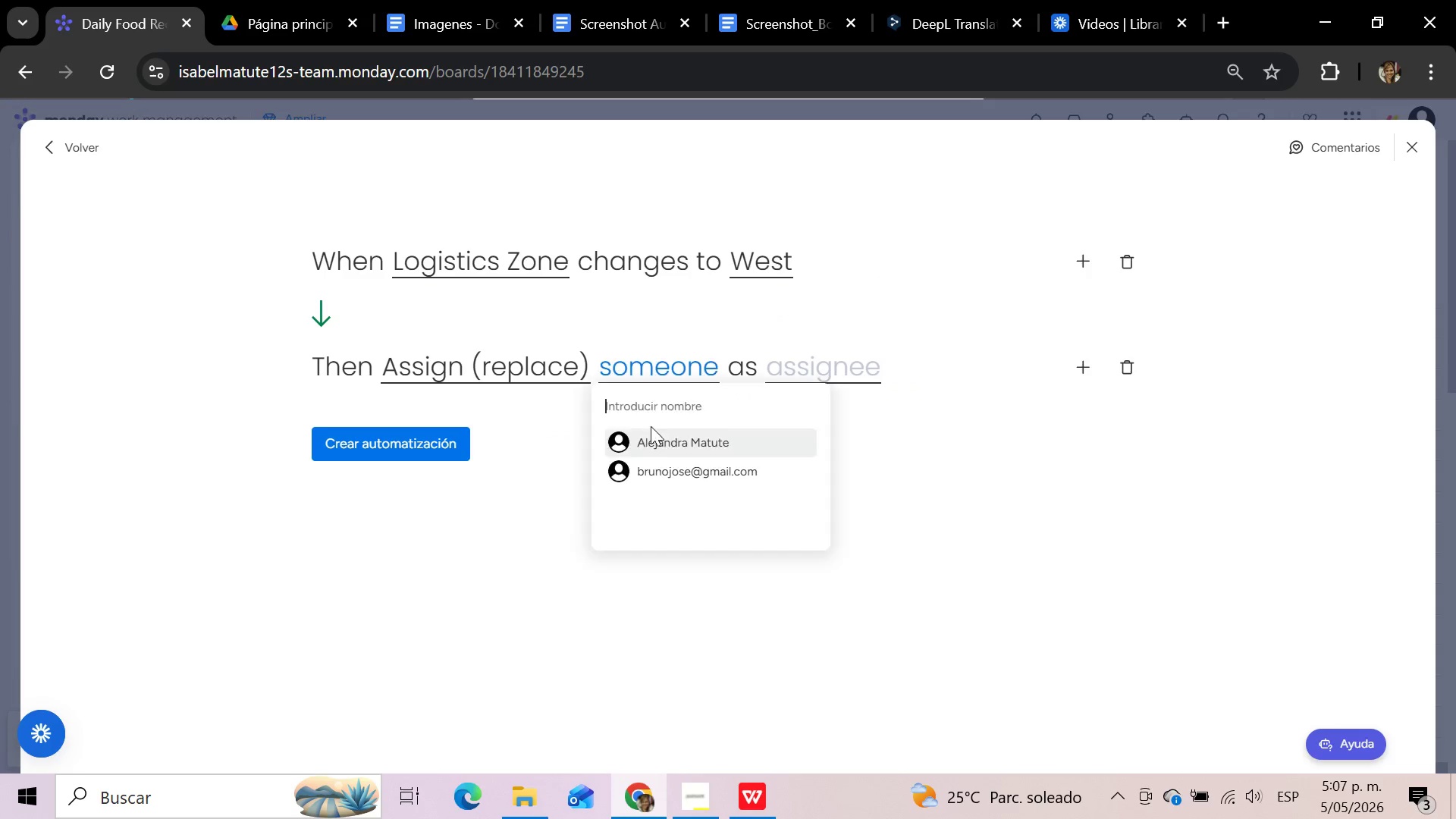 
left_click([648, 438])
 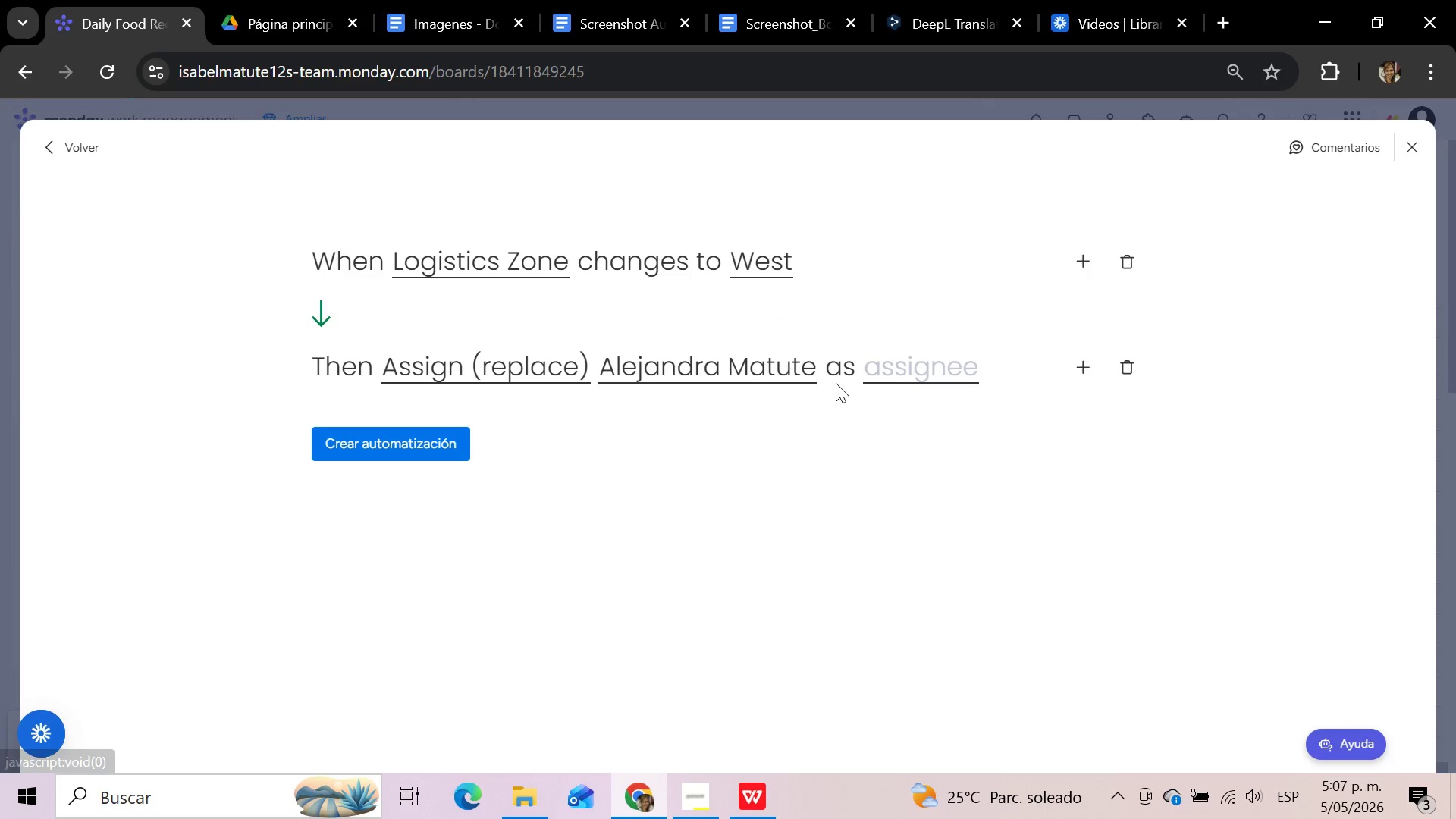 
left_click([949, 361])
 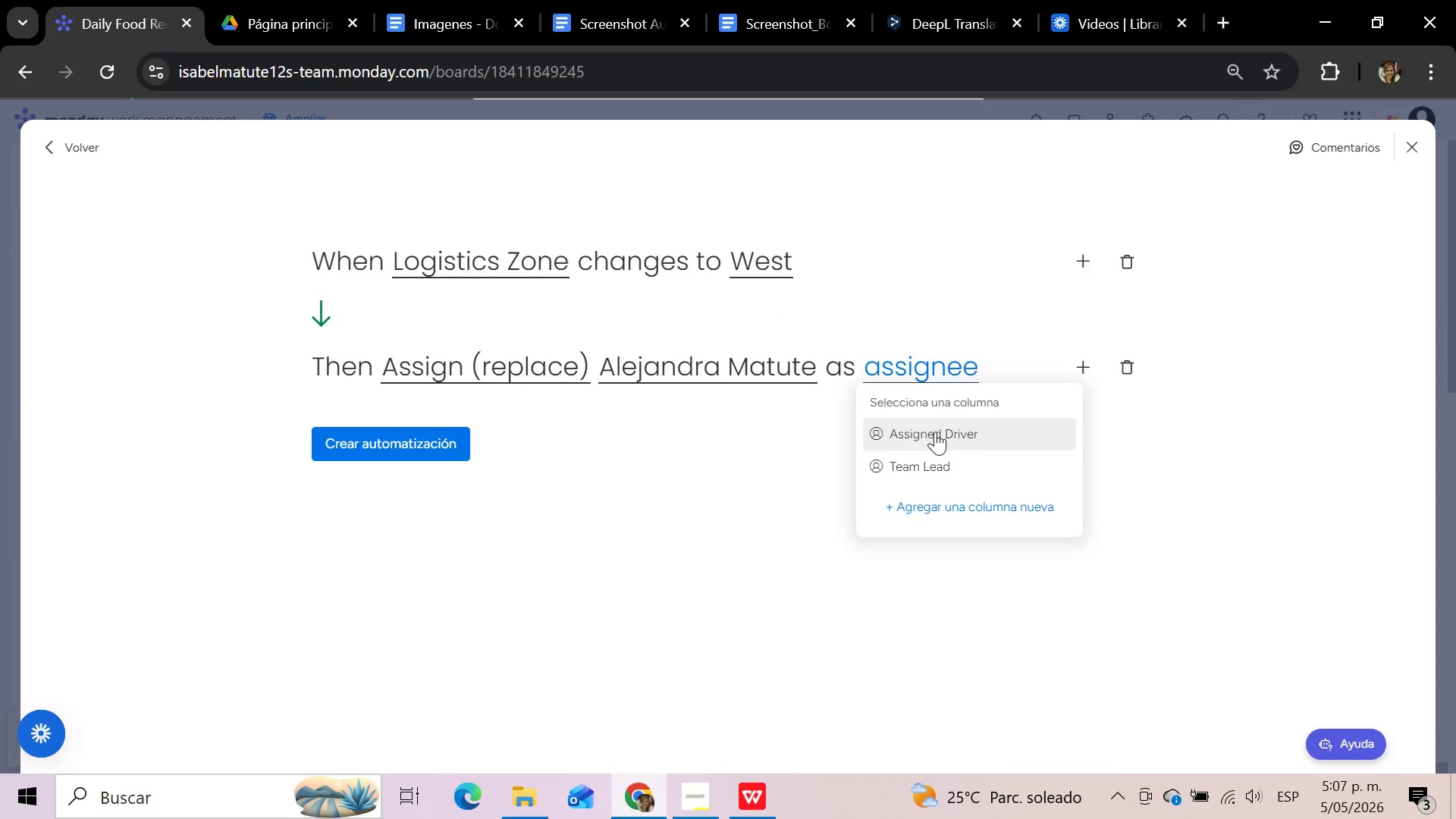 
left_click([934, 437])
 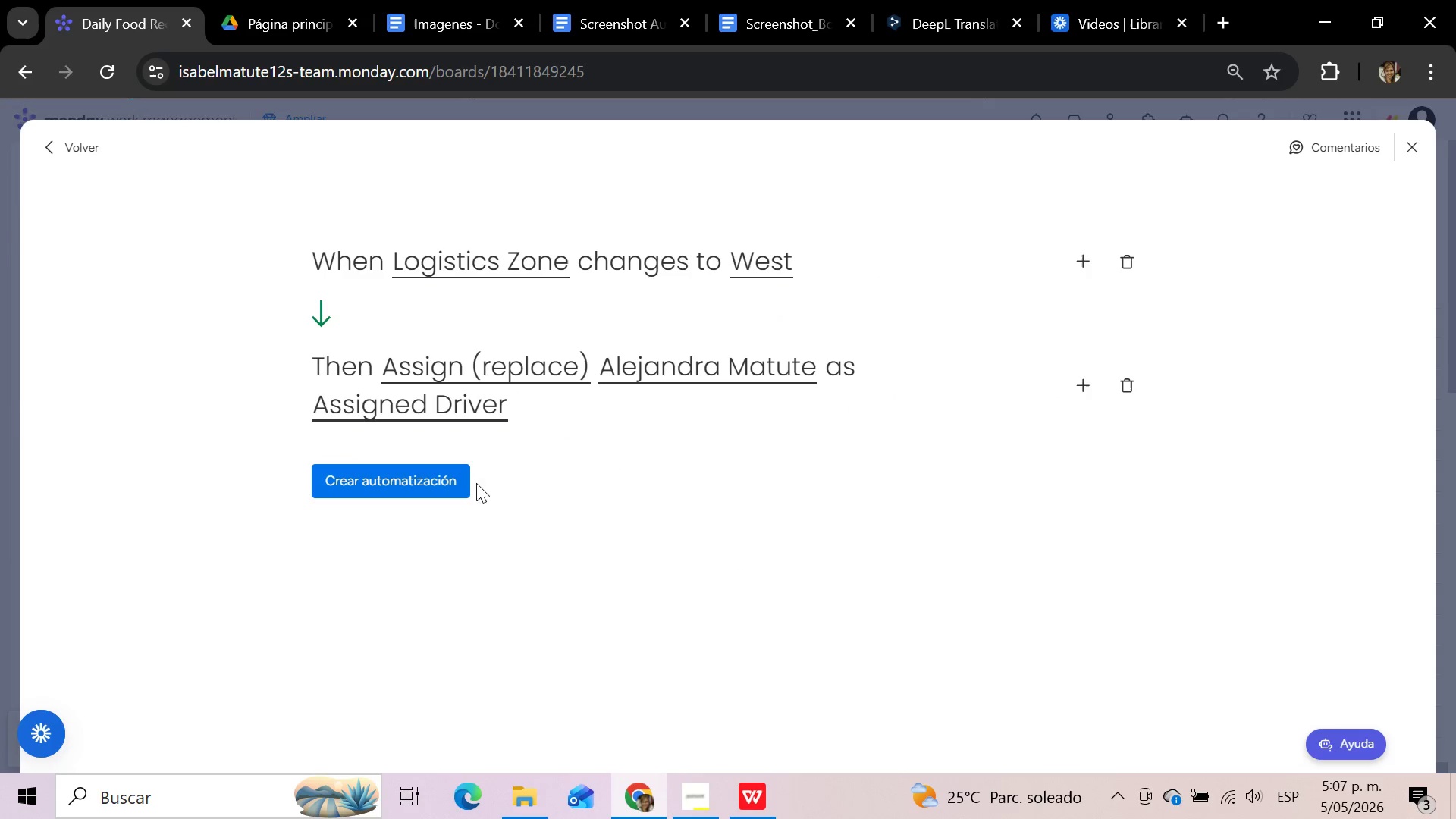 
left_click([456, 492])
 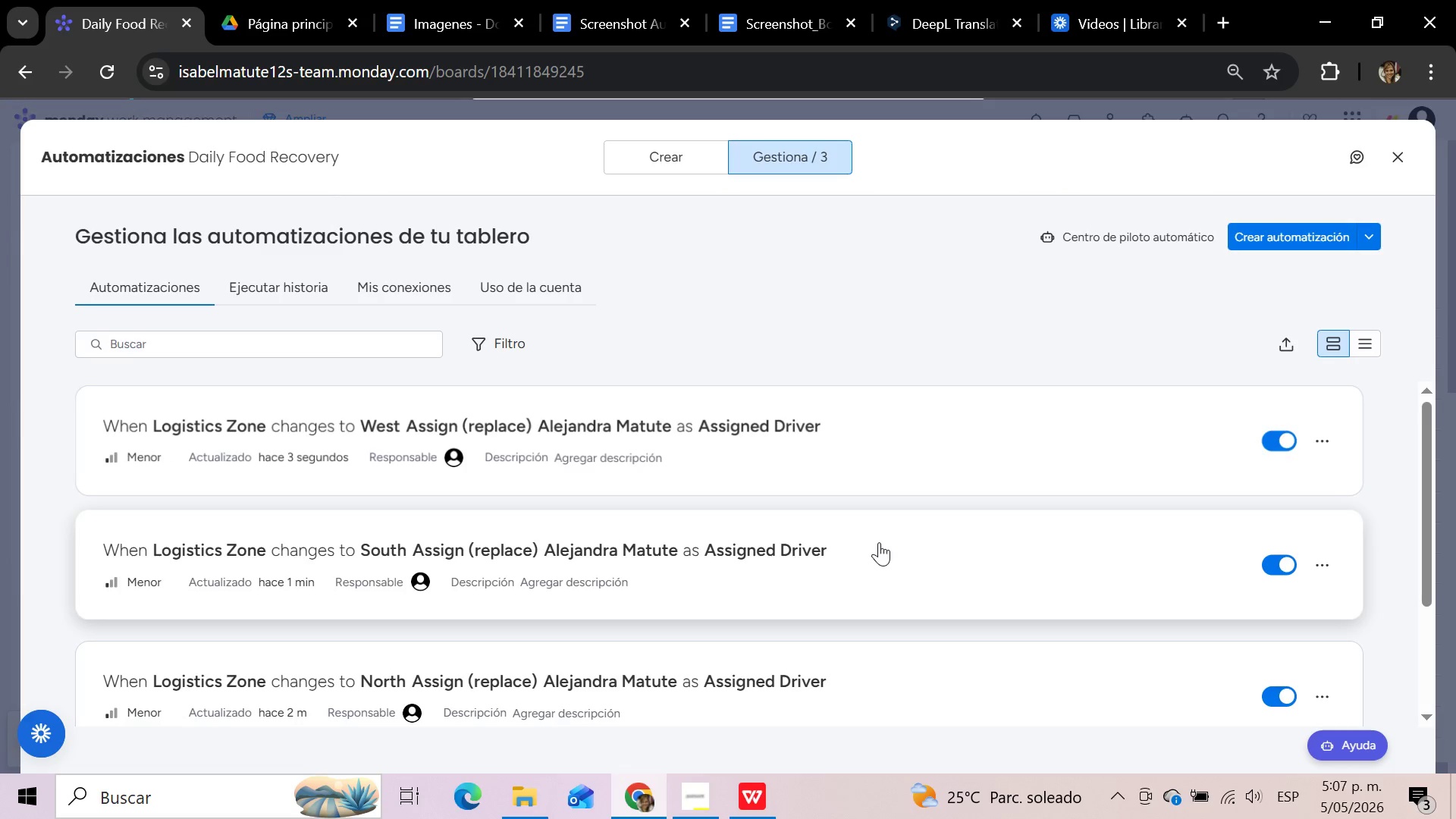 
wait(28.45)
 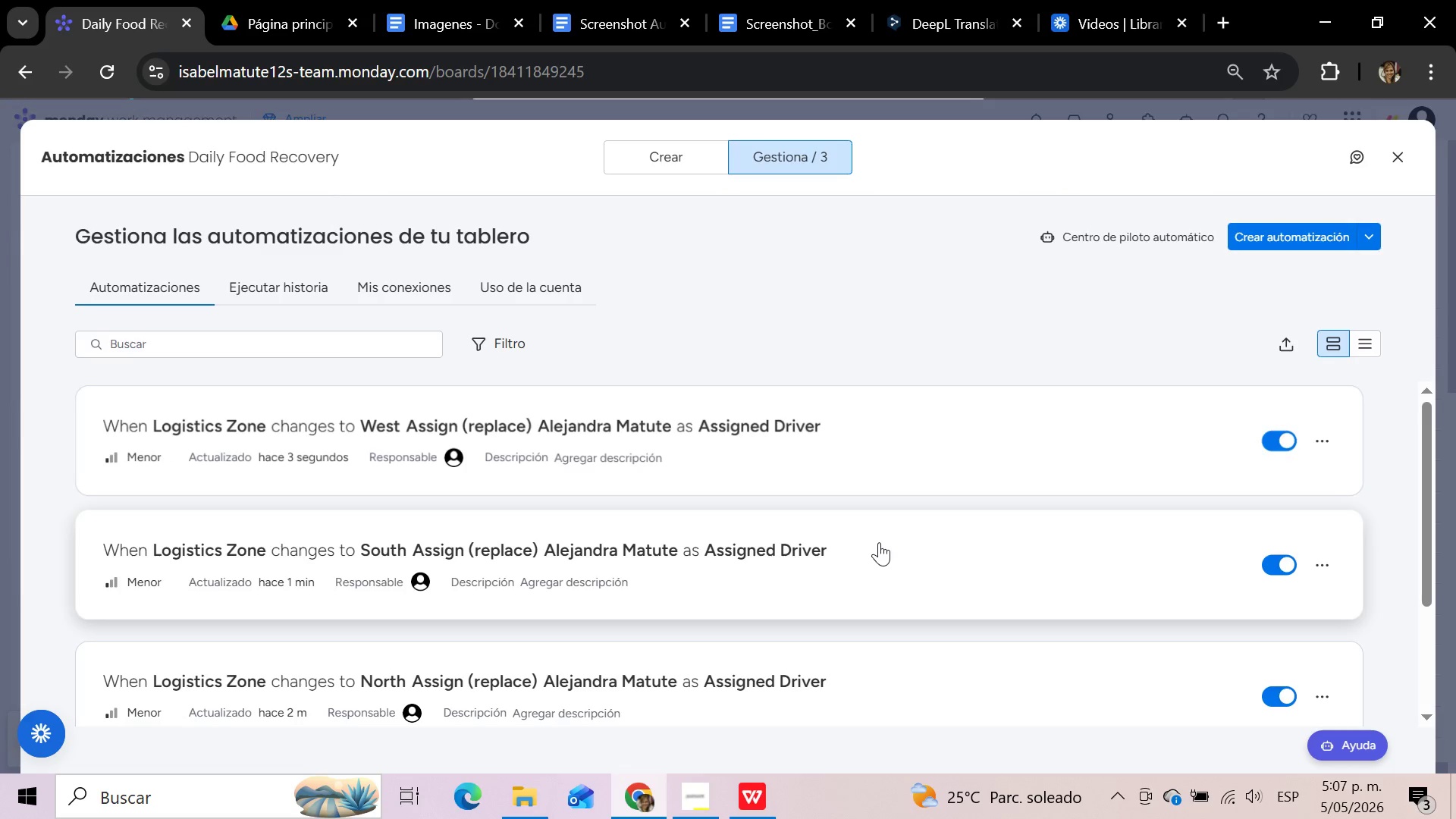 
left_click([668, 150])
 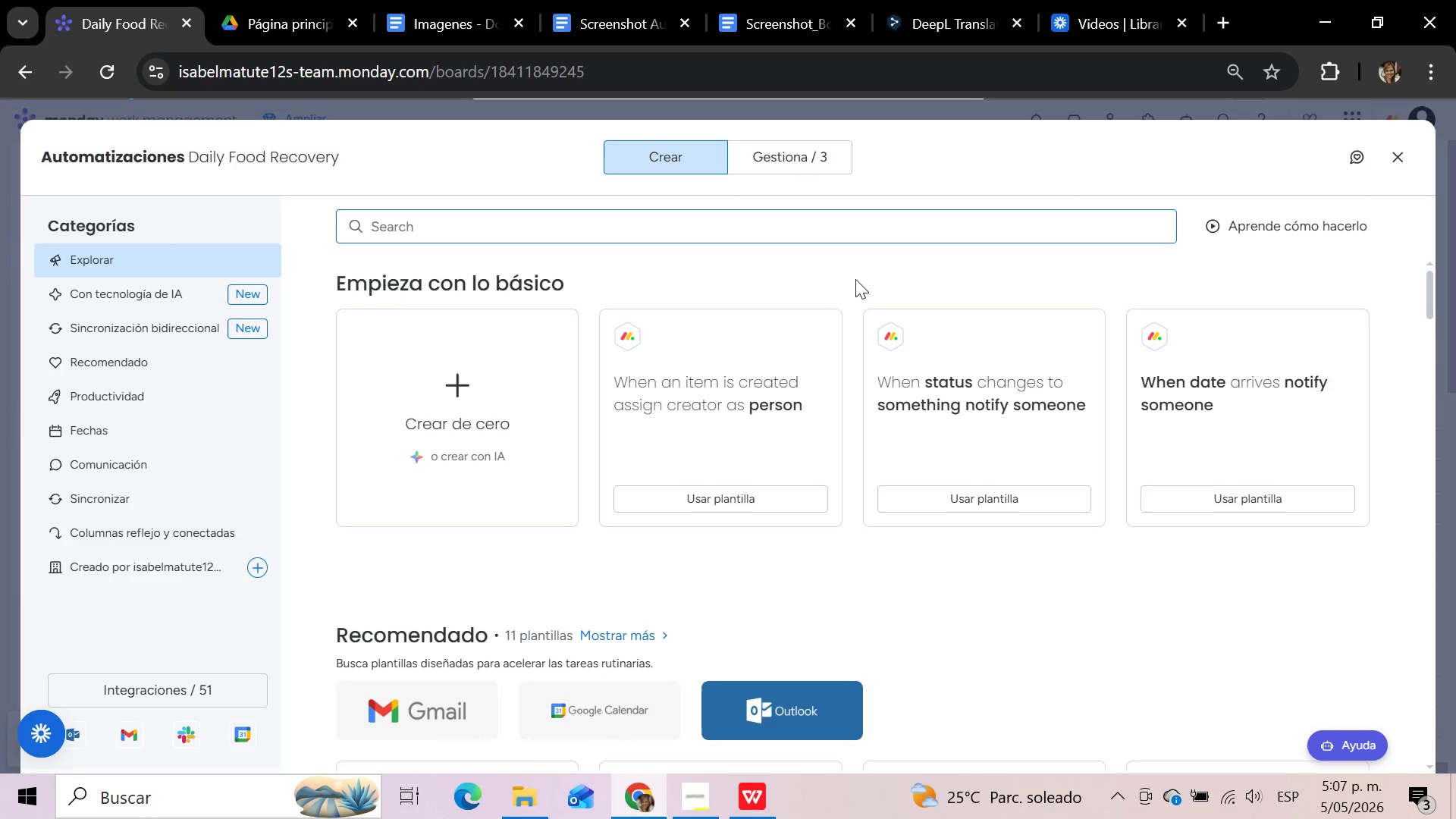 
wait(17.5)
 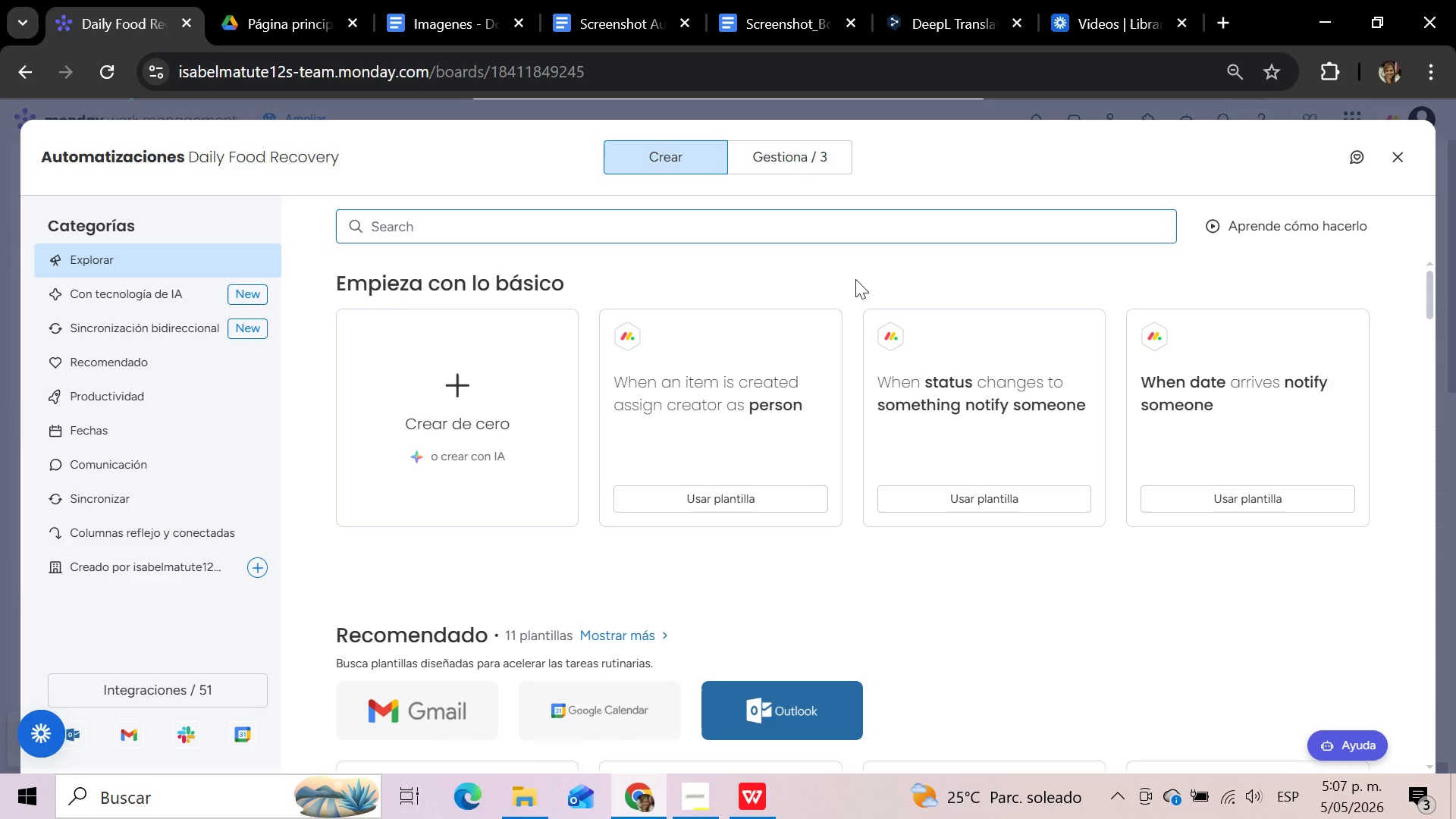 
scroll: coordinate [1125, 555], scroll_direction: up, amount: 1.0
 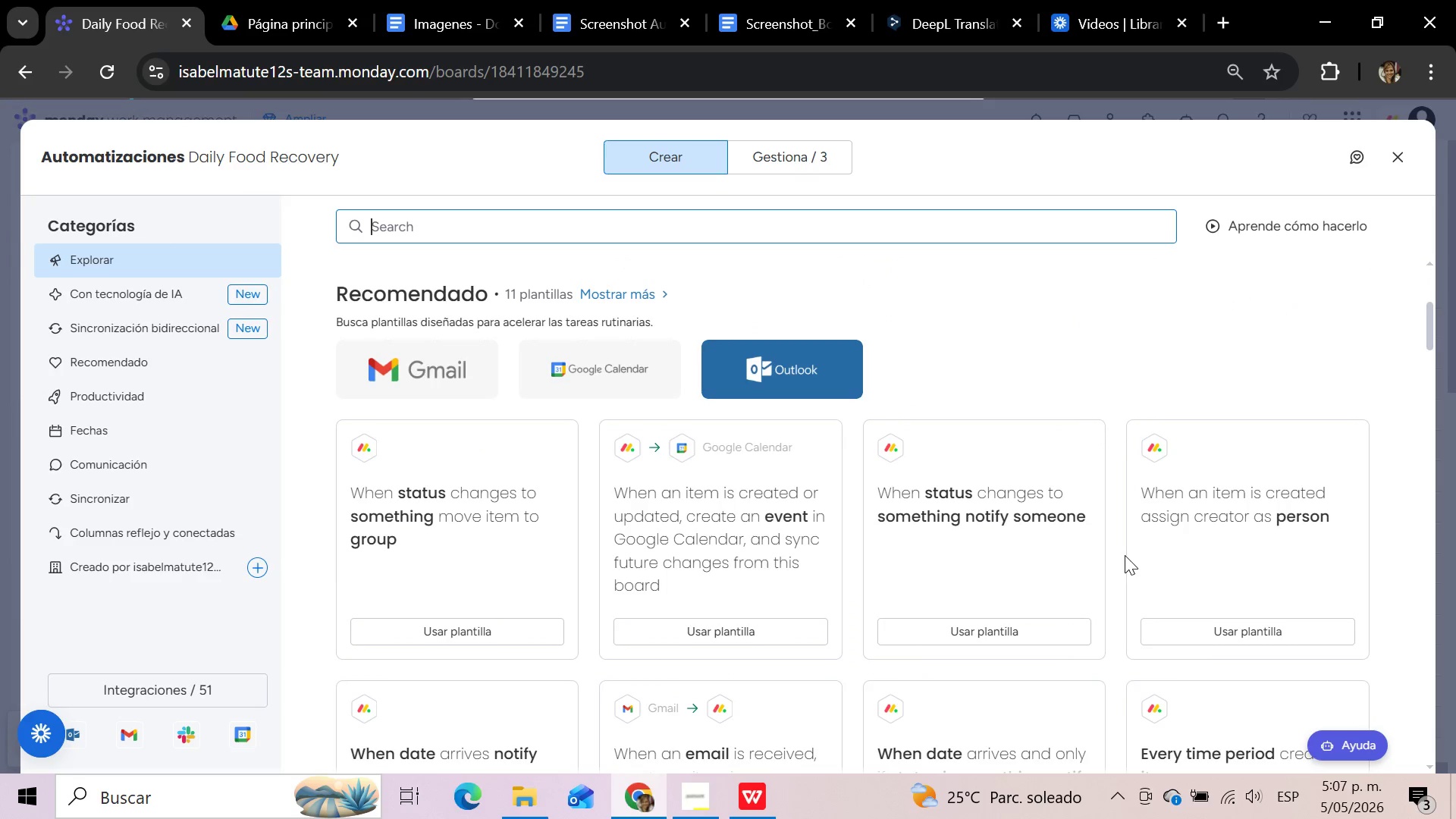 
scroll: coordinate [1125, 555], scroll_direction: down, amount: 3.0
 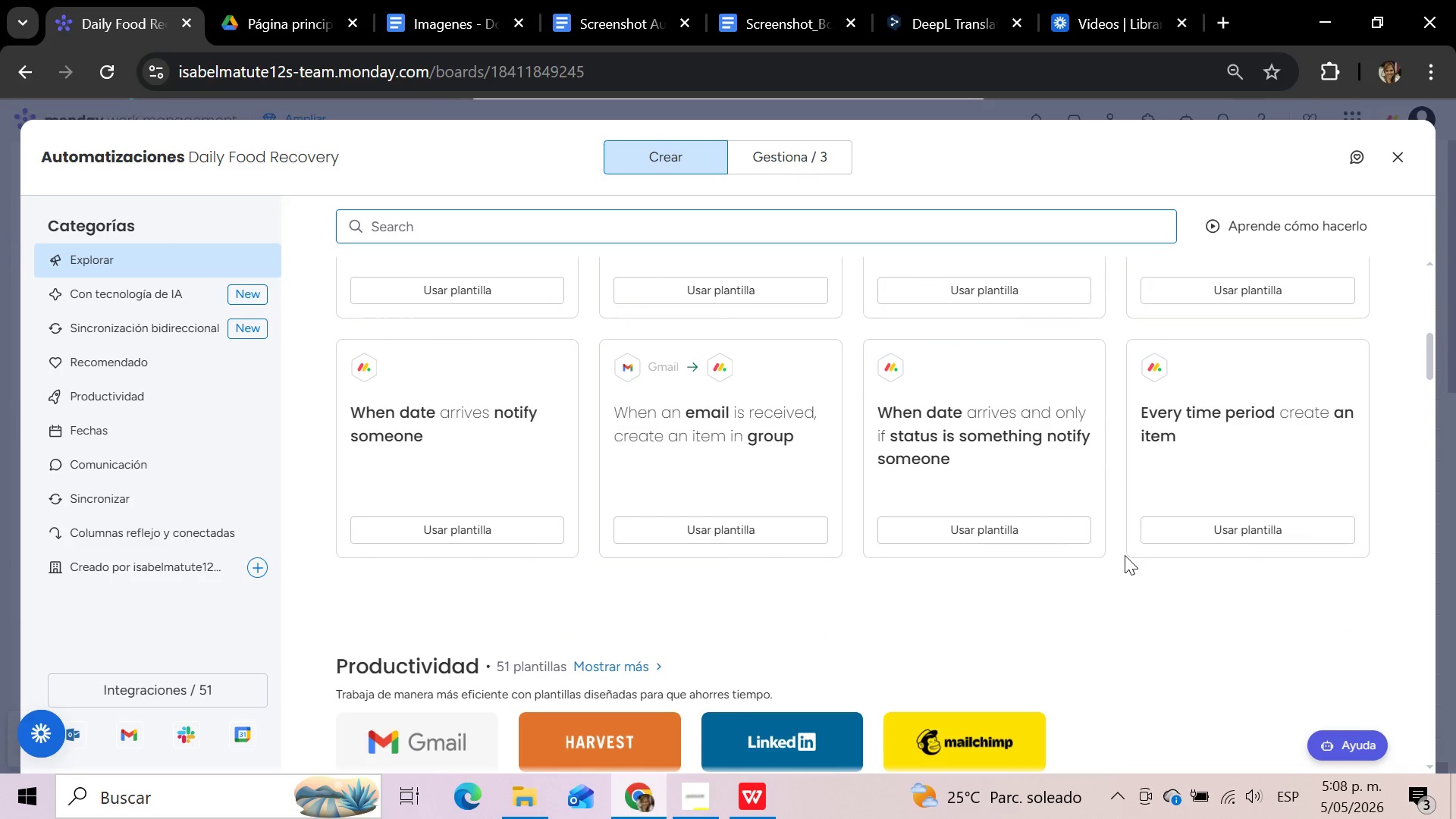 
scroll: coordinate [1125, 555], scroll_direction: up, amount: 5.0
 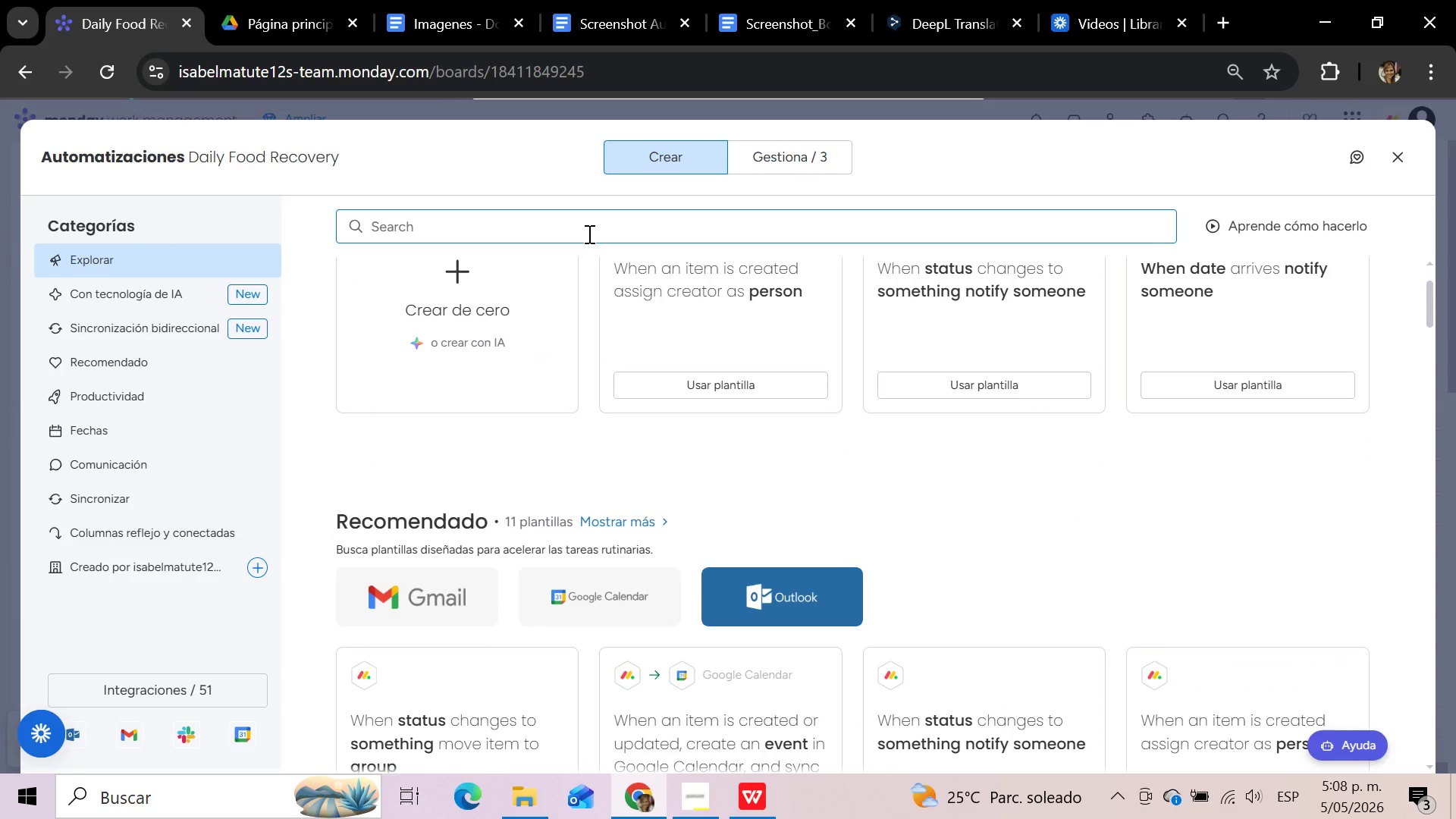 
left_click([584, 226])
 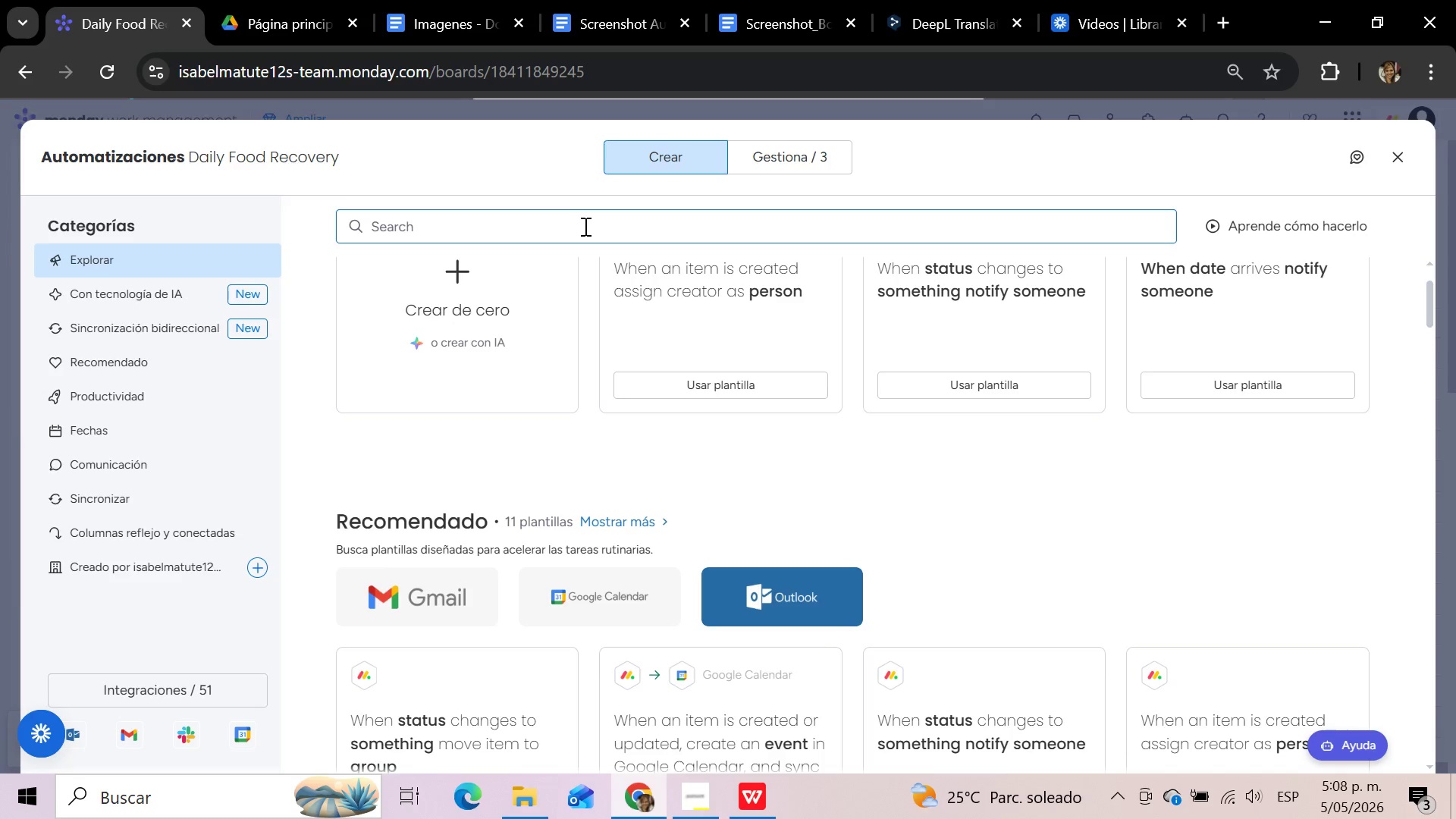 
type(ass)
 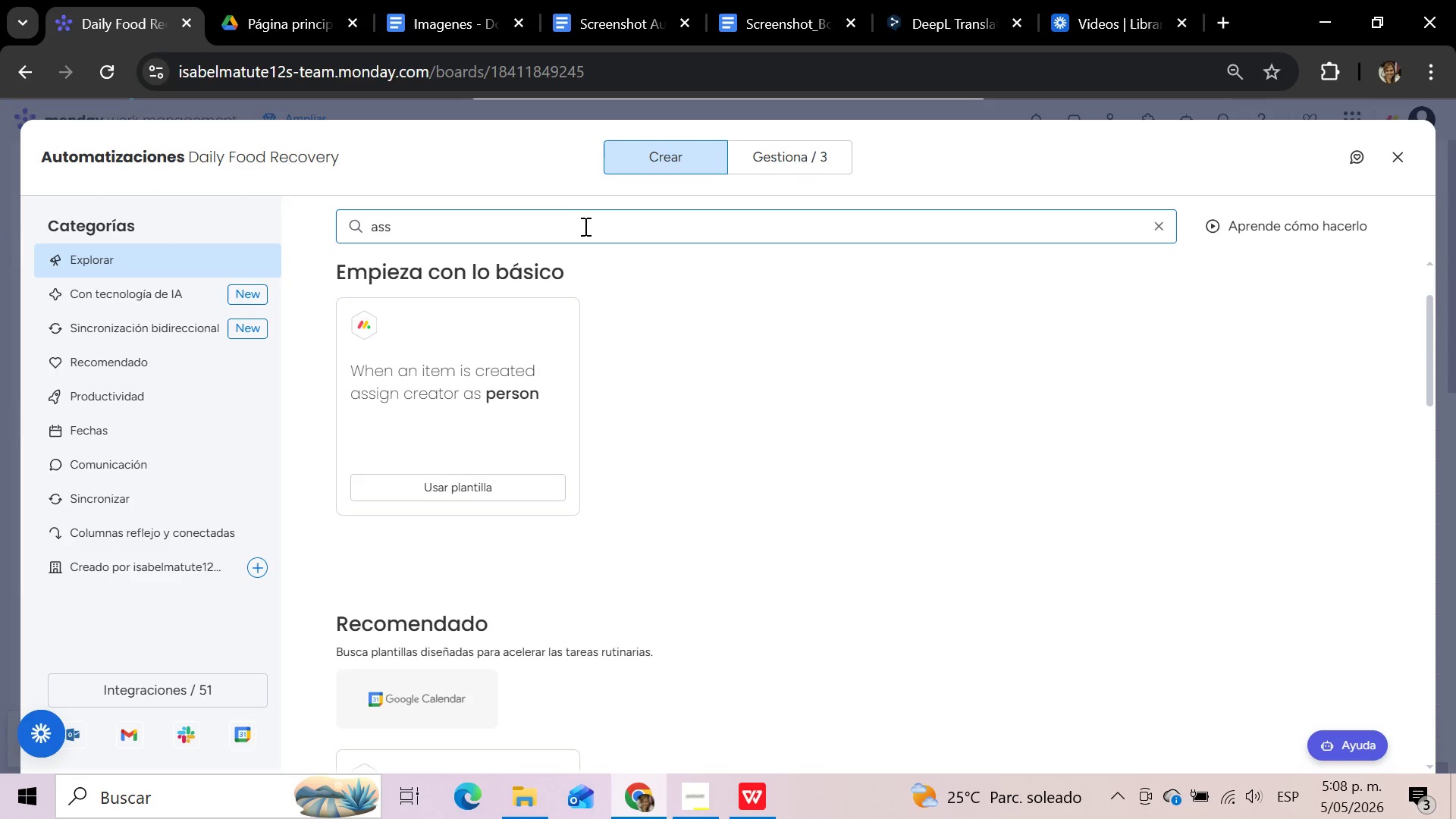 
scroll: coordinate [734, 373], scroll_direction: down, amount: 5.0
 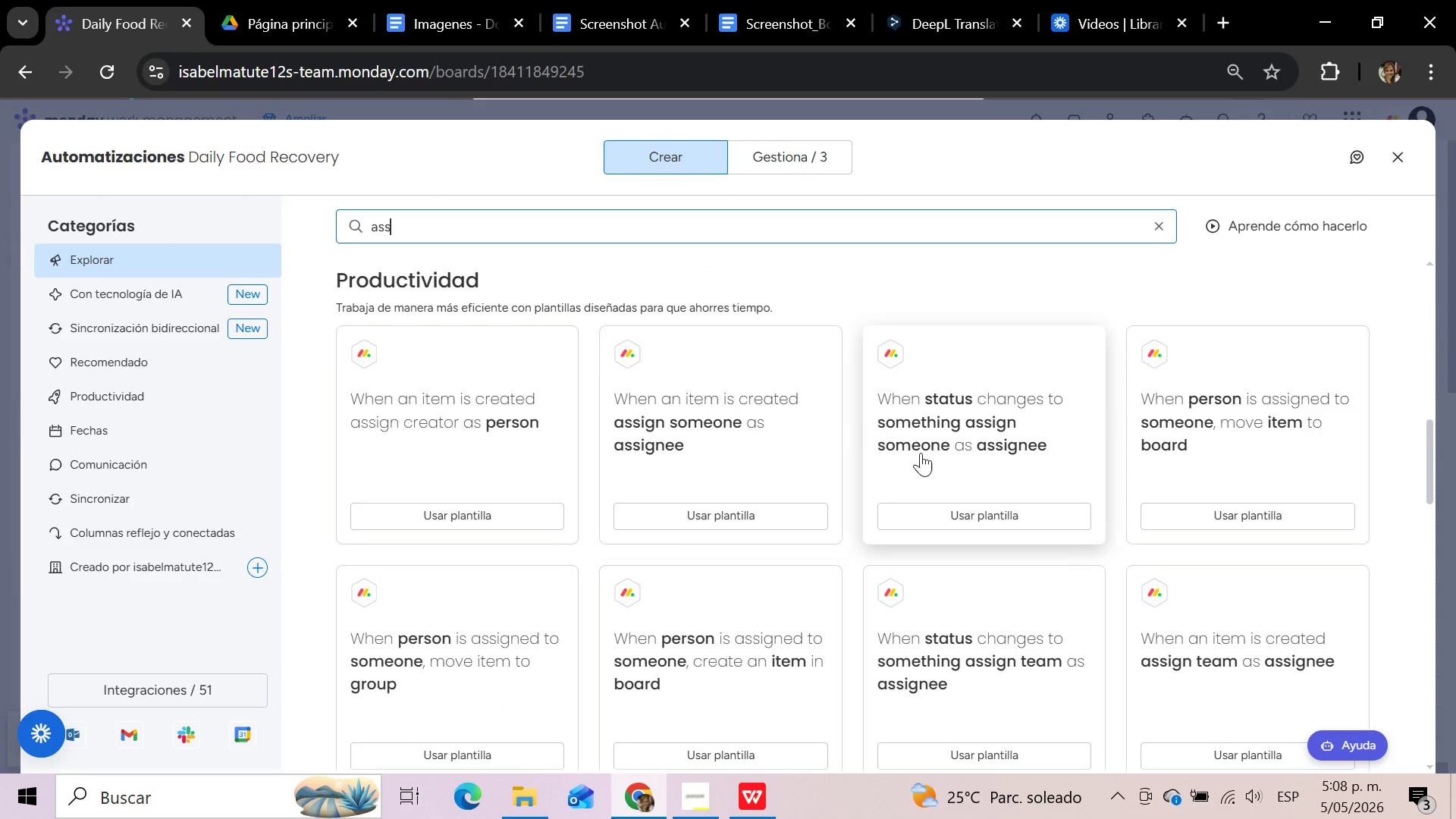 
left_click([990, 444])
 